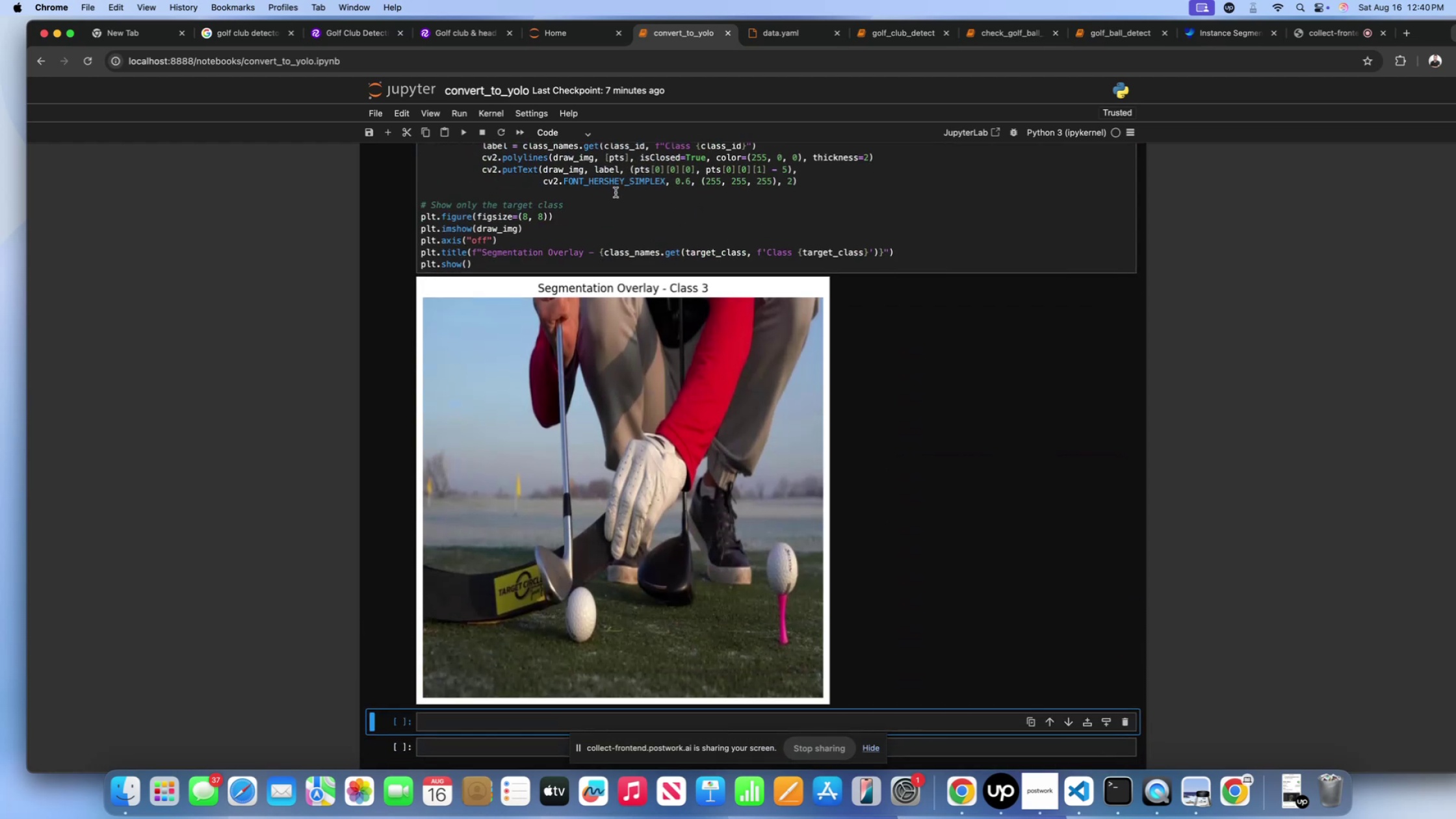 
left_click([613, 209])
 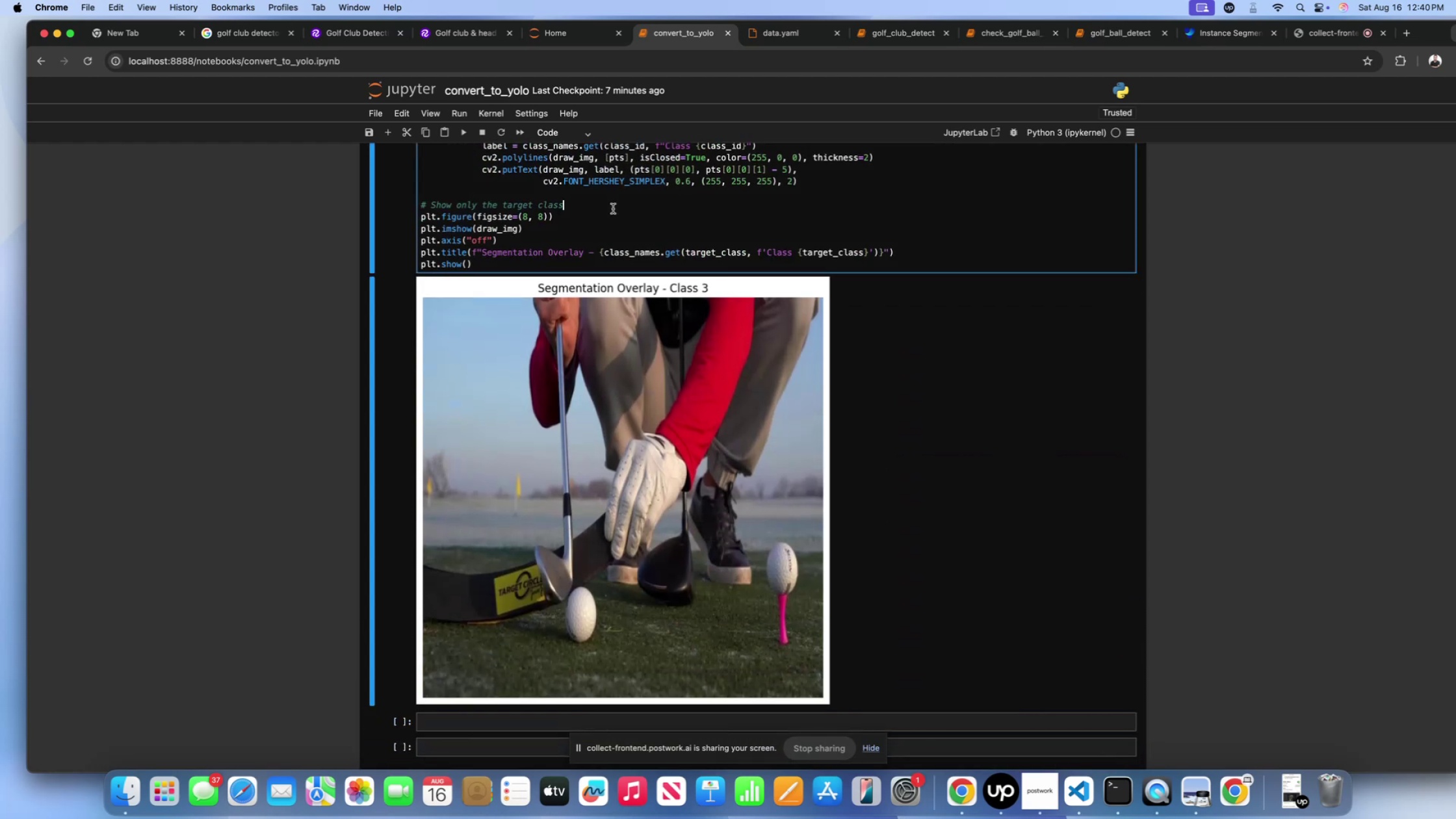 
key(Shift+Enter)
 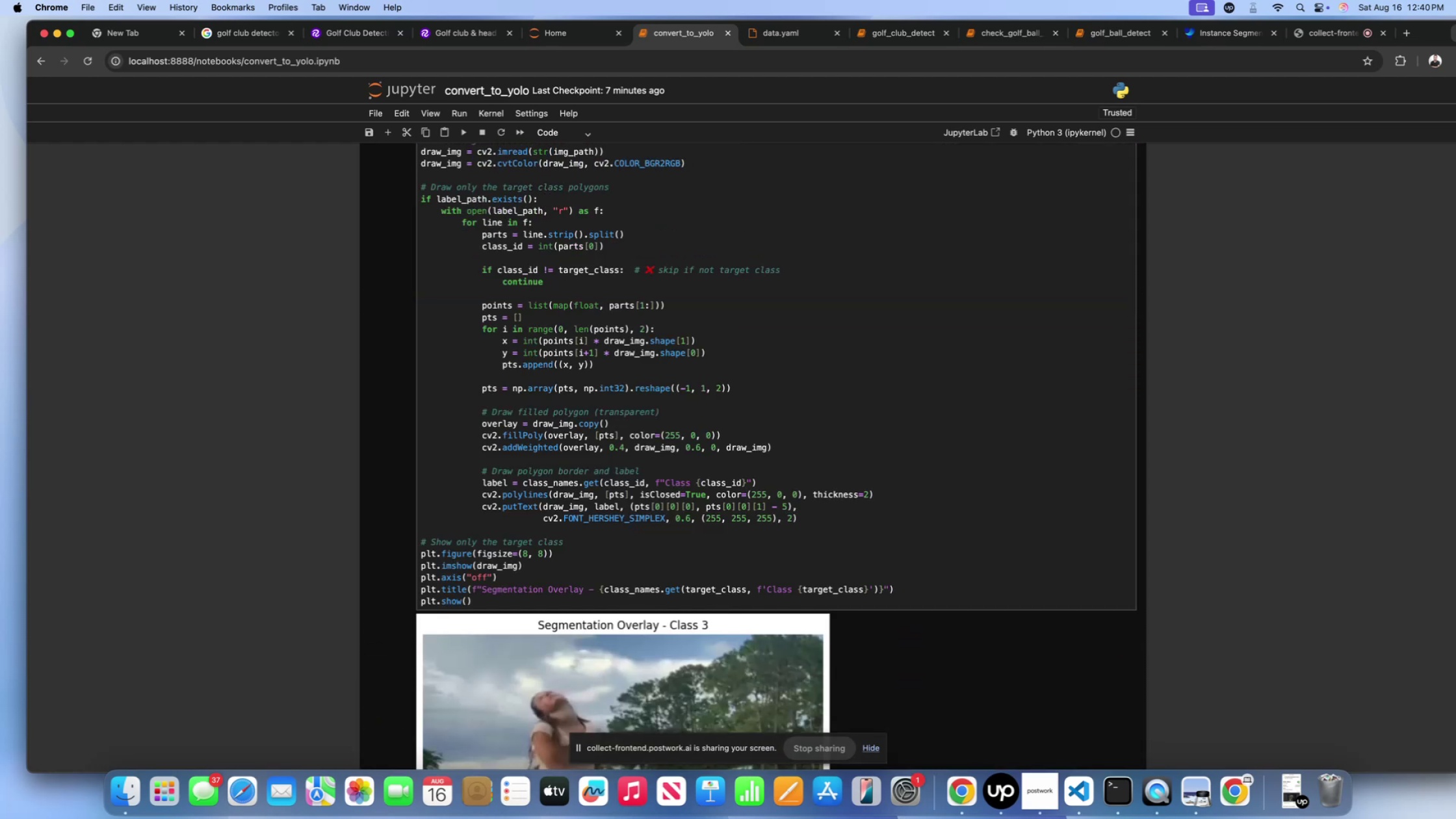 
scroll: coordinate [616, 237], scroll_direction: down, amount: 45.0
 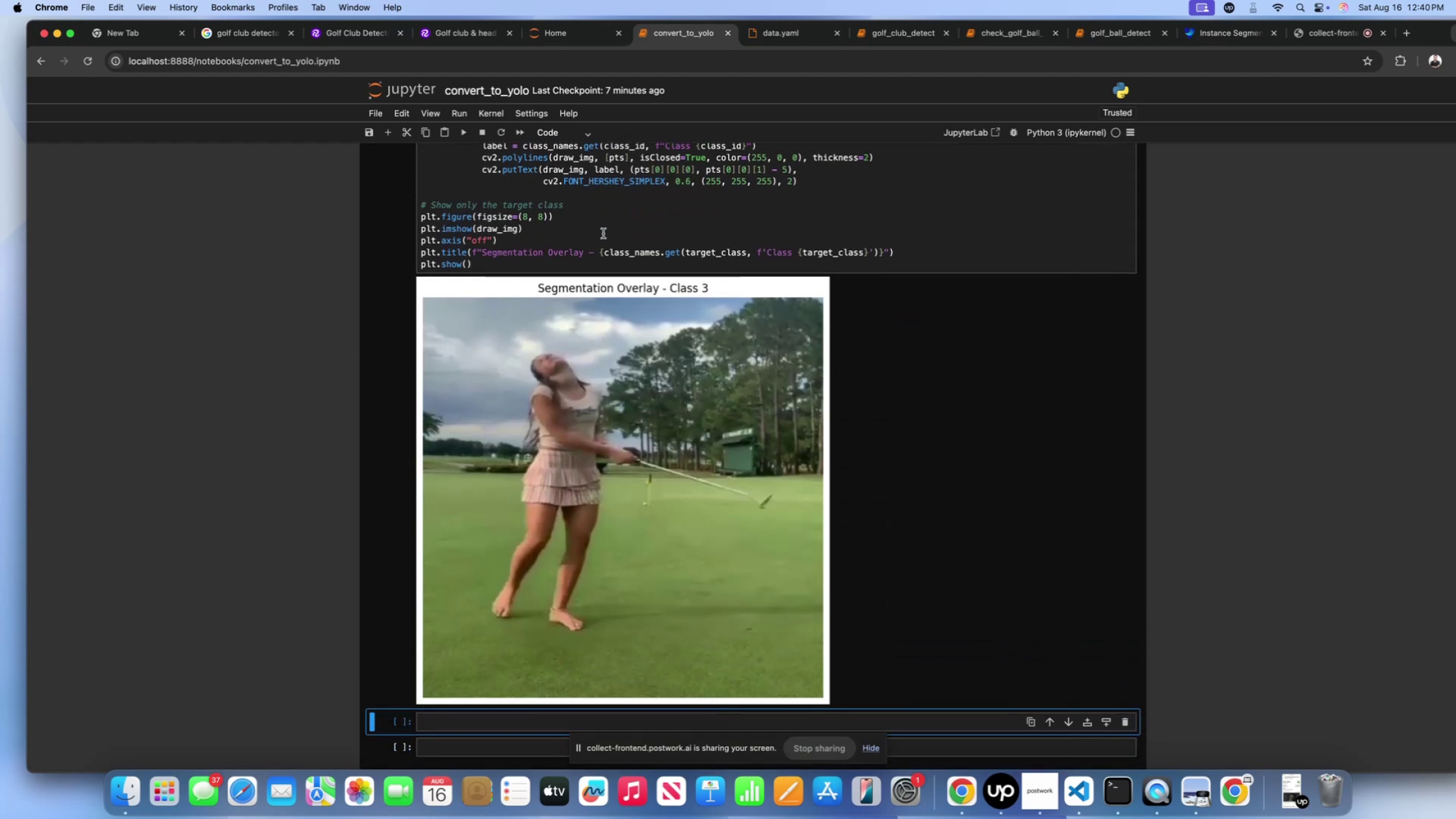 
left_click([603, 233])
 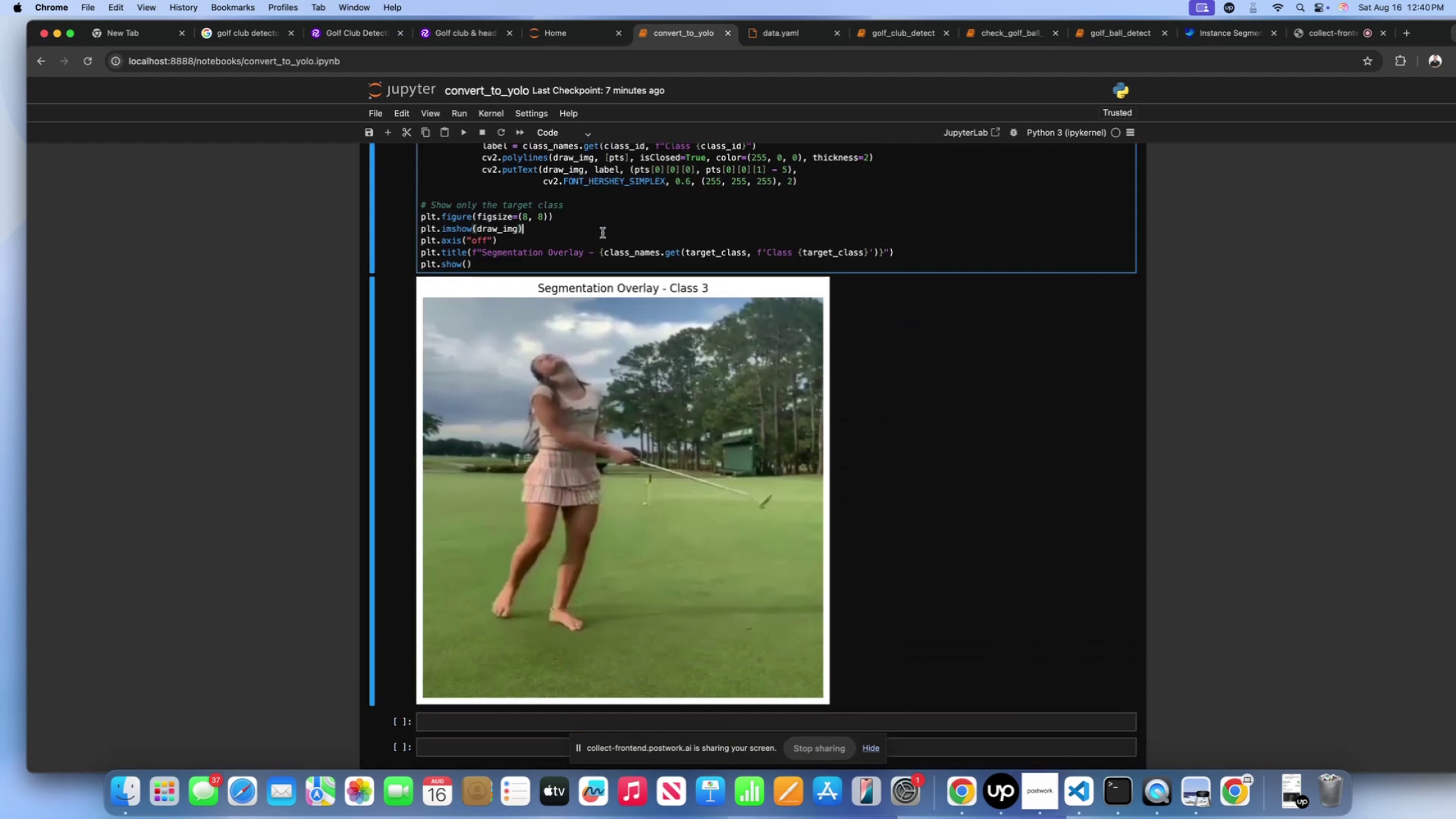 
key(Shift+Enter)
 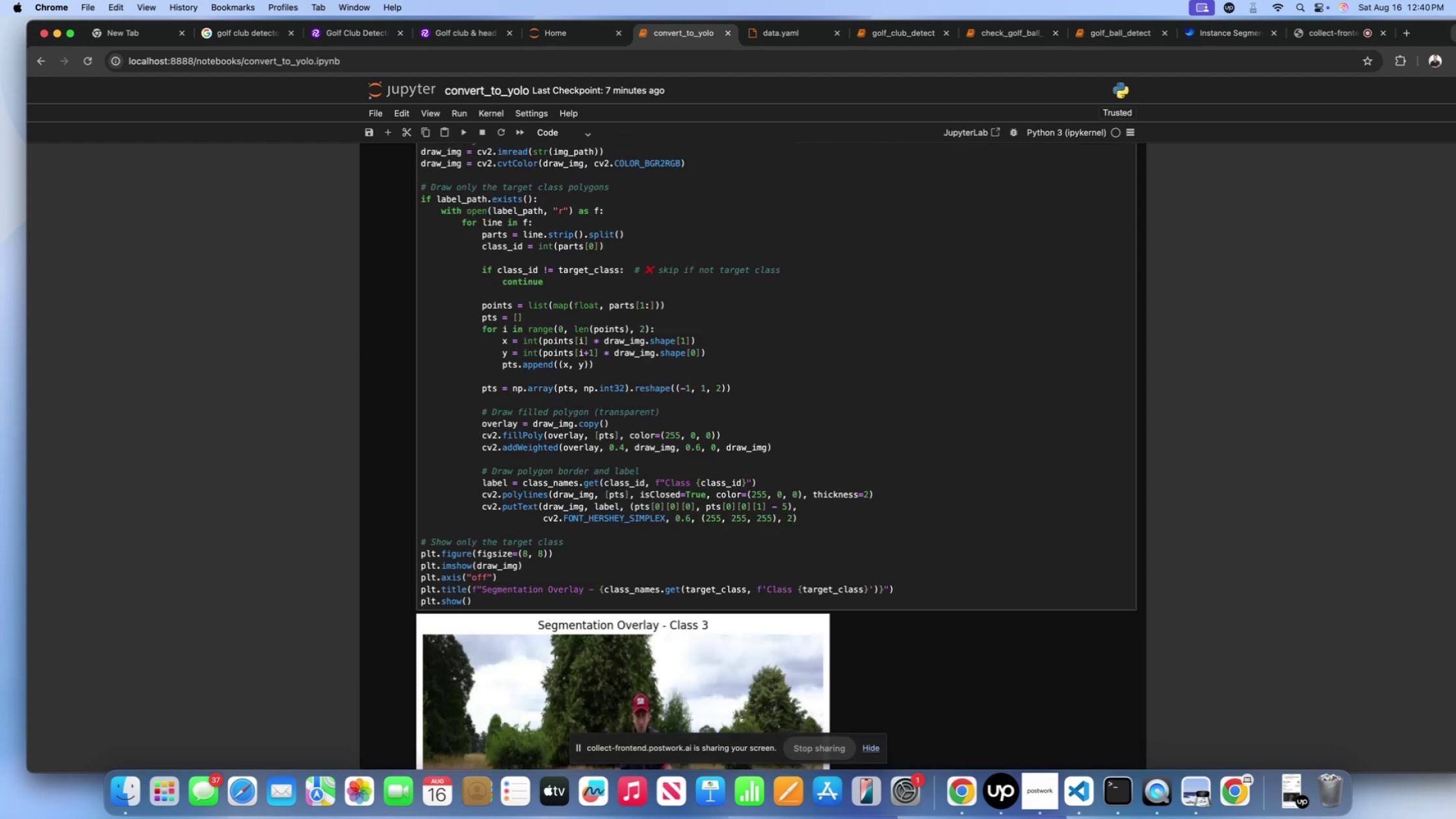 
scroll: coordinate [614, 344], scroll_direction: down, amount: 46.0
 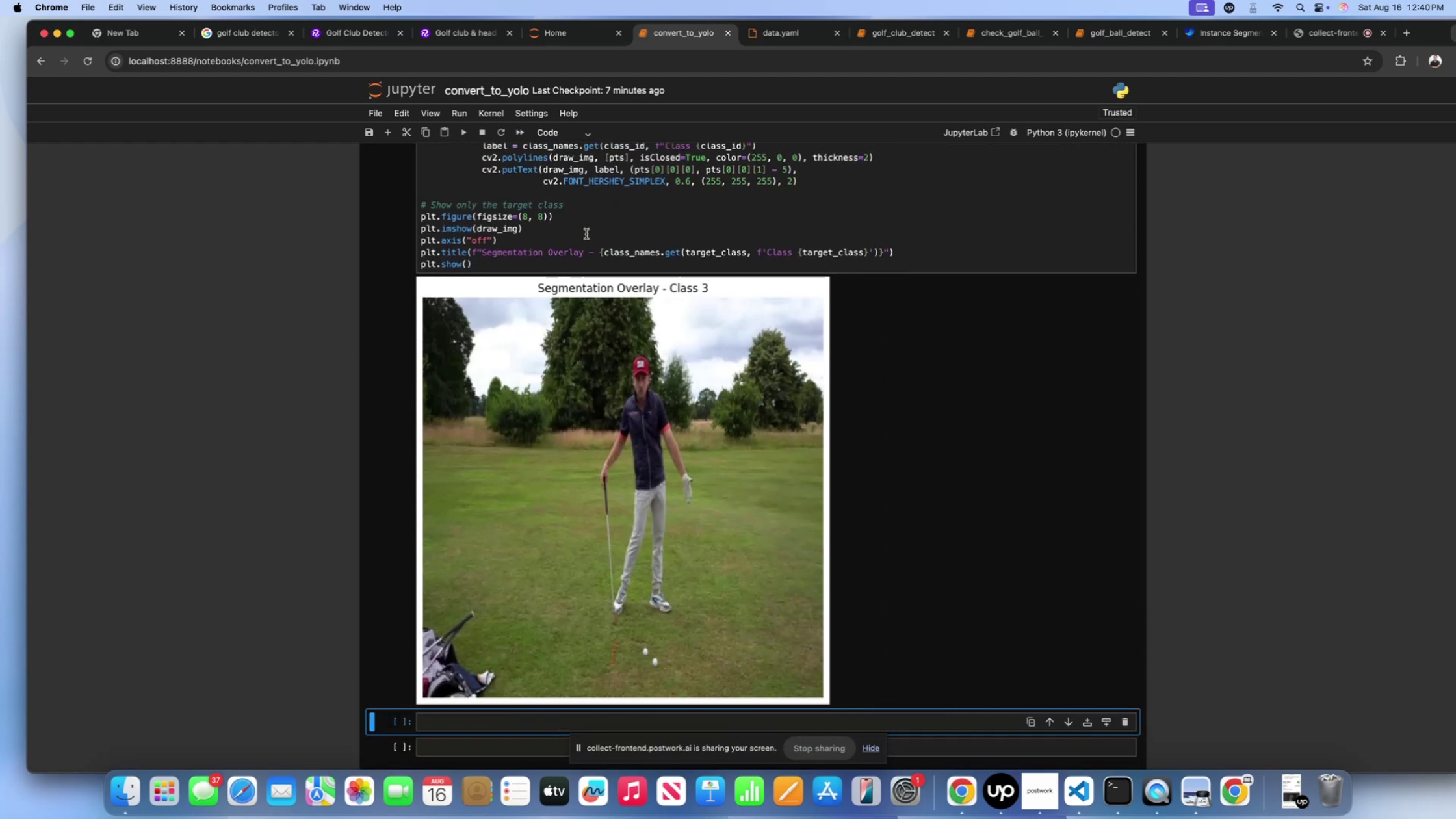 
left_click([582, 231])
 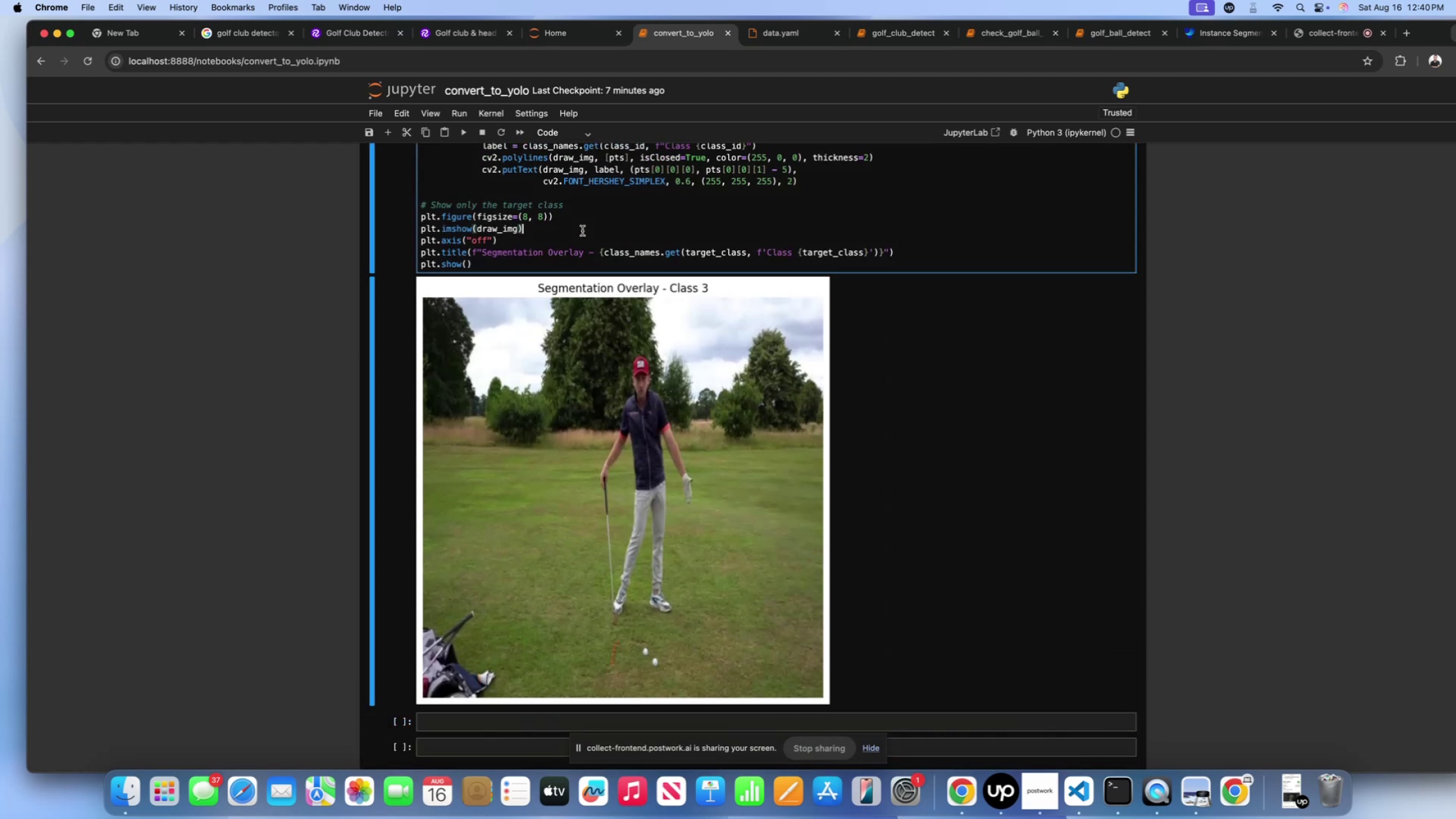 
key(Shift+Enter)
 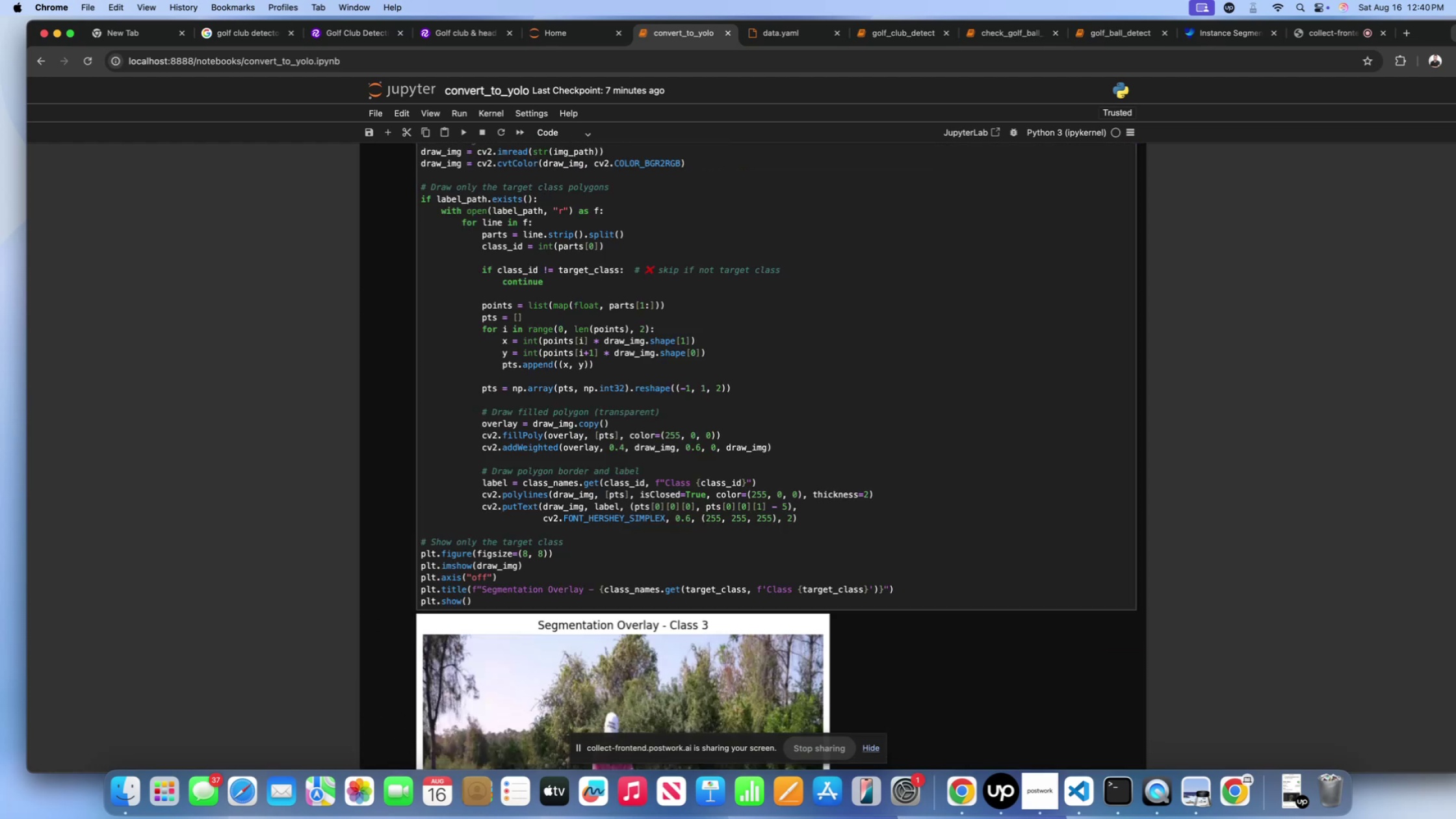 
scroll: coordinate [593, 319], scroll_direction: down, amount: 42.0
 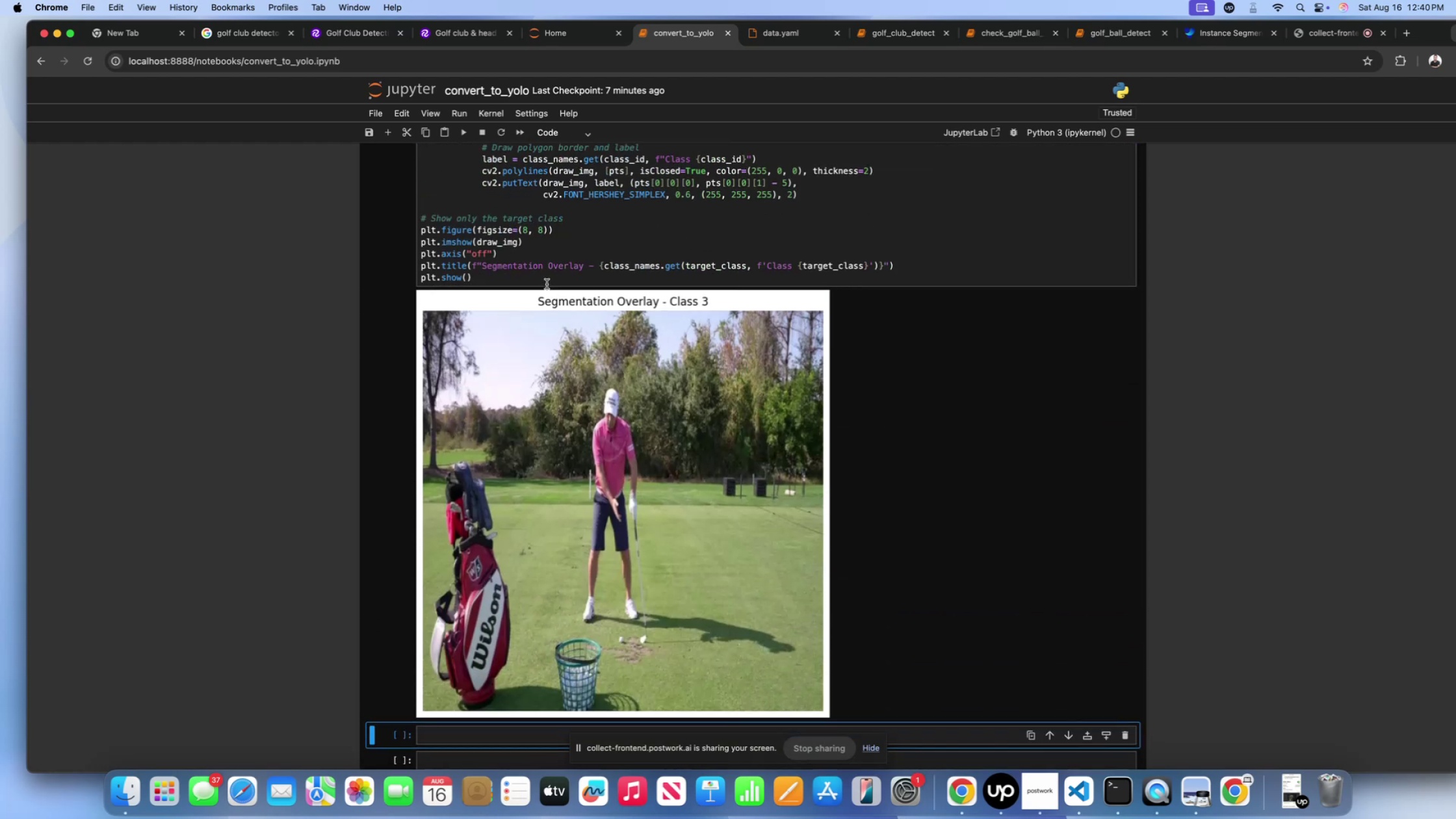 
left_click([545, 279])
 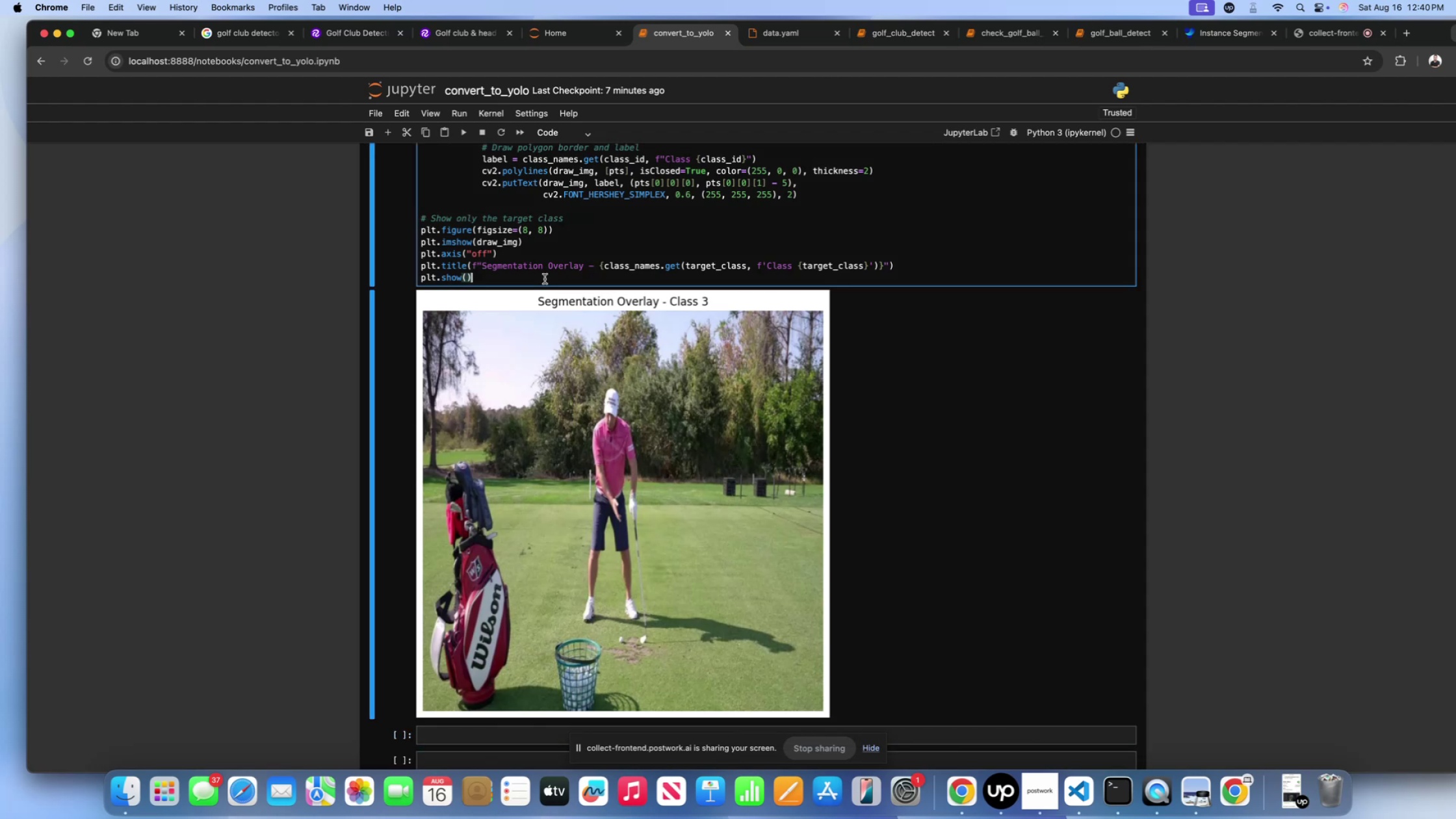 
key(Shift+Enter)
 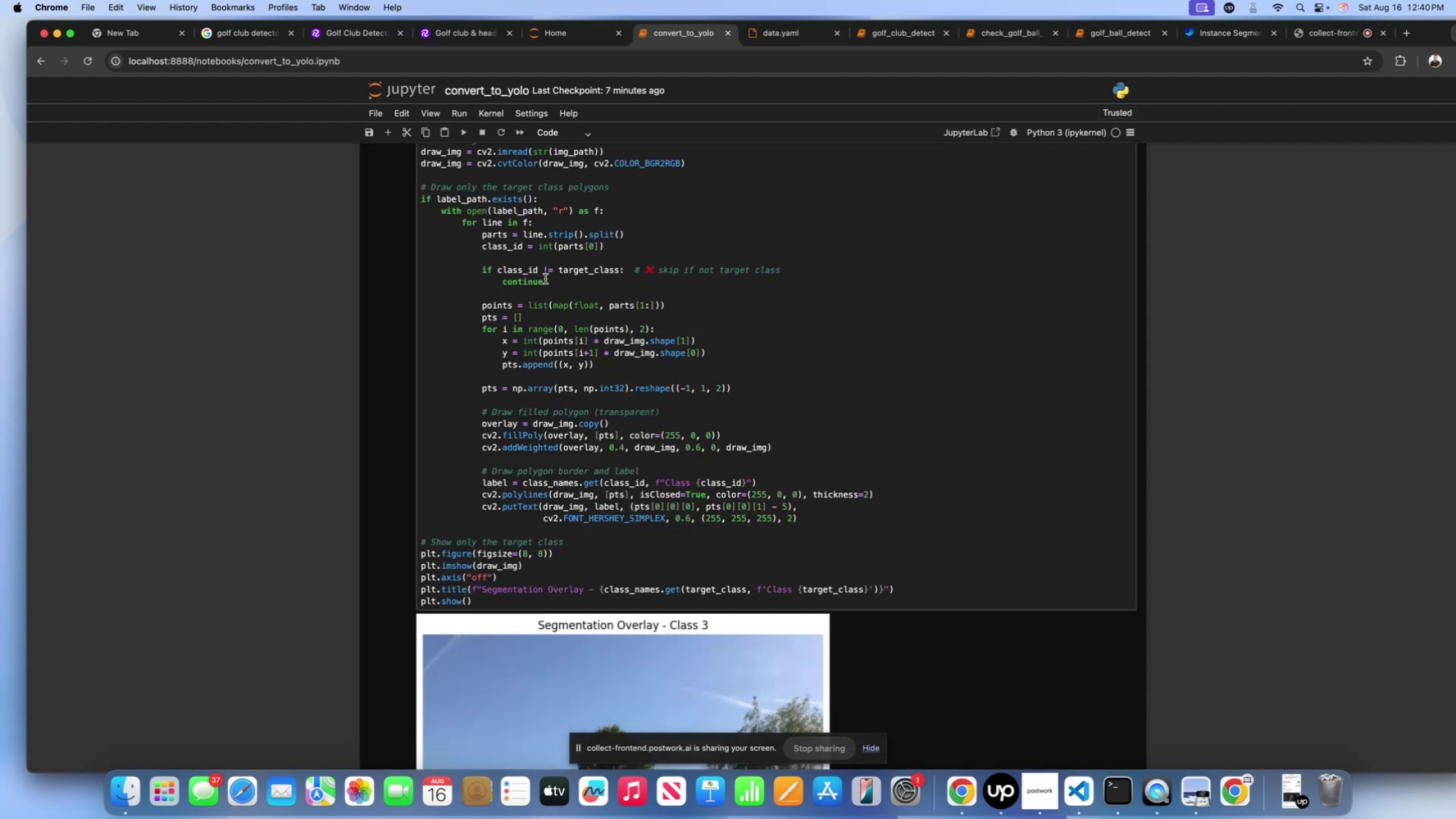 
scroll: coordinate [525, 295], scroll_direction: down, amount: 56.0
 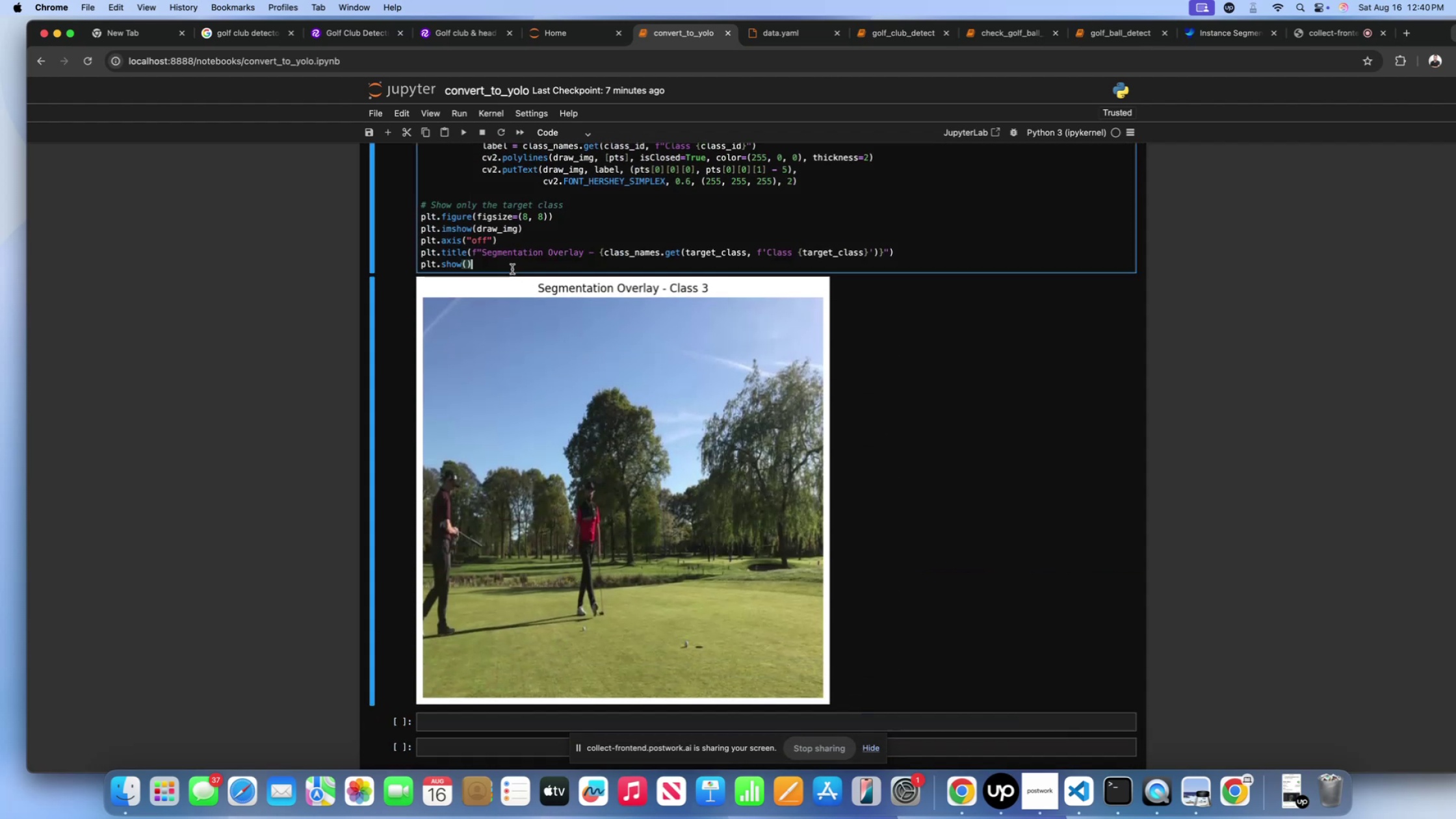 
key(Shift+Enter)
 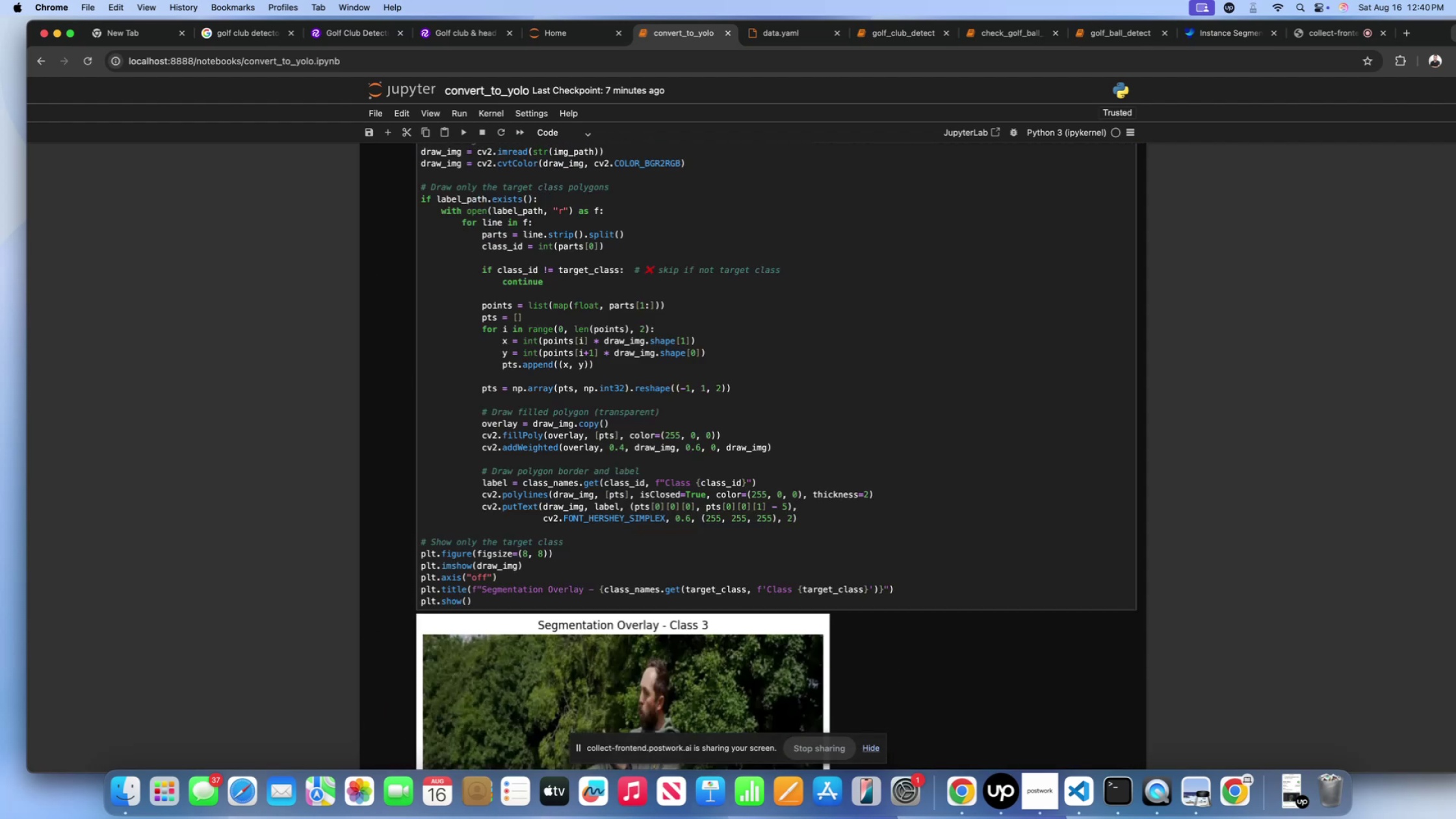 
scroll: coordinate [558, 271], scroll_direction: down, amount: 95.0
 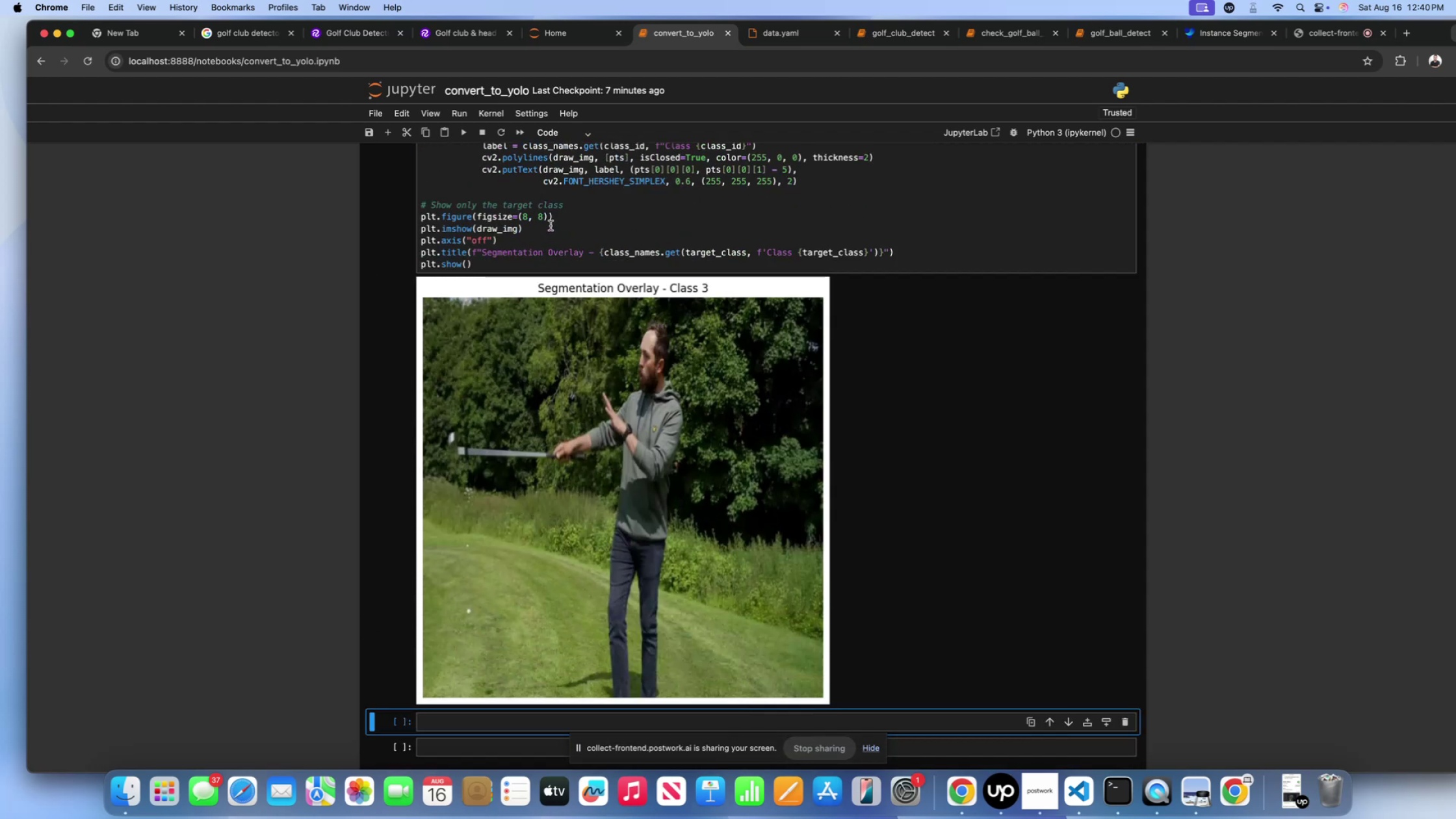 
left_click([551, 226])
 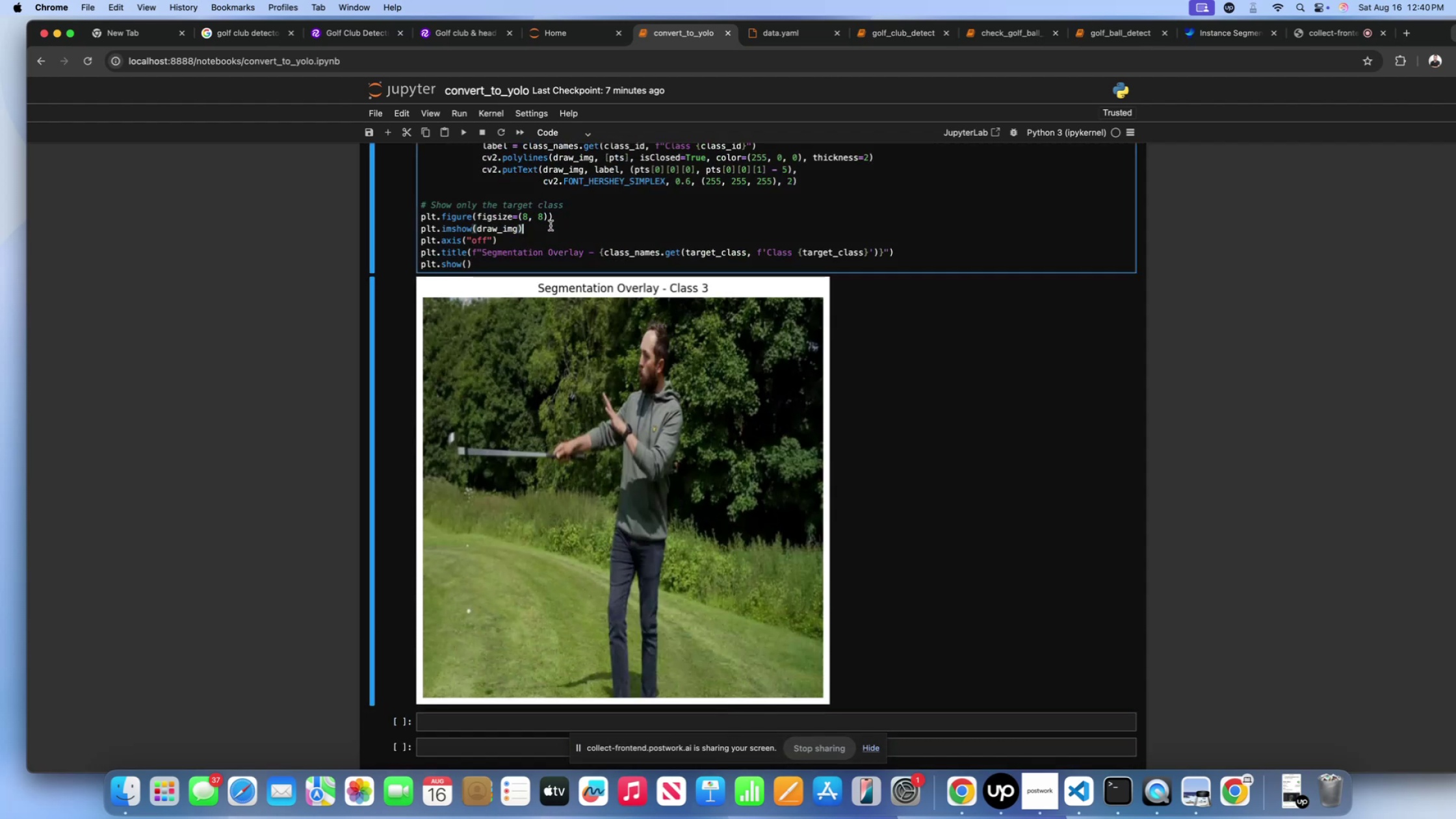 
key(Shift+Enter)
 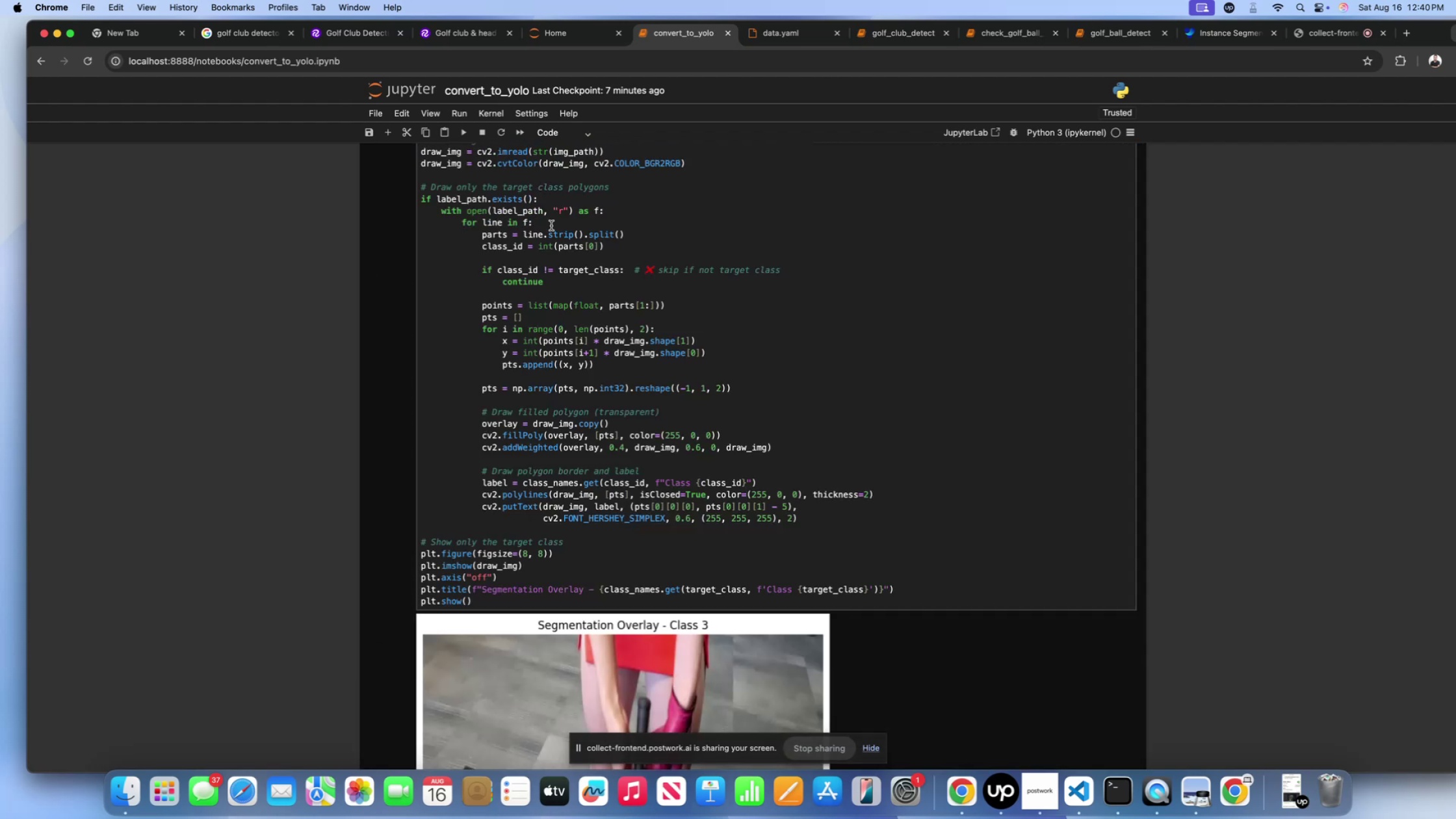 
scroll: coordinate [694, 318], scroll_direction: down, amount: 99.0
 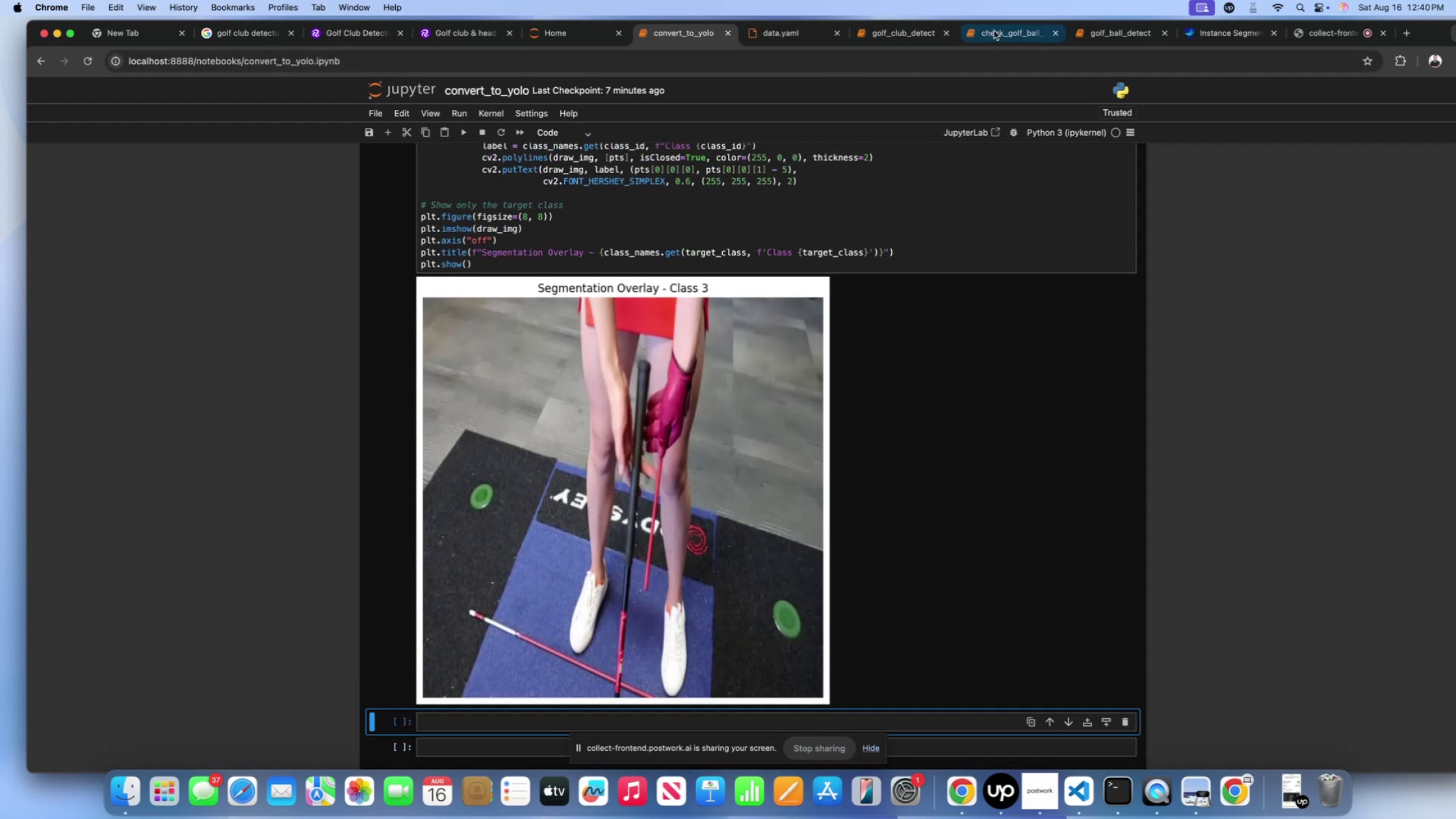 
left_click([1006, 32])
 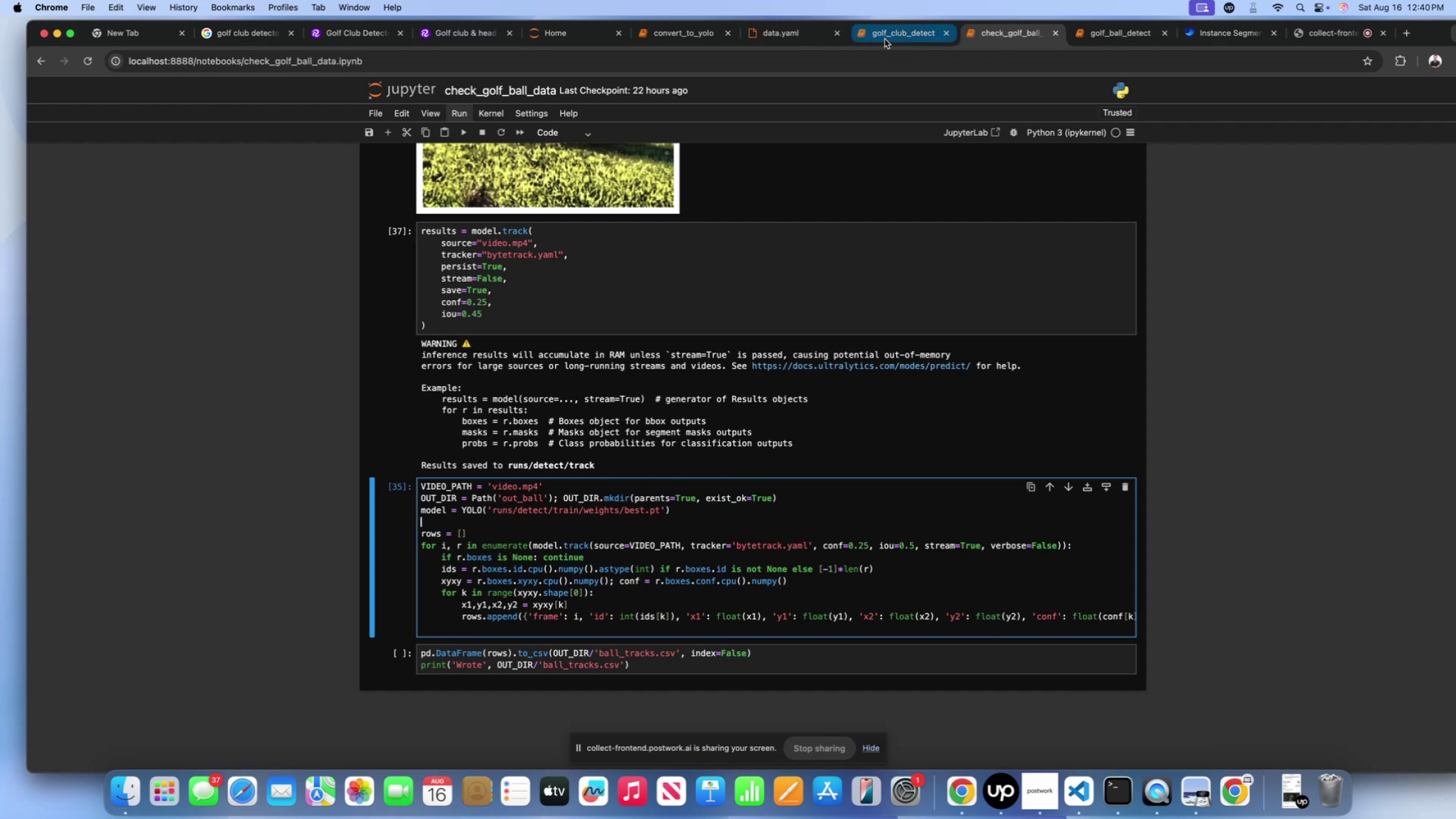 
left_click([885, 39])
 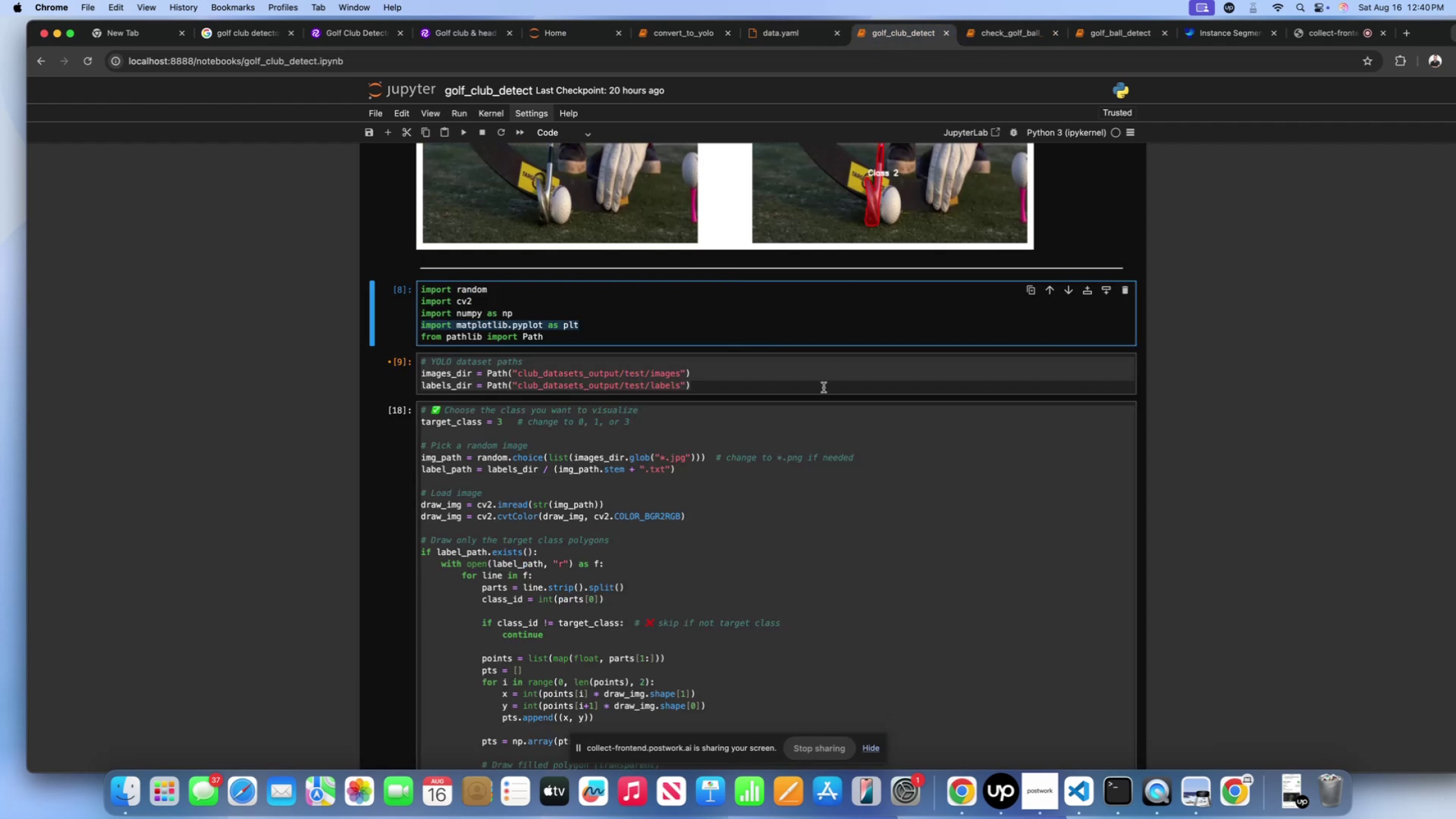 
scroll: coordinate [631, 372], scroll_direction: down, amount: 13.0
 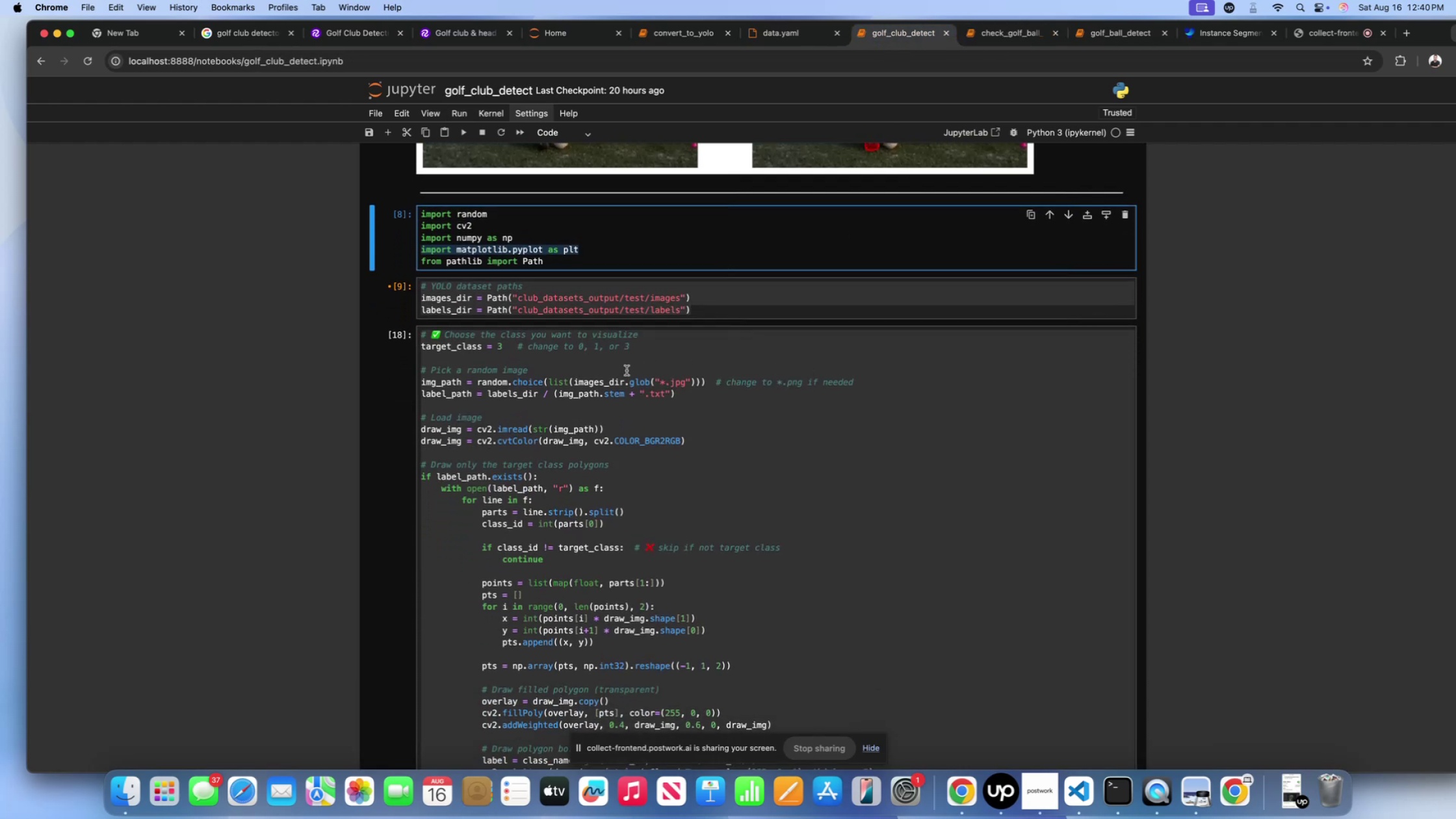 
left_click([627, 370])
 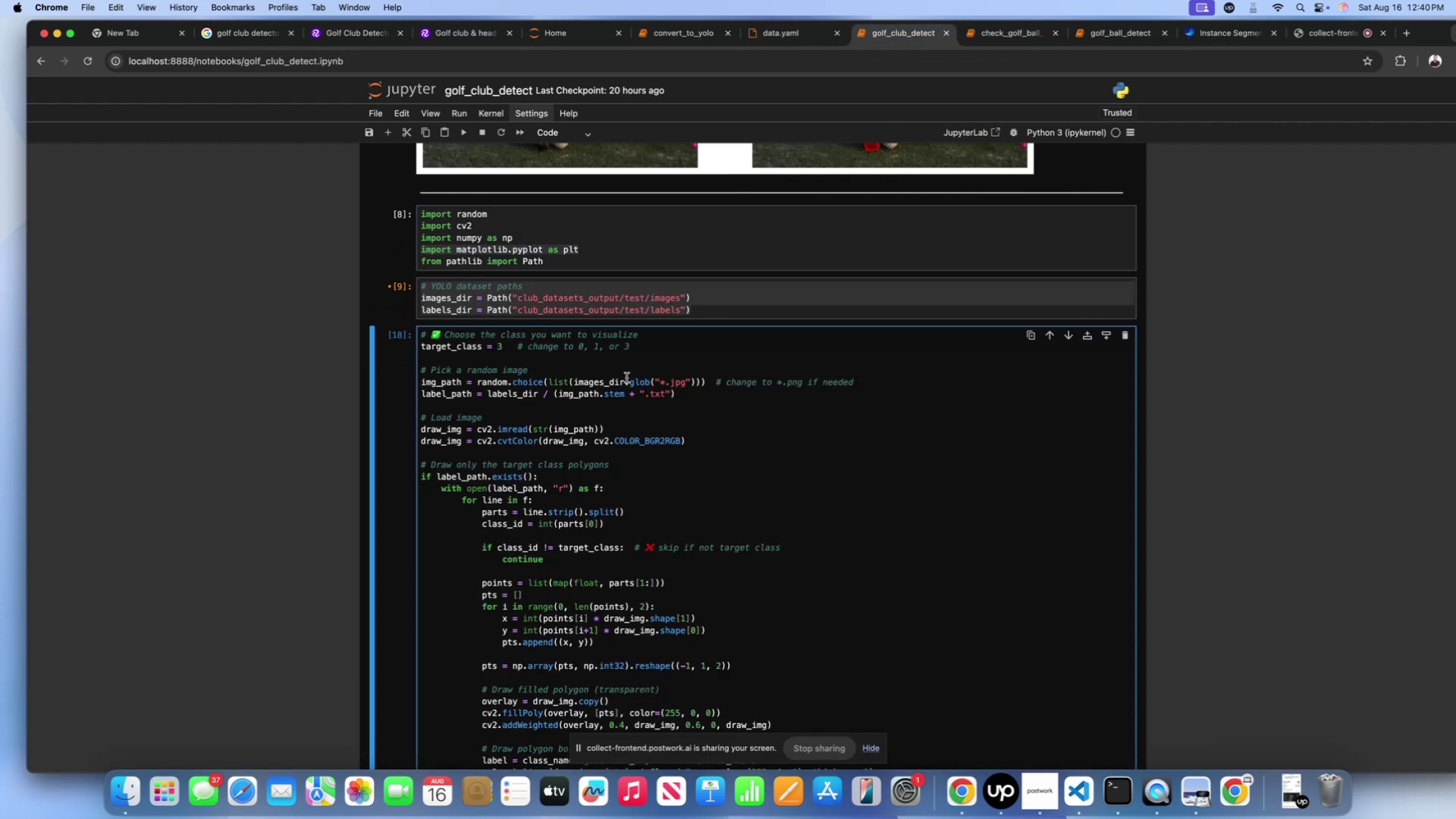 
scroll: coordinate [627, 378], scroll_direction: up, amount: 154.0
 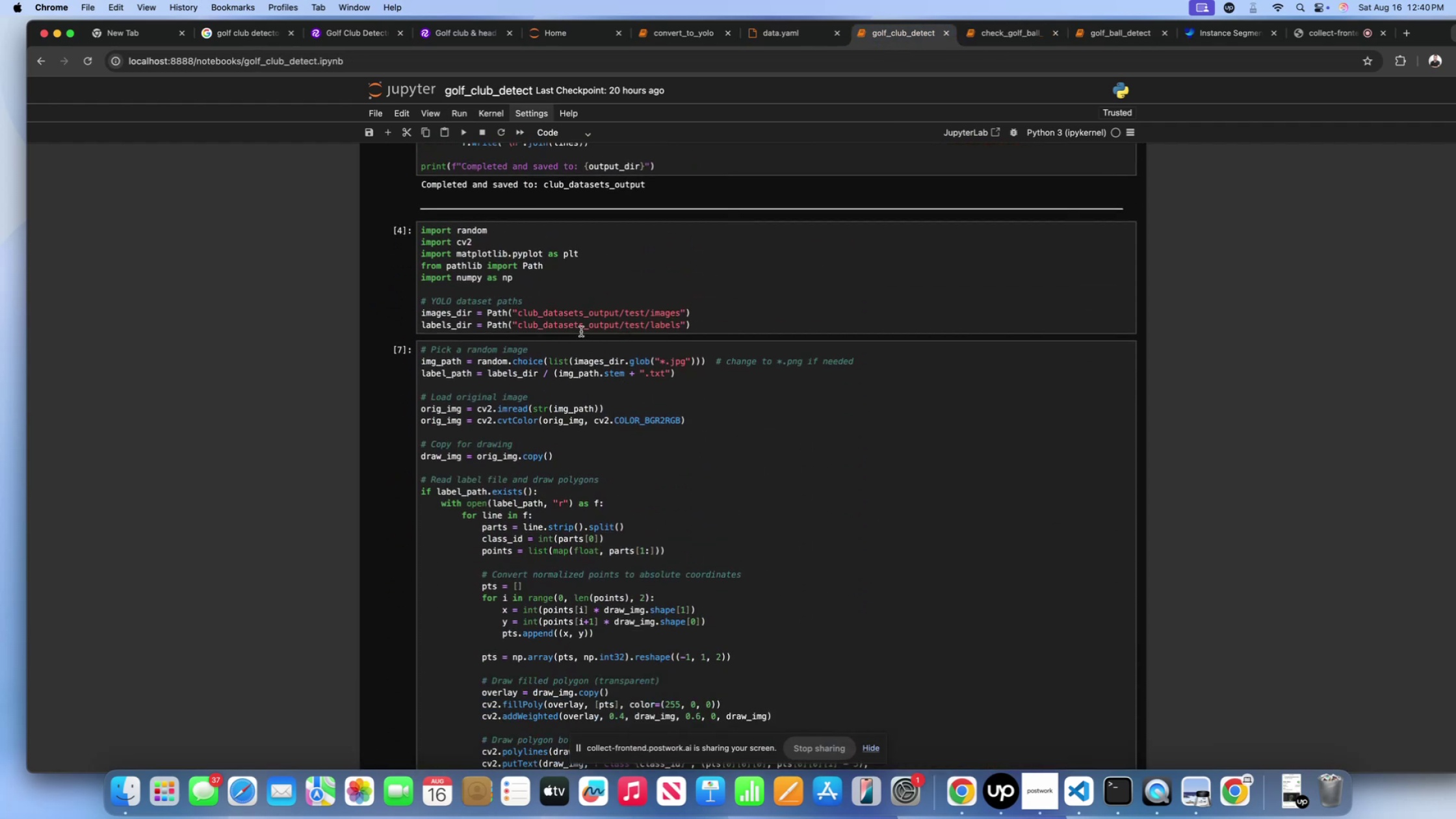 
left_click([553, 300])
 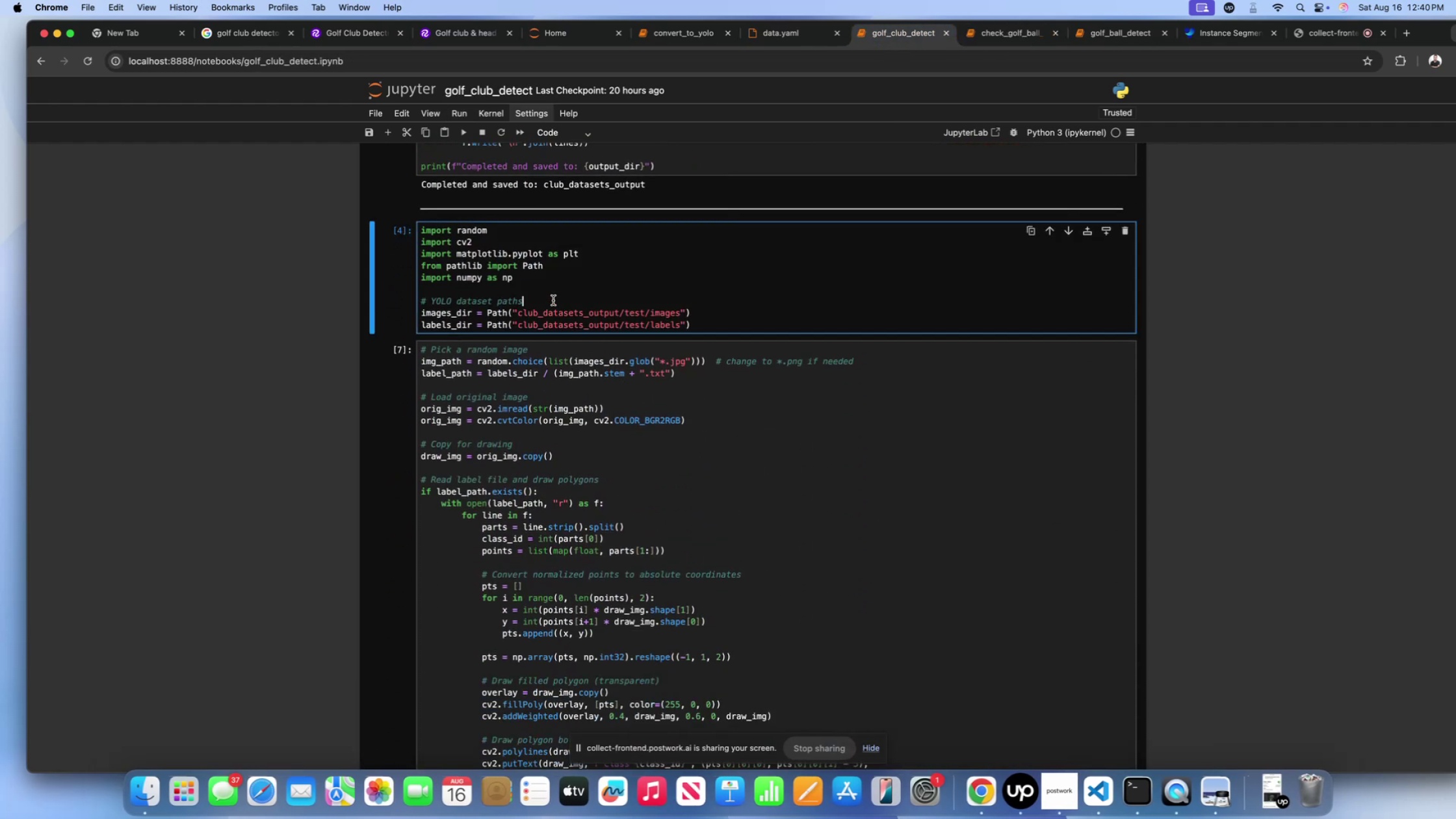 
hold_key(key=CommandLeft, duration=0.99)
 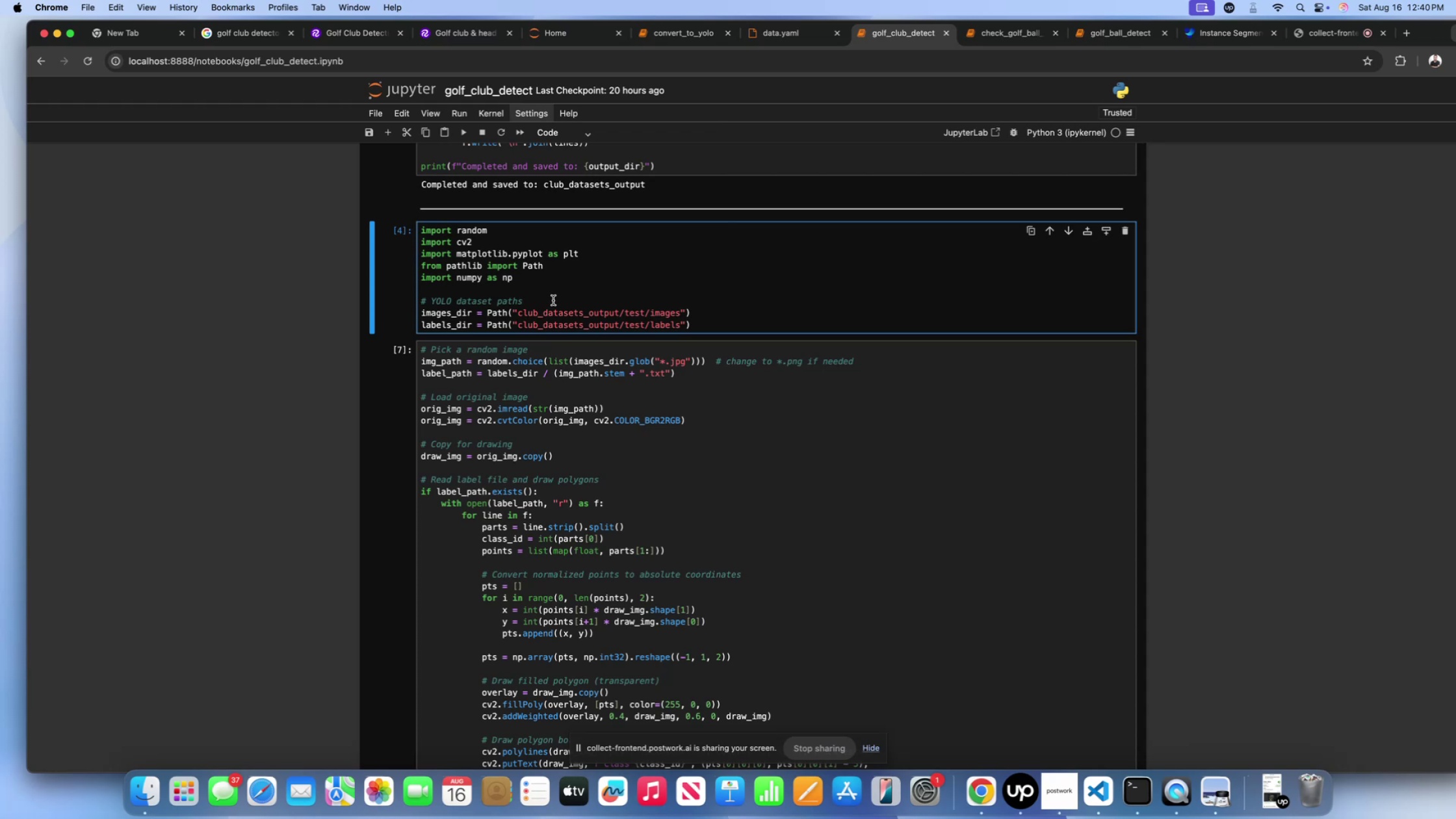 
hold_key(key=CommandLeft, duration=0.69)
 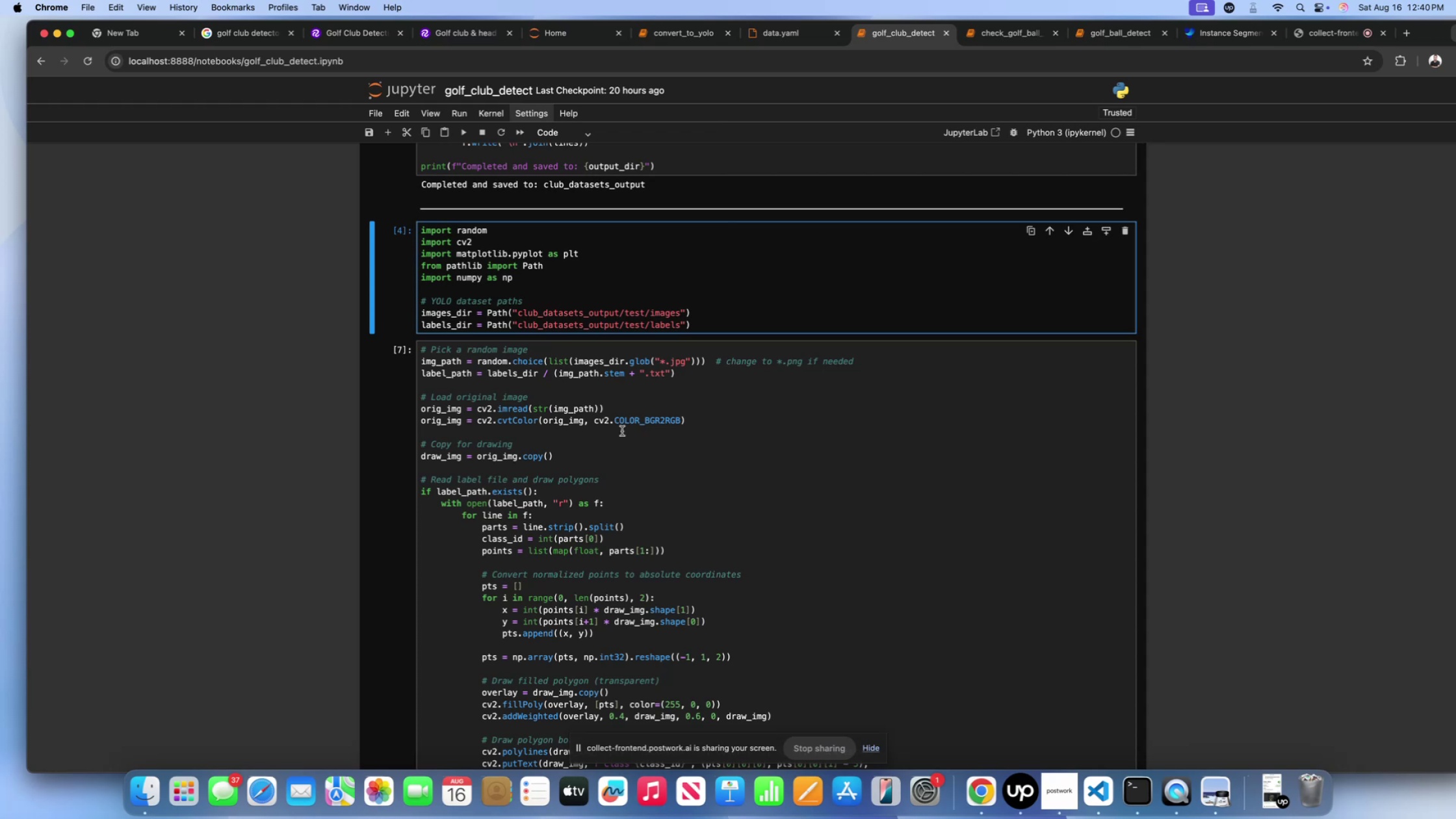 
left_click([643, 476])
 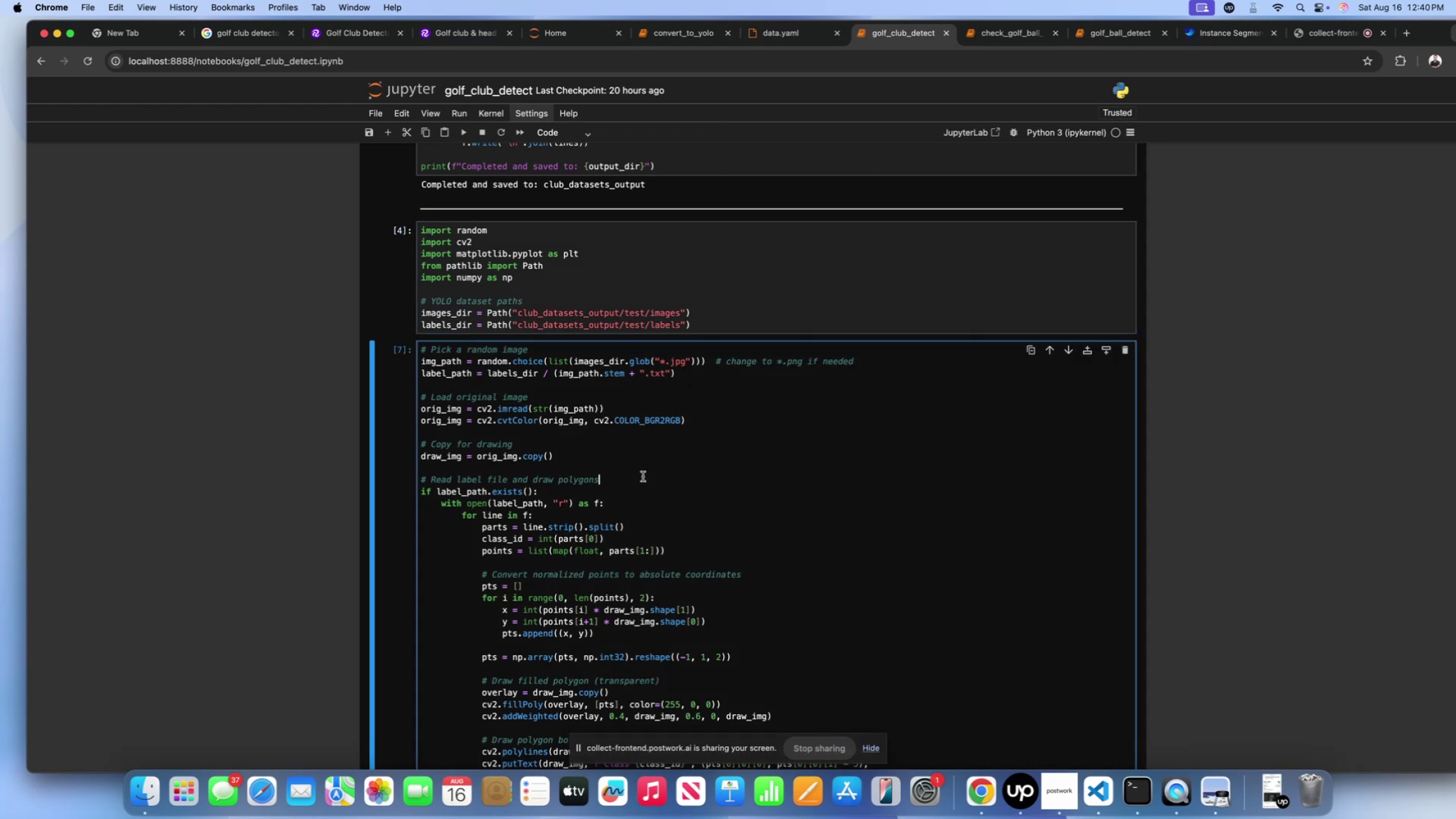 
key(Meta+Shift+A)
 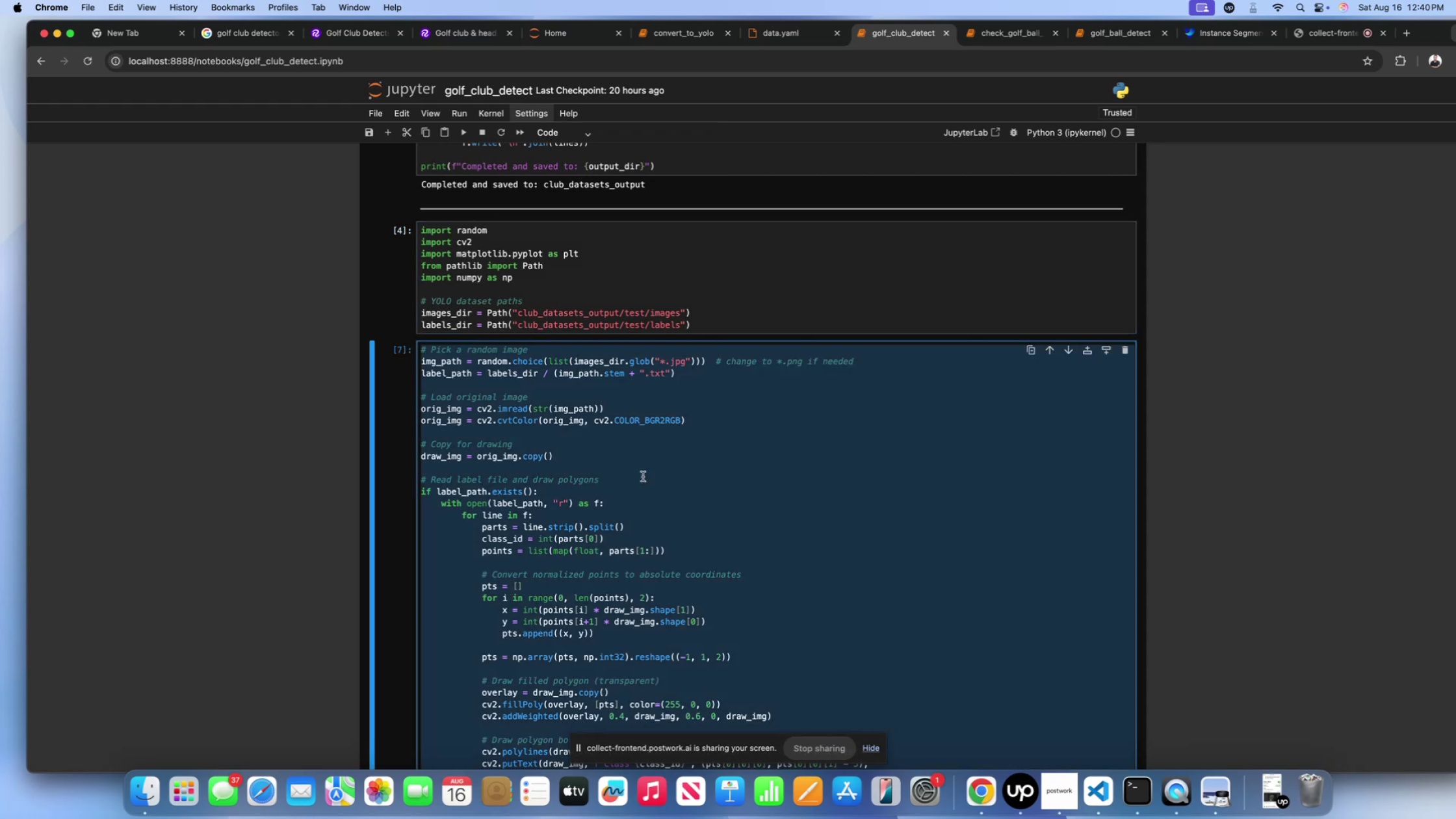 
key(Meta+Shift+C)
 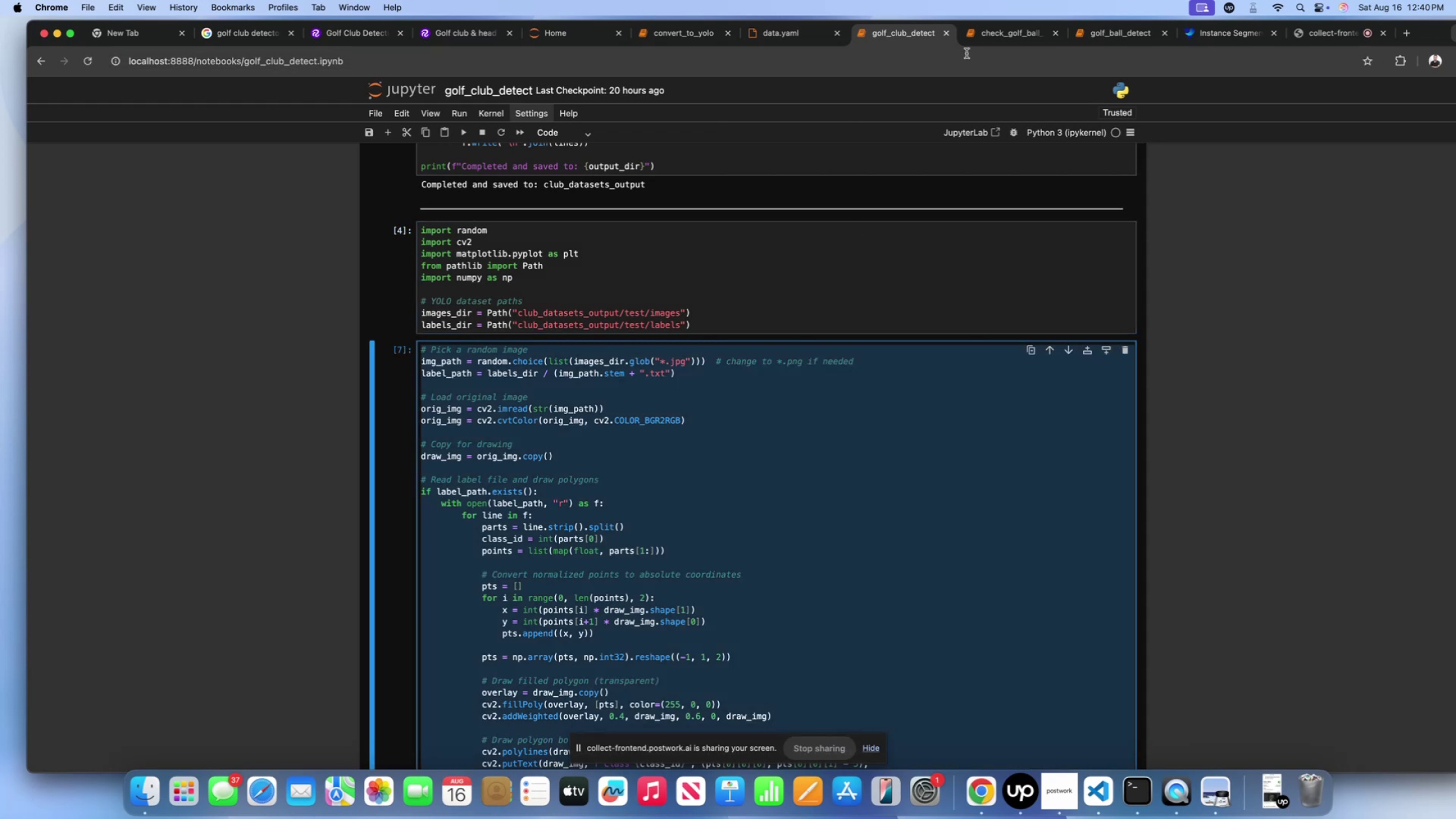 
left_click([995, 36])
 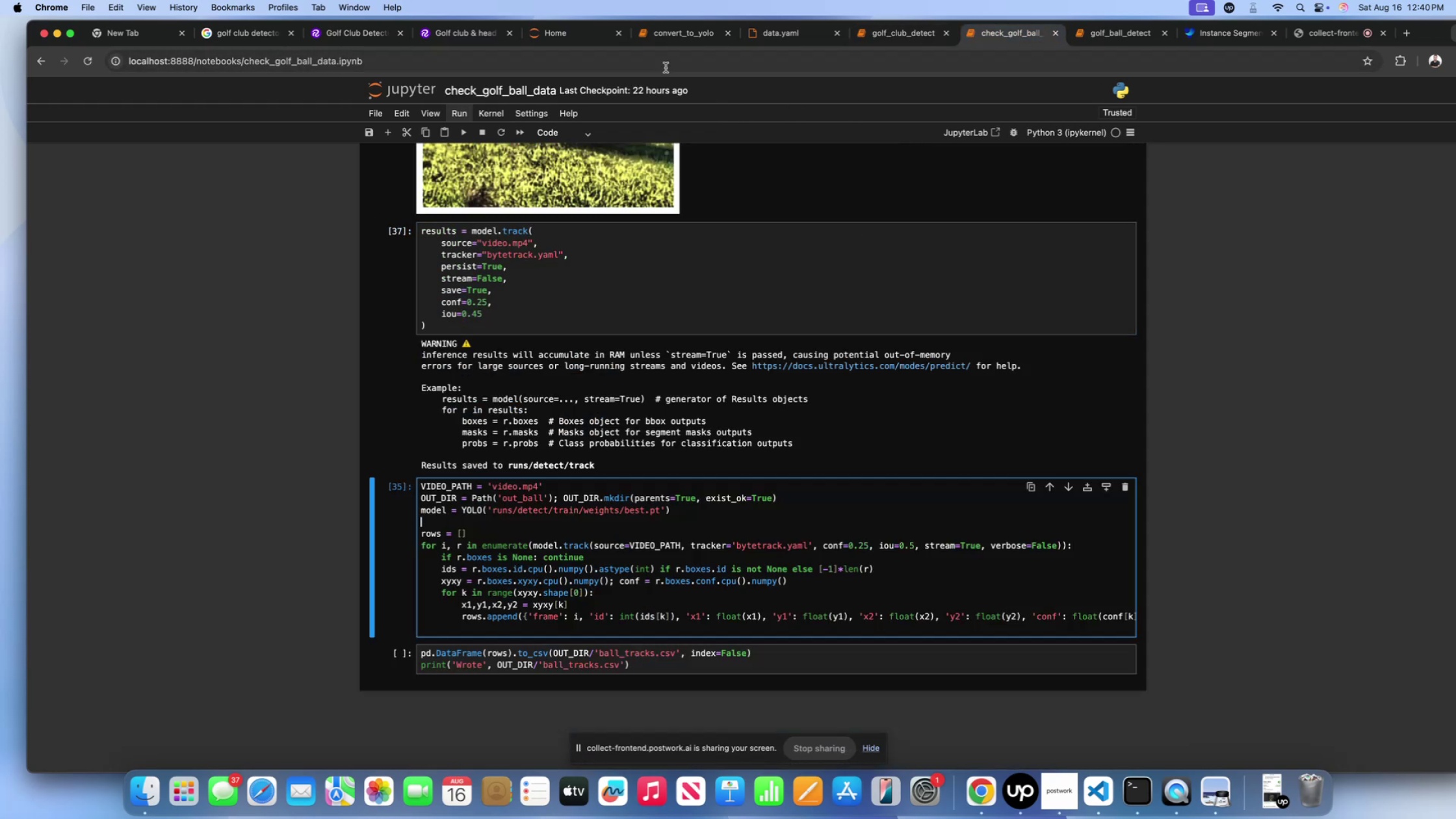 
wait(6.14)
 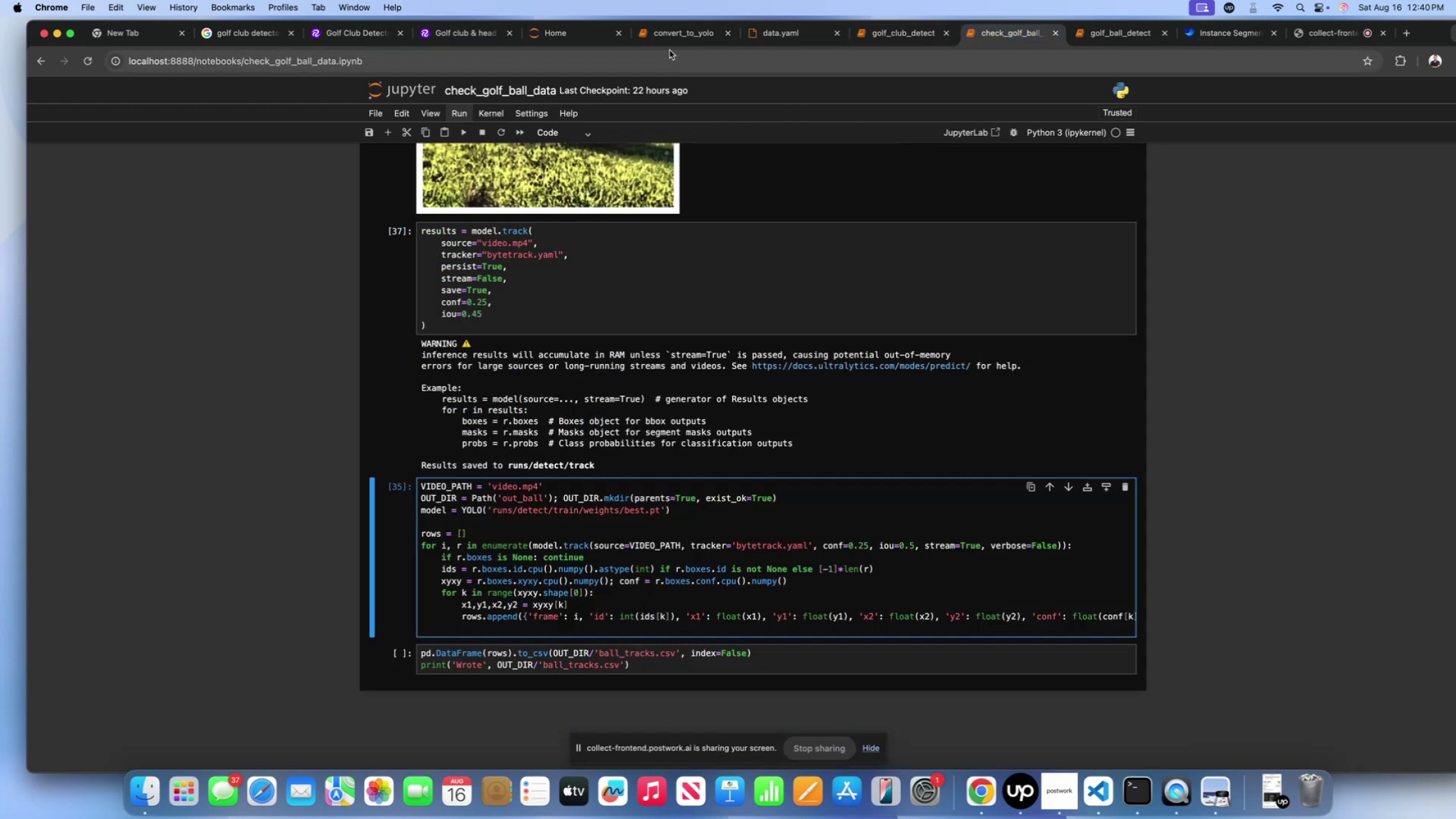 
left_click([606, 343])
 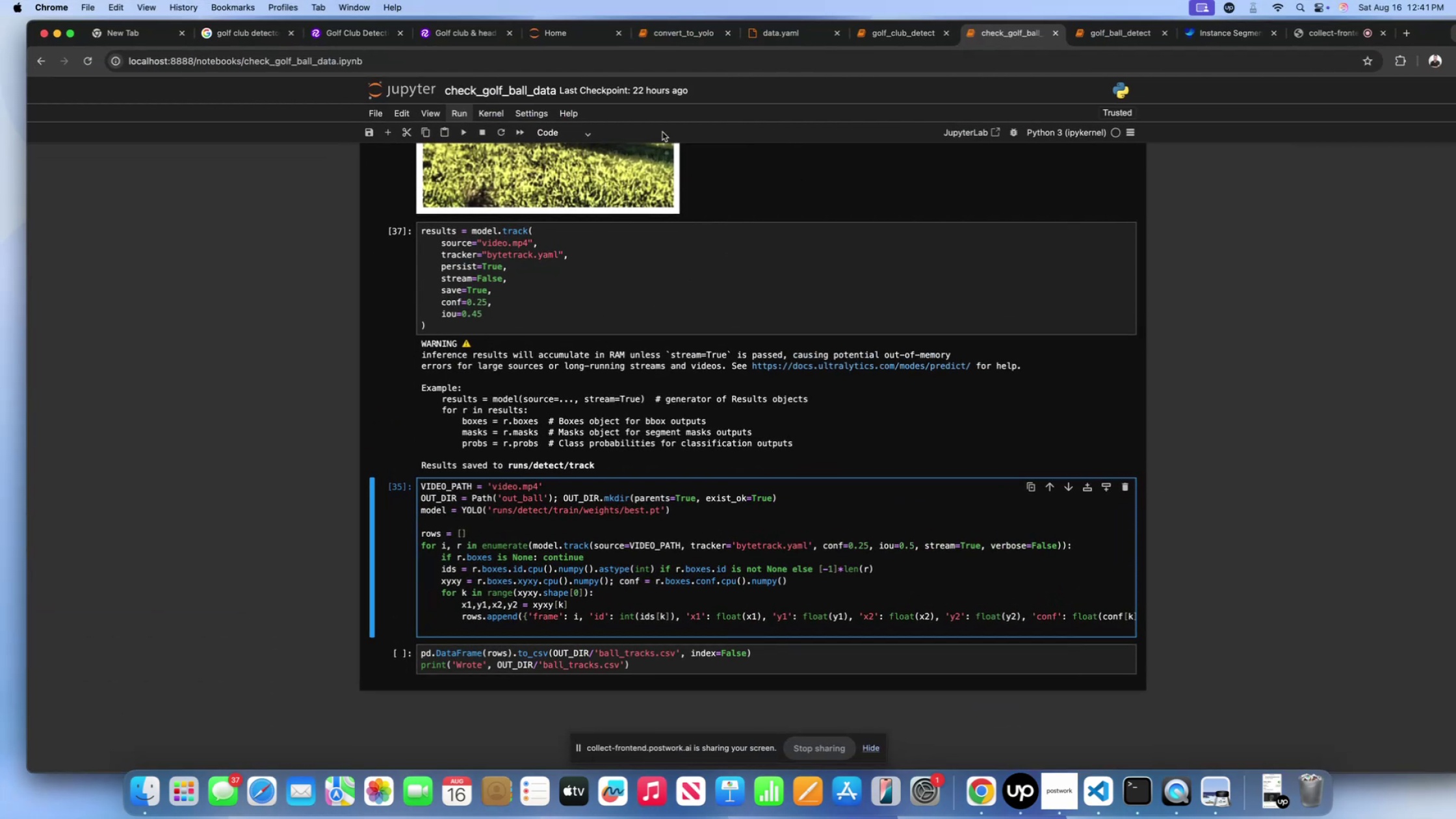 
left_click([670, 38])
 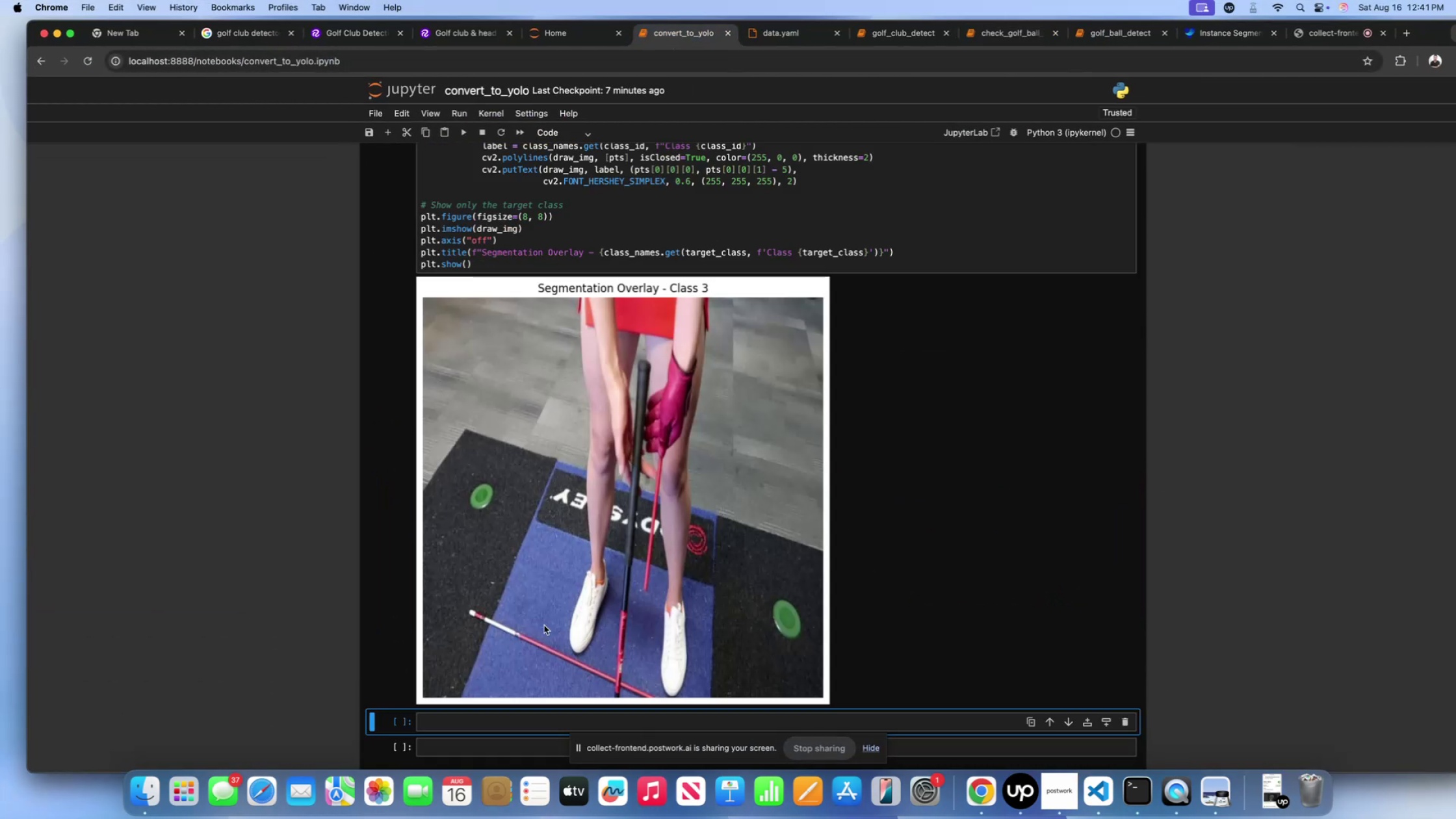 
scroll: coordinate [521, 690], scroll_direction: down, amount: 70.0
 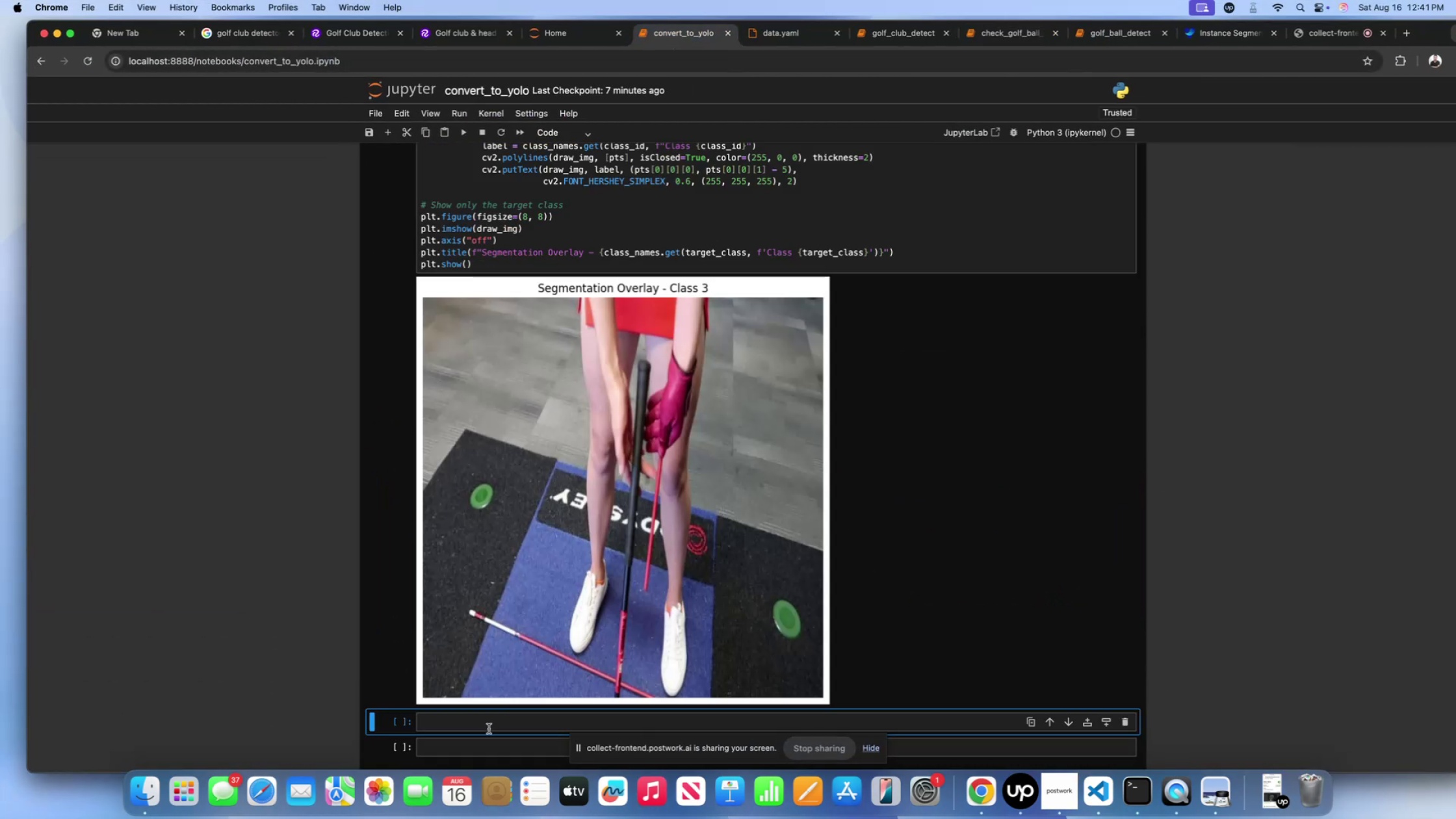 
left_click([489, 725])
 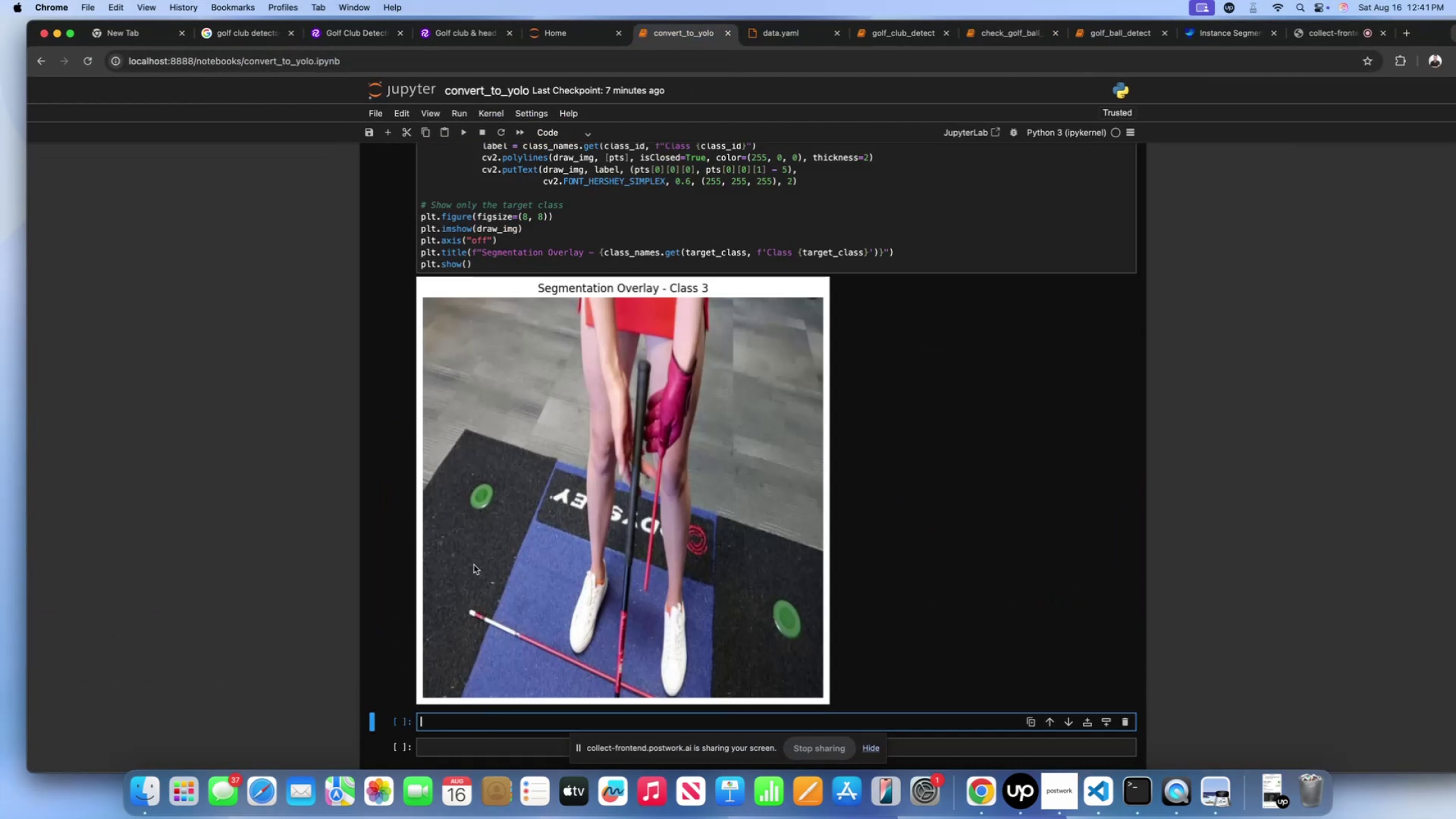 
scroll: coordinate [400, 634], scroll_direction: down, amount: 50.0
 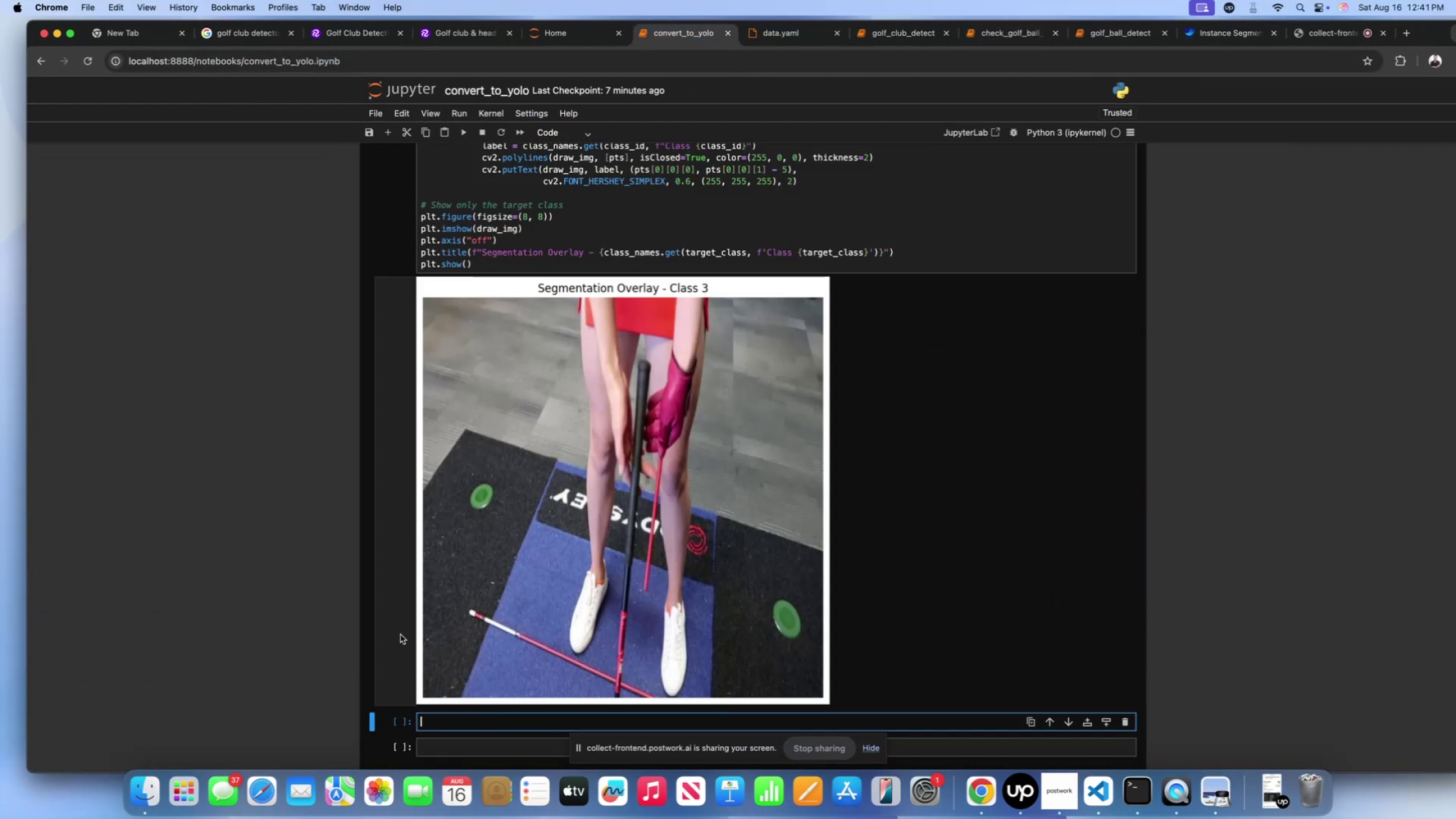 
key(Meta+Shift+V)
 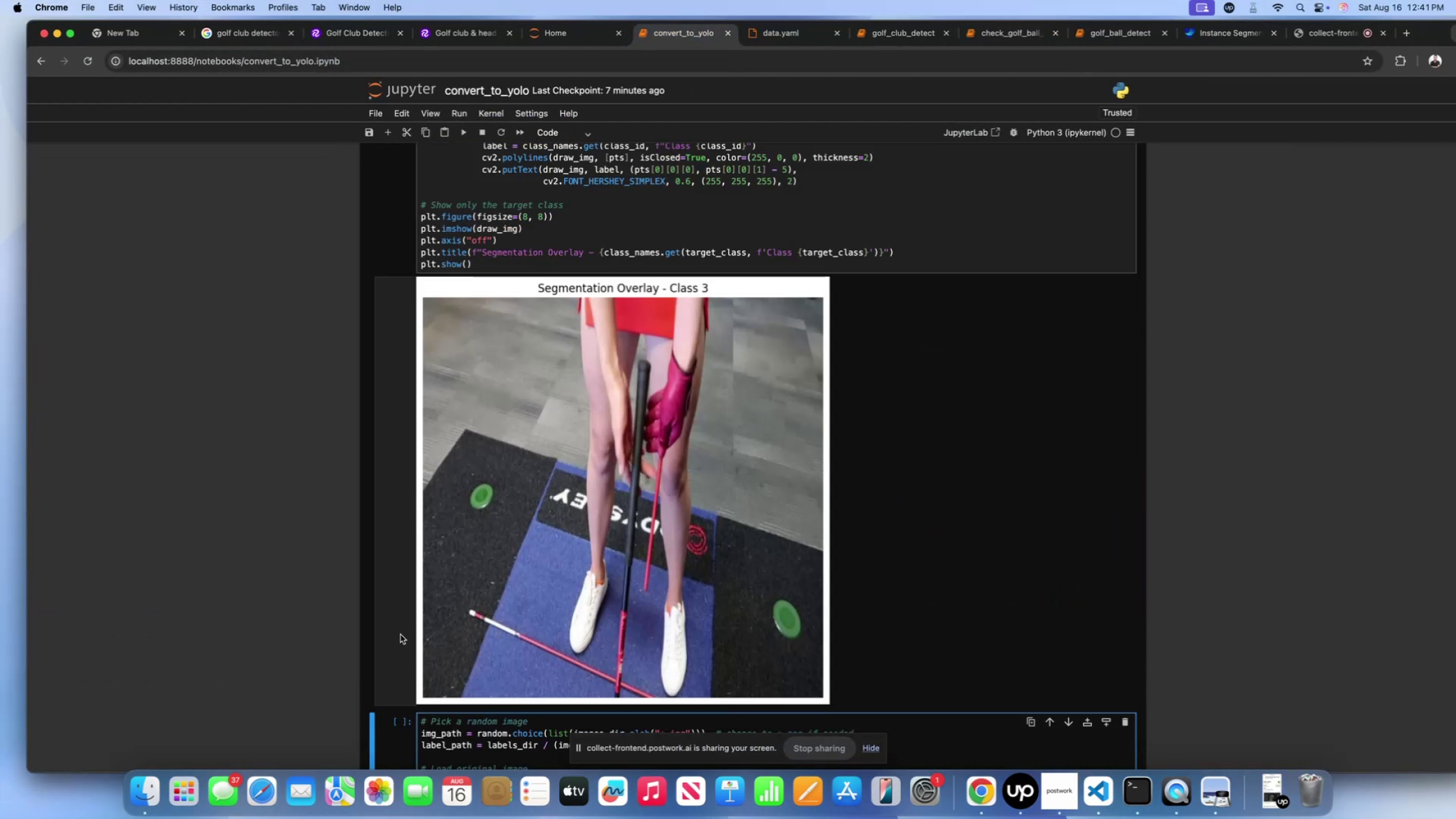 
scroll: coordinate [538, 606], scroll_direction: down, amount: 63.0
 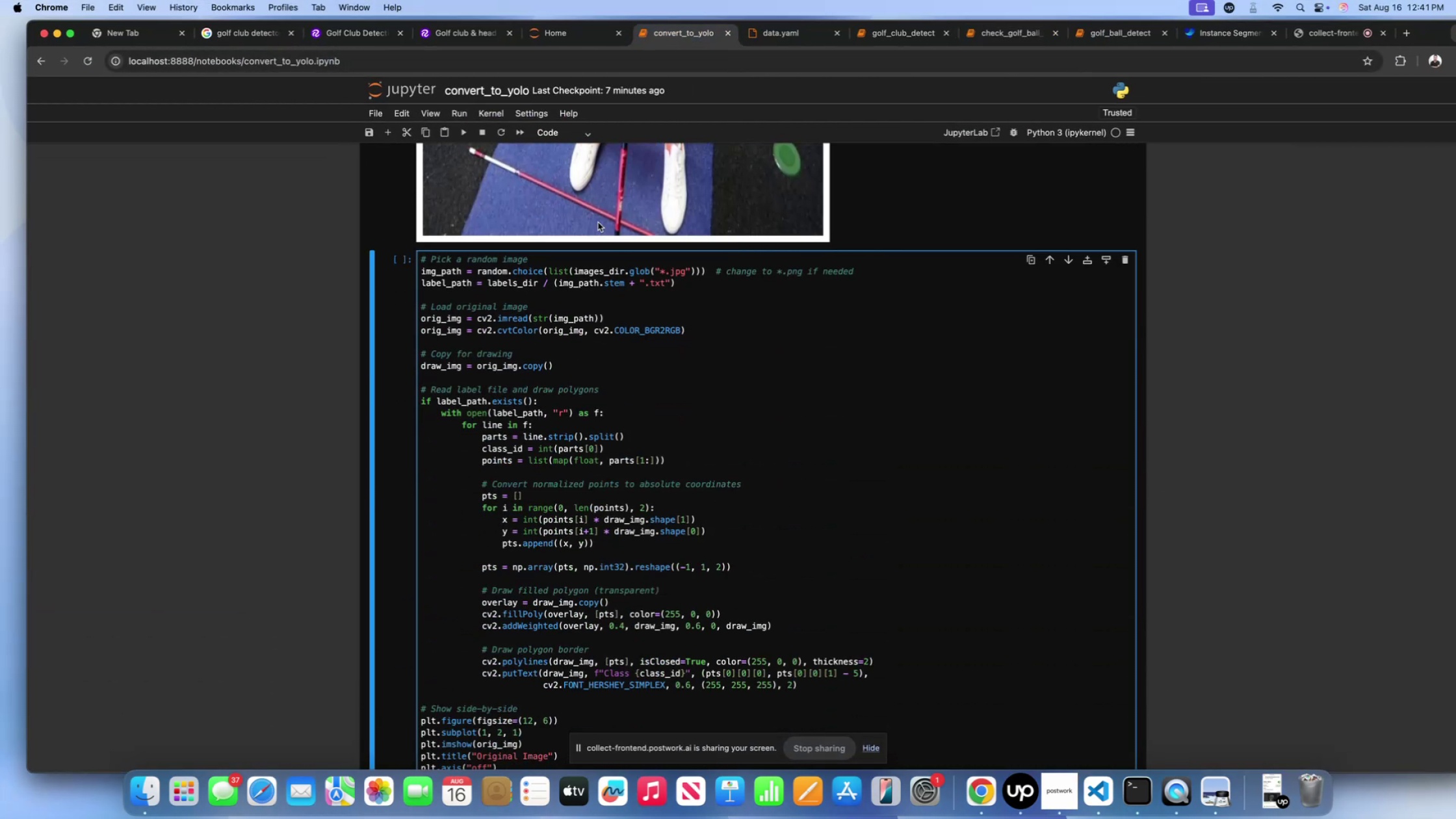 
left_click([597, 220])
 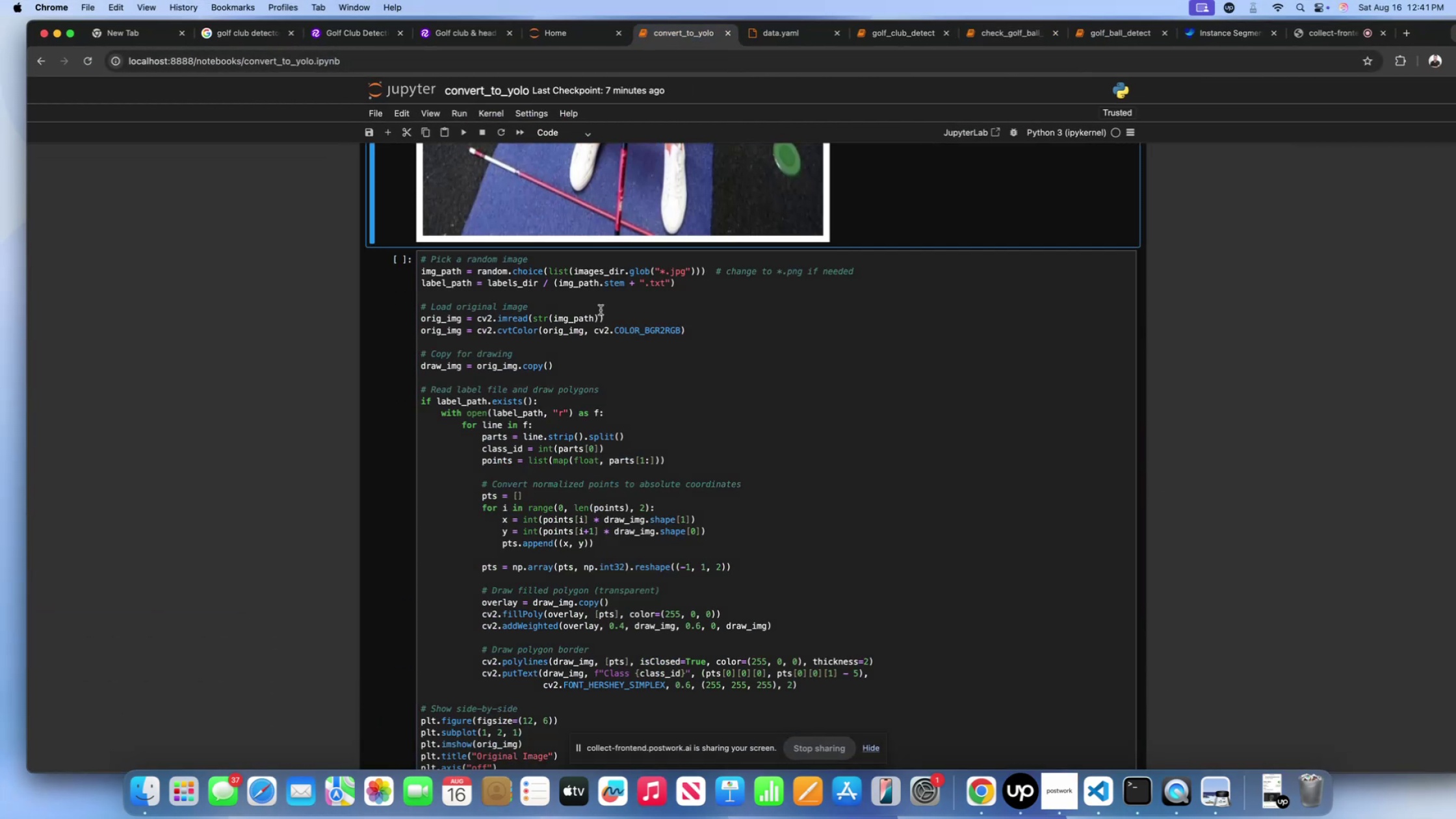 
left_click([601, 310])
 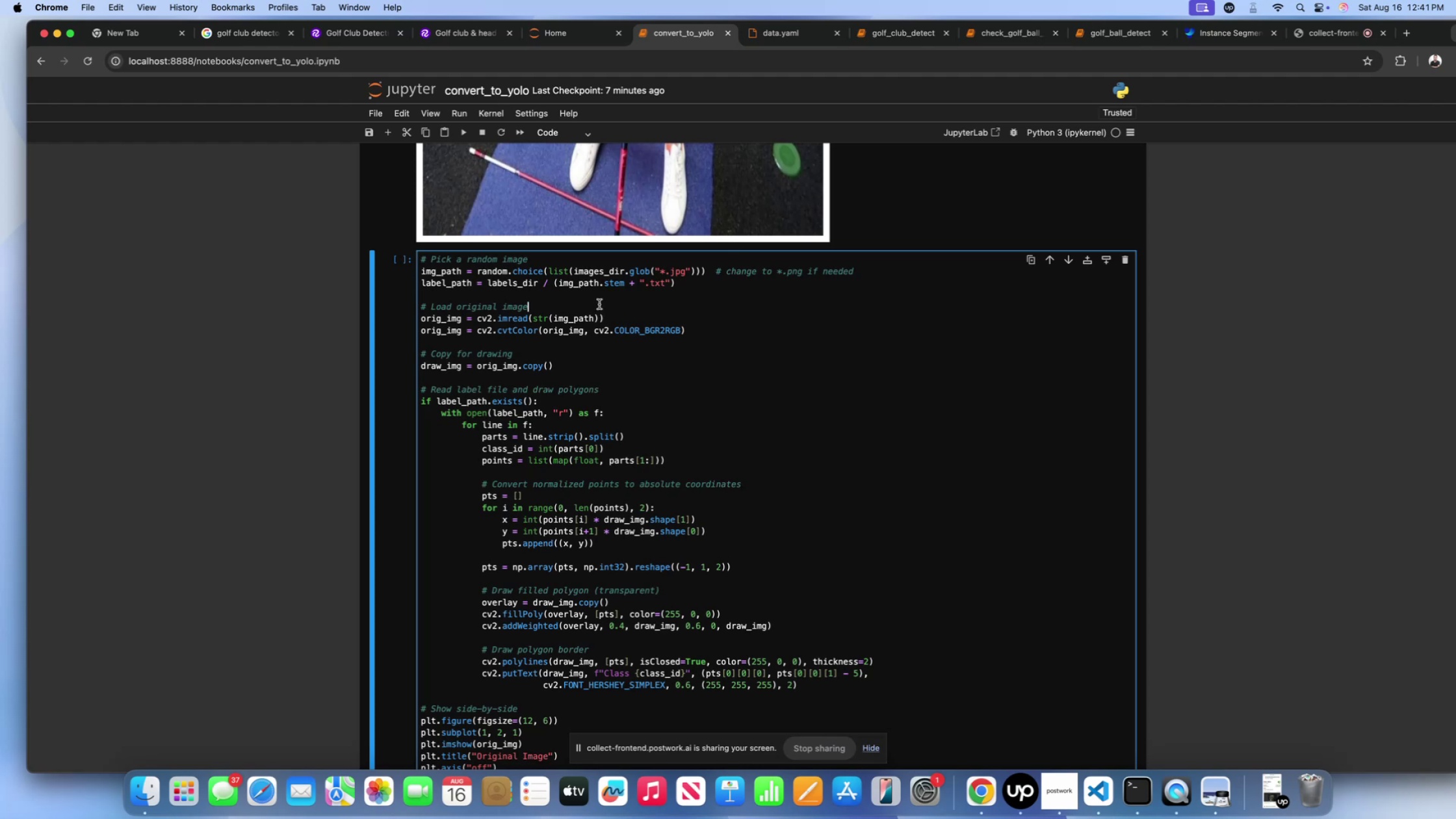 
key(Meta+Shift+F)
 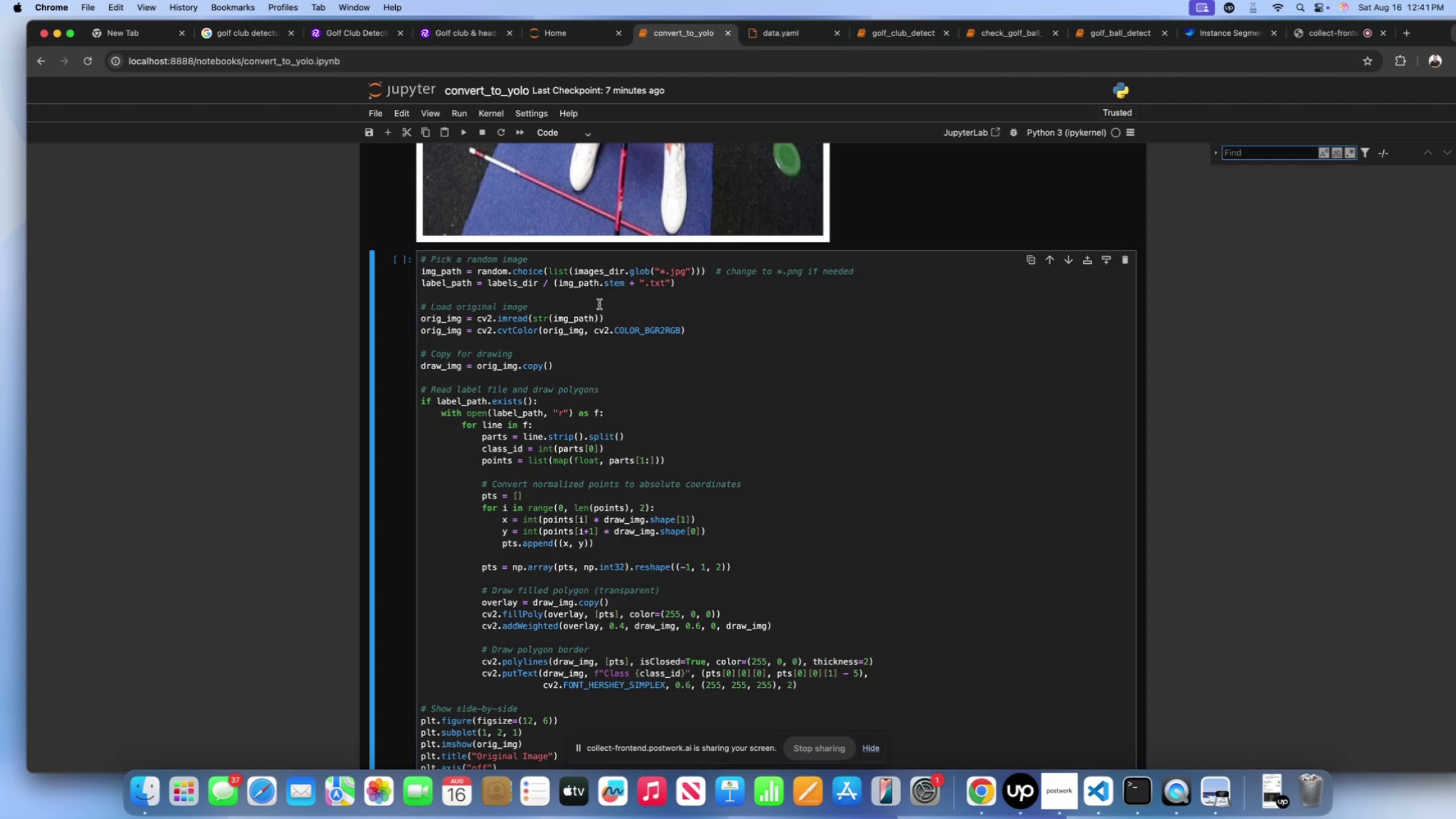 
type(IMG_ID)
 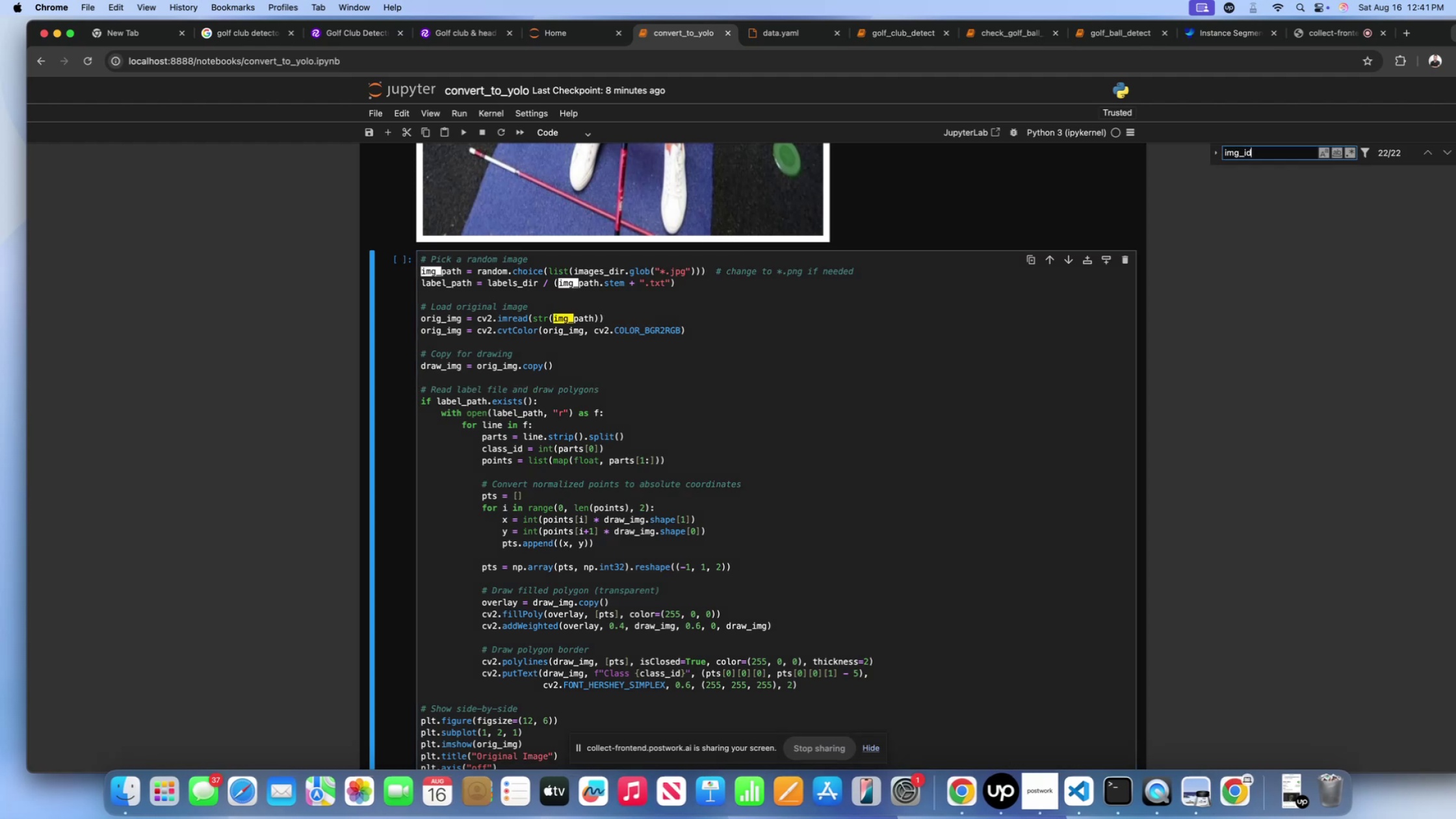 
 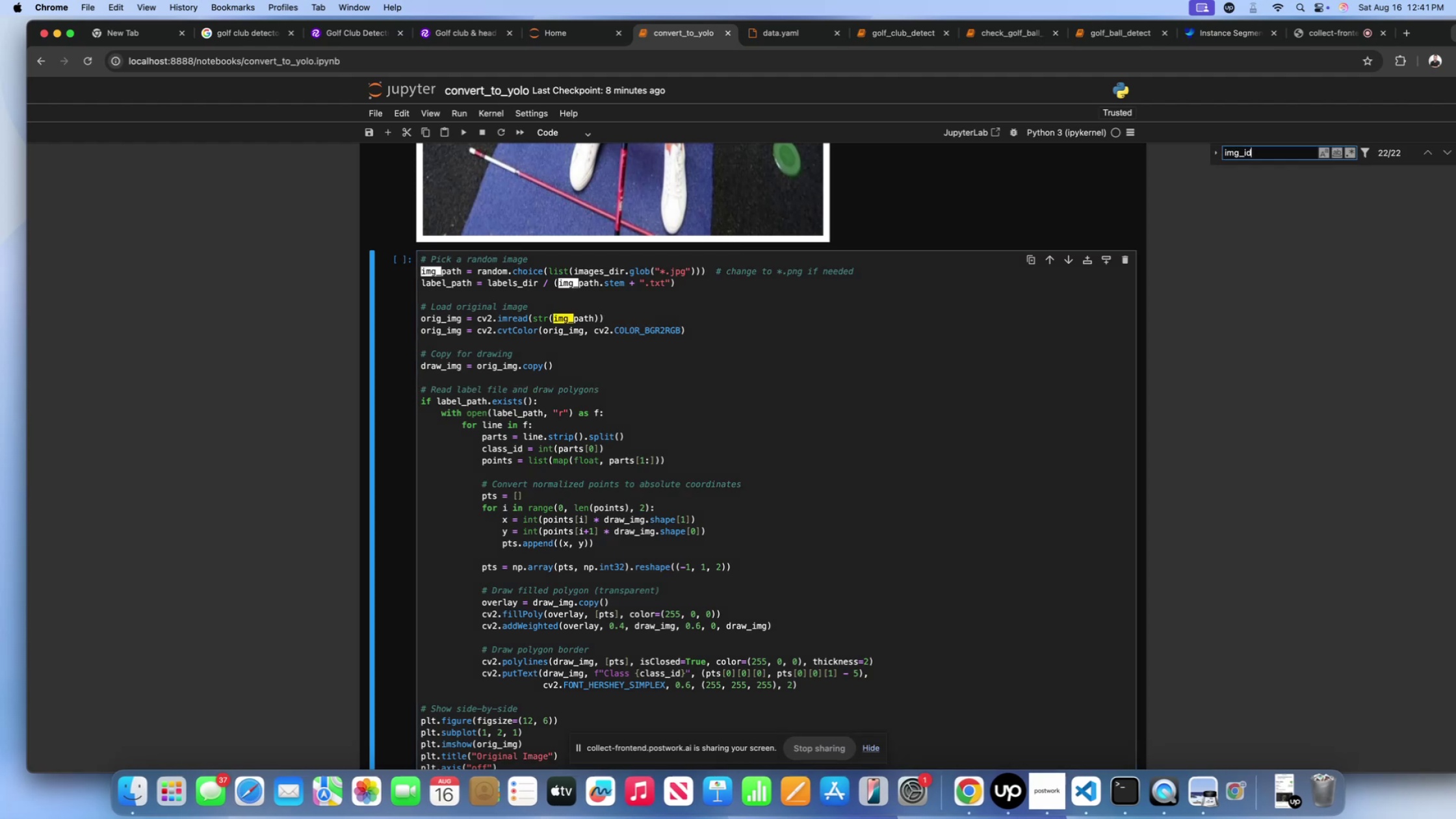 
key(Shift+Enter)
 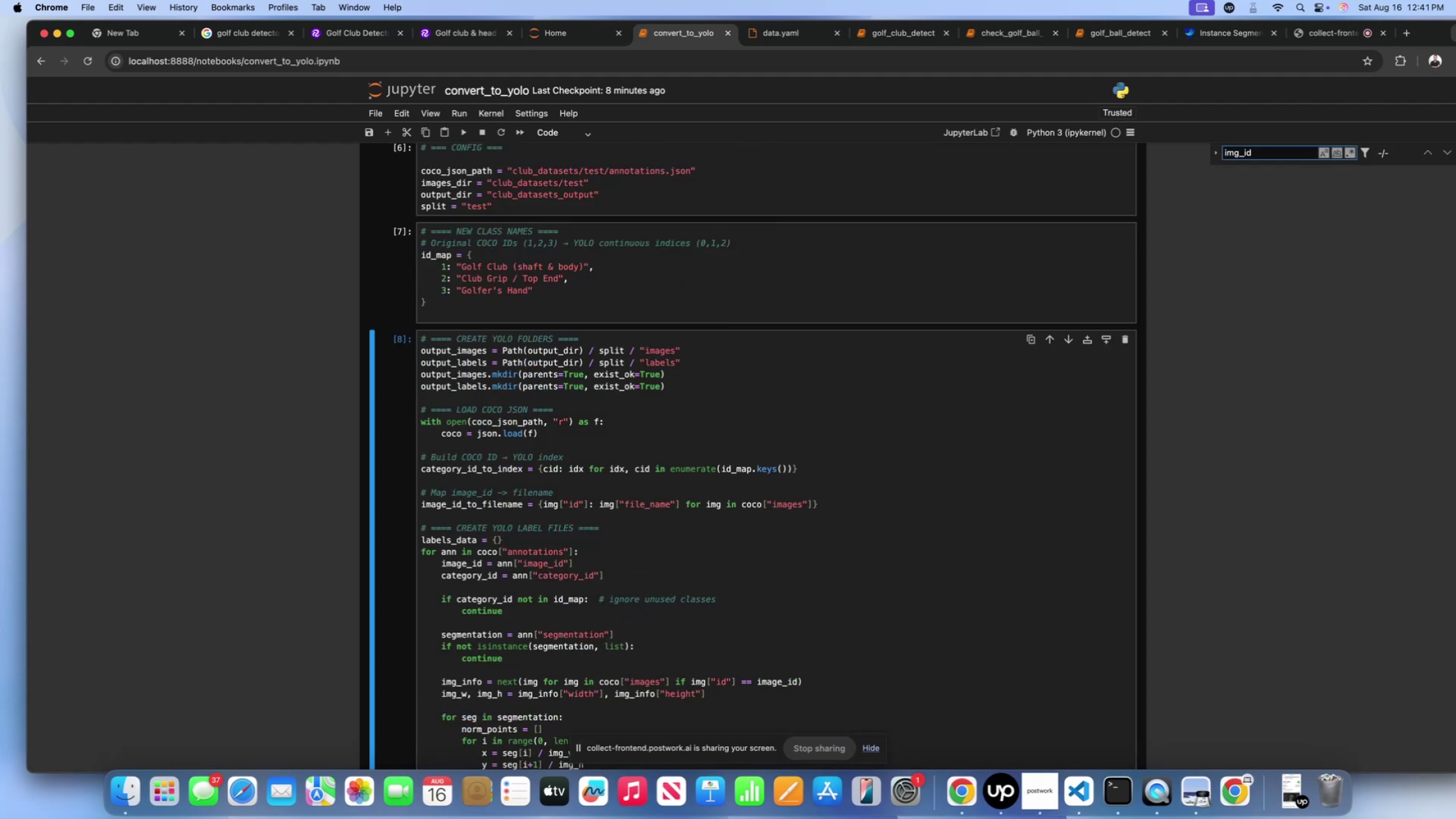 
key(Shift+Enter)
 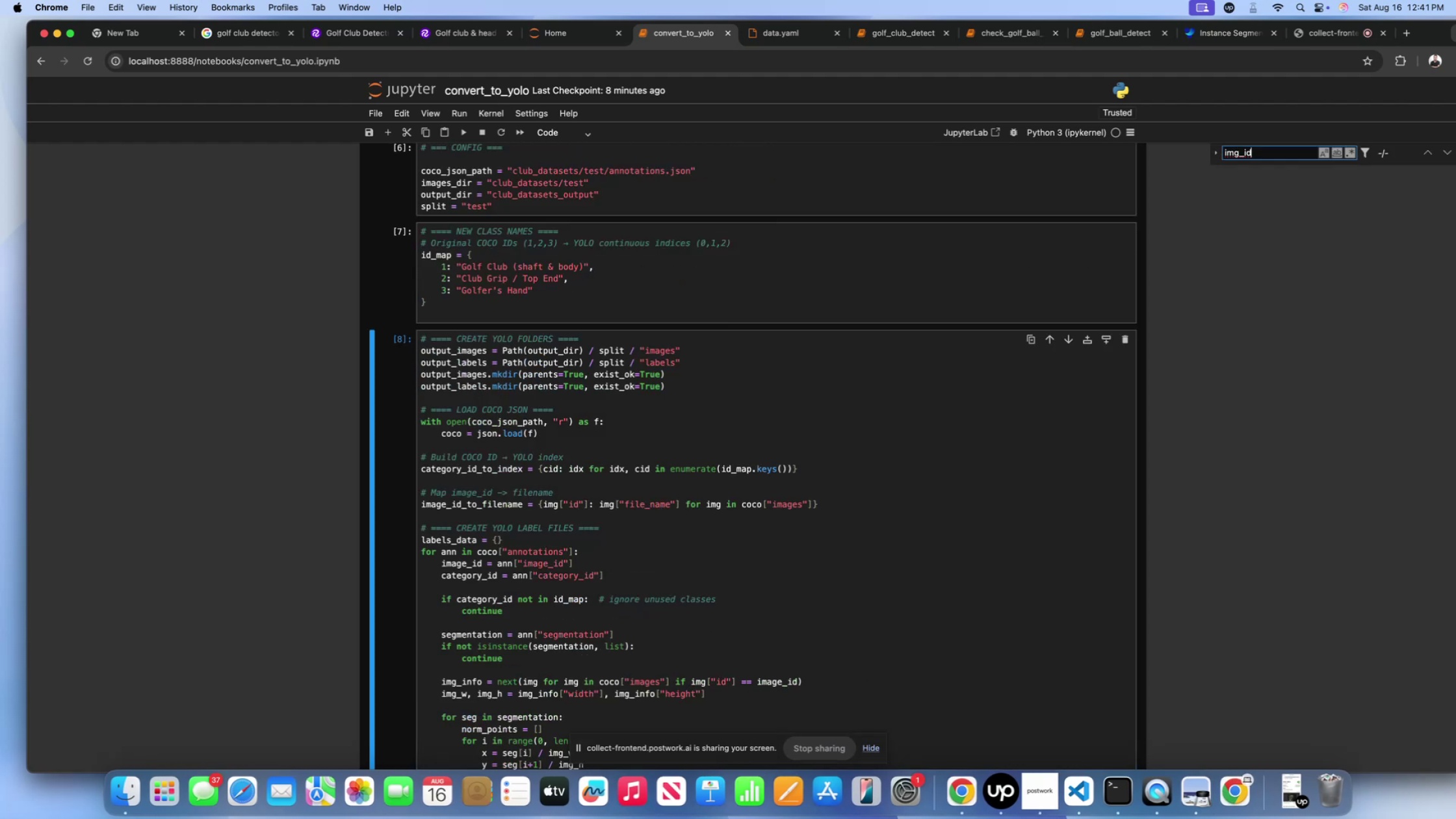 
key(Shift+Enter)
 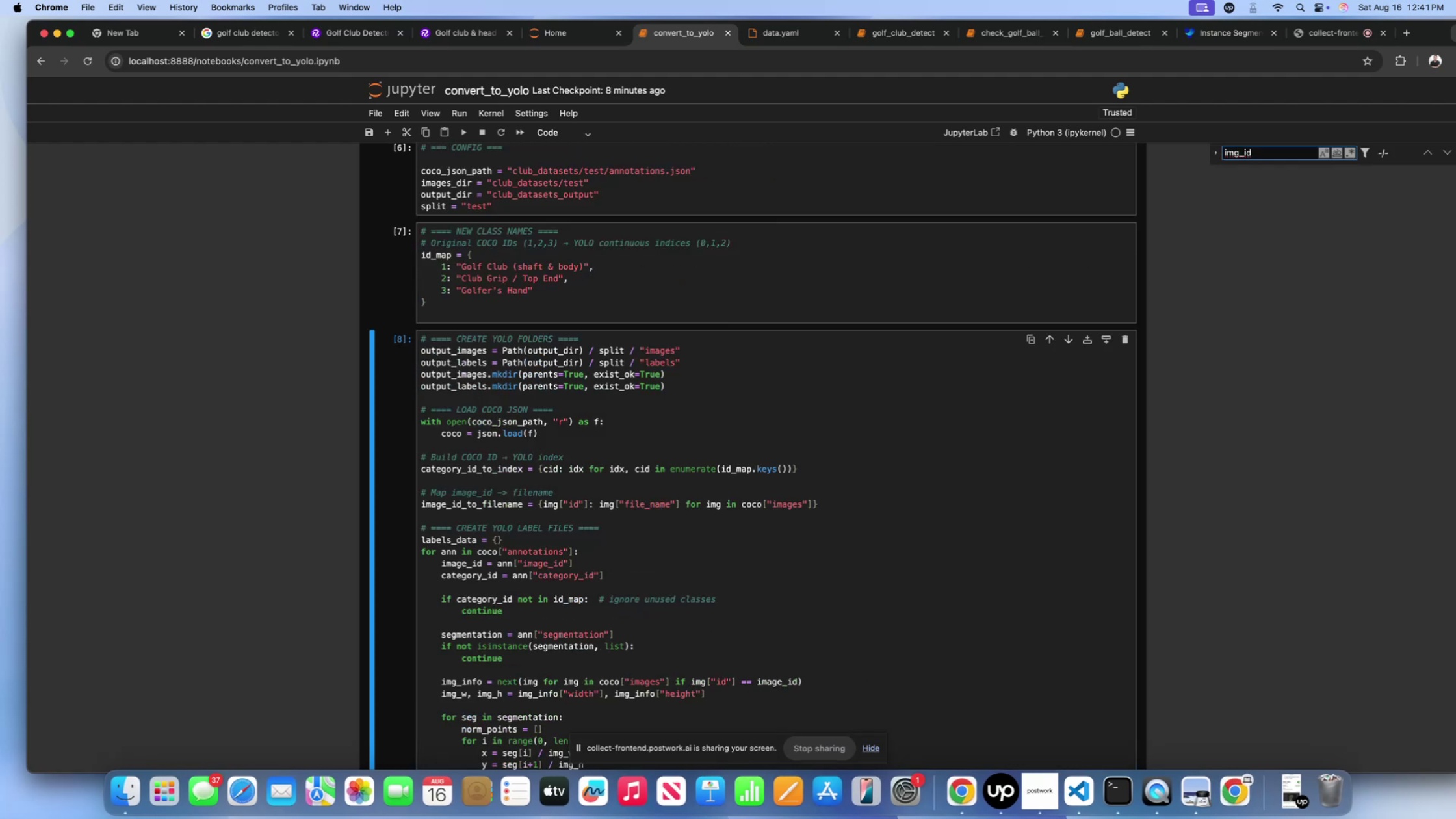 
key(Shift+Enter)
 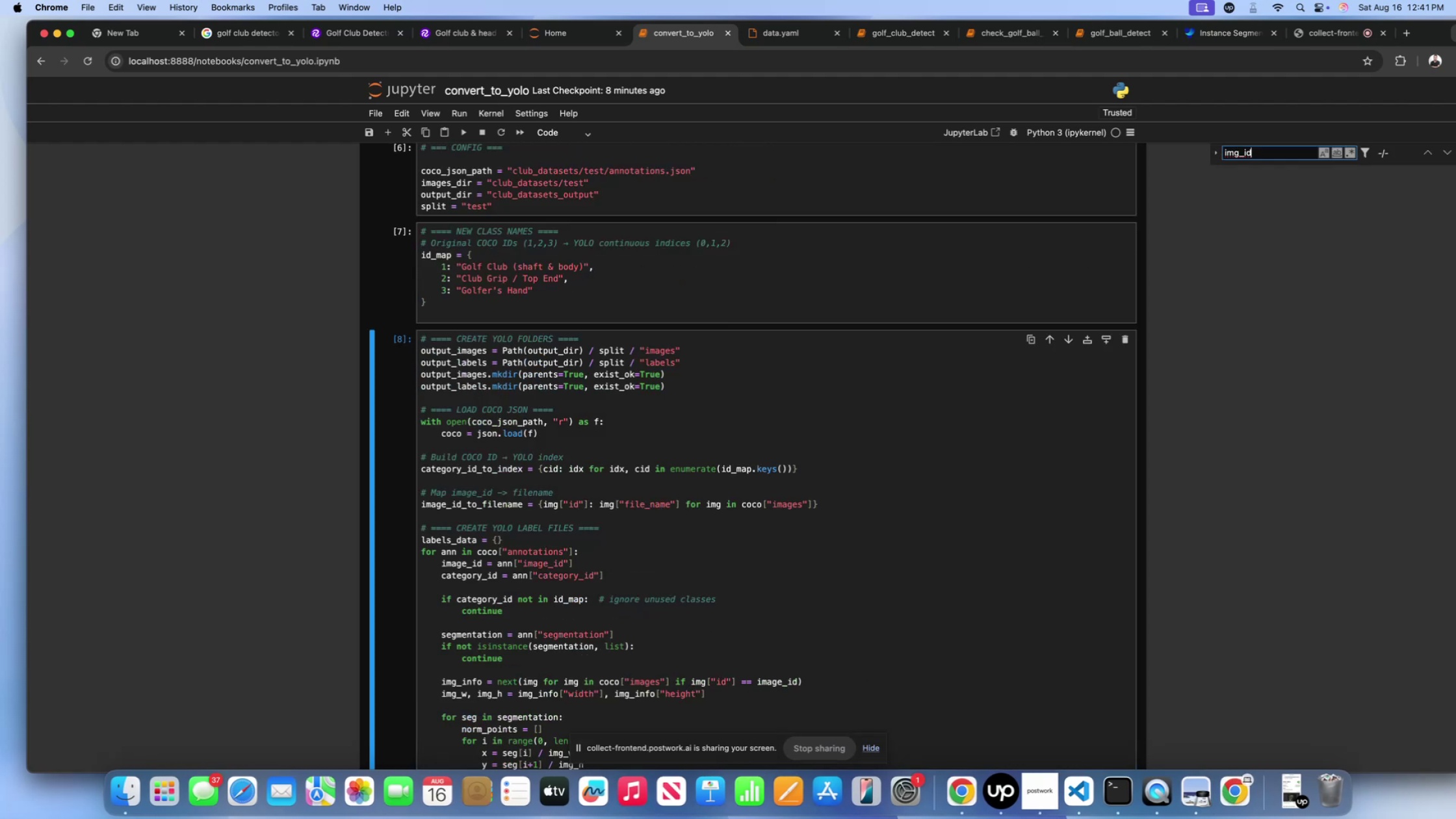 
key(Shift+Enter)
 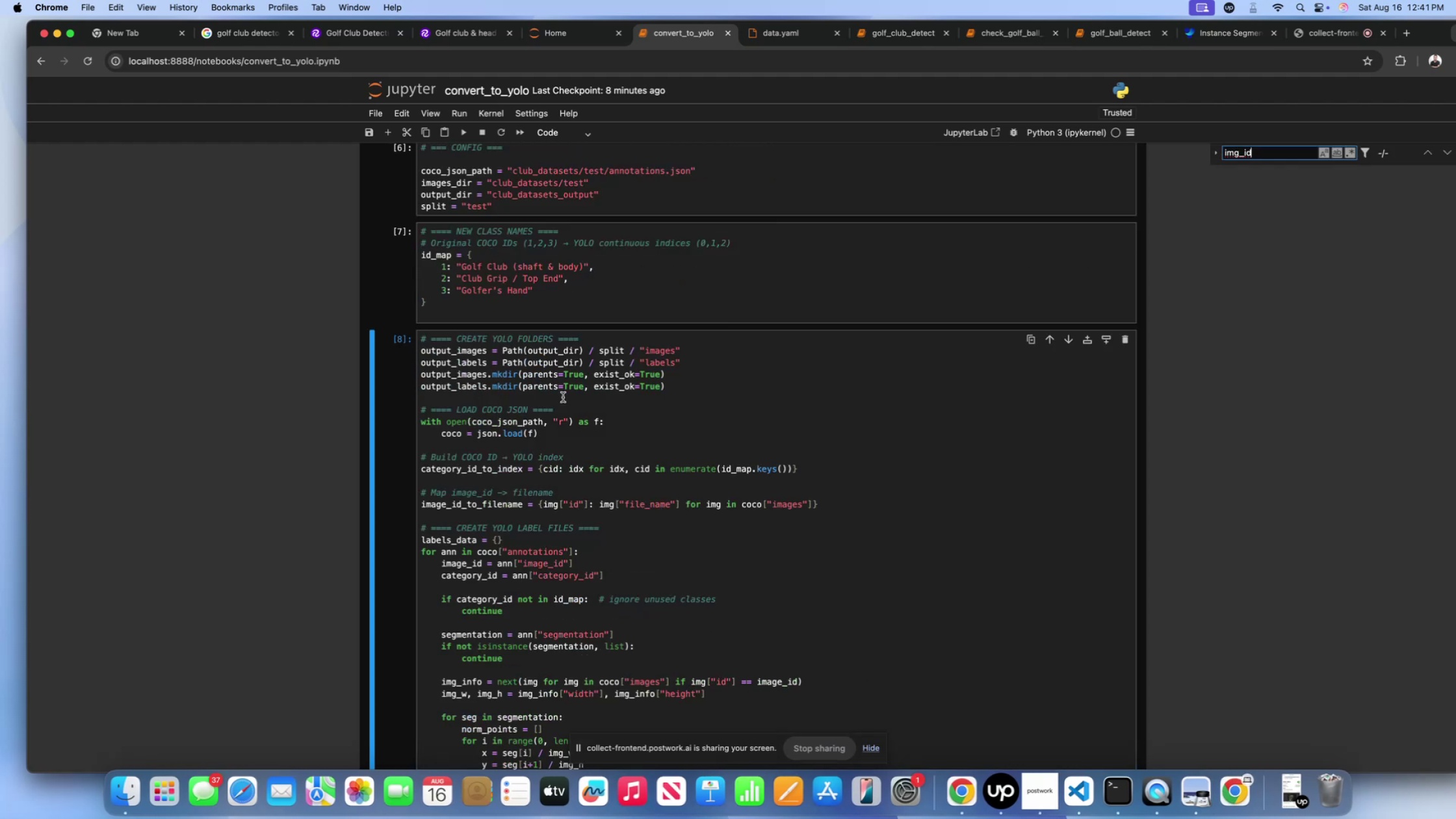 
scroll: coordinate [629, 399], scroll_direction: down, amount: 7.0
 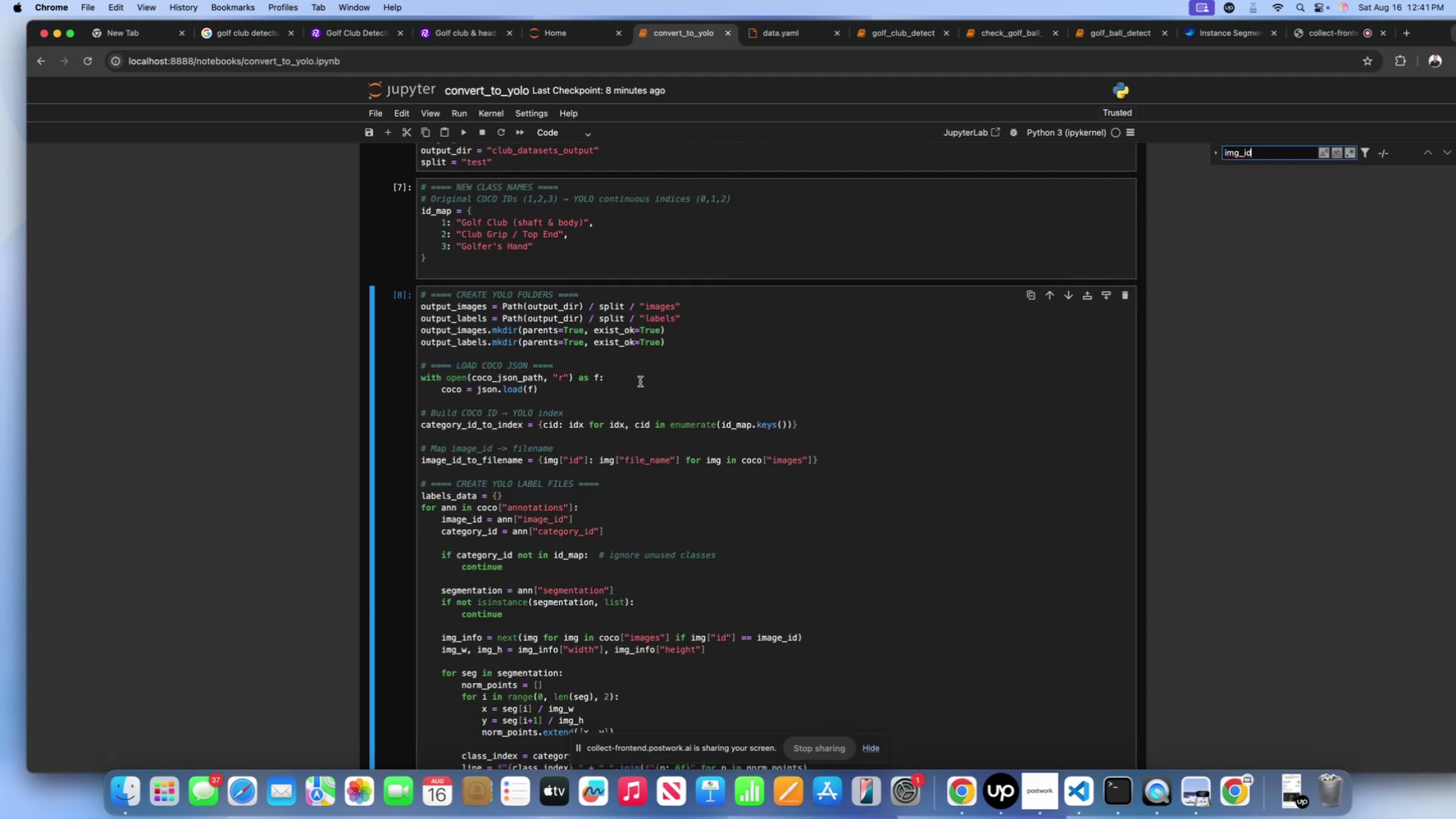 
left_click([640, 382])
 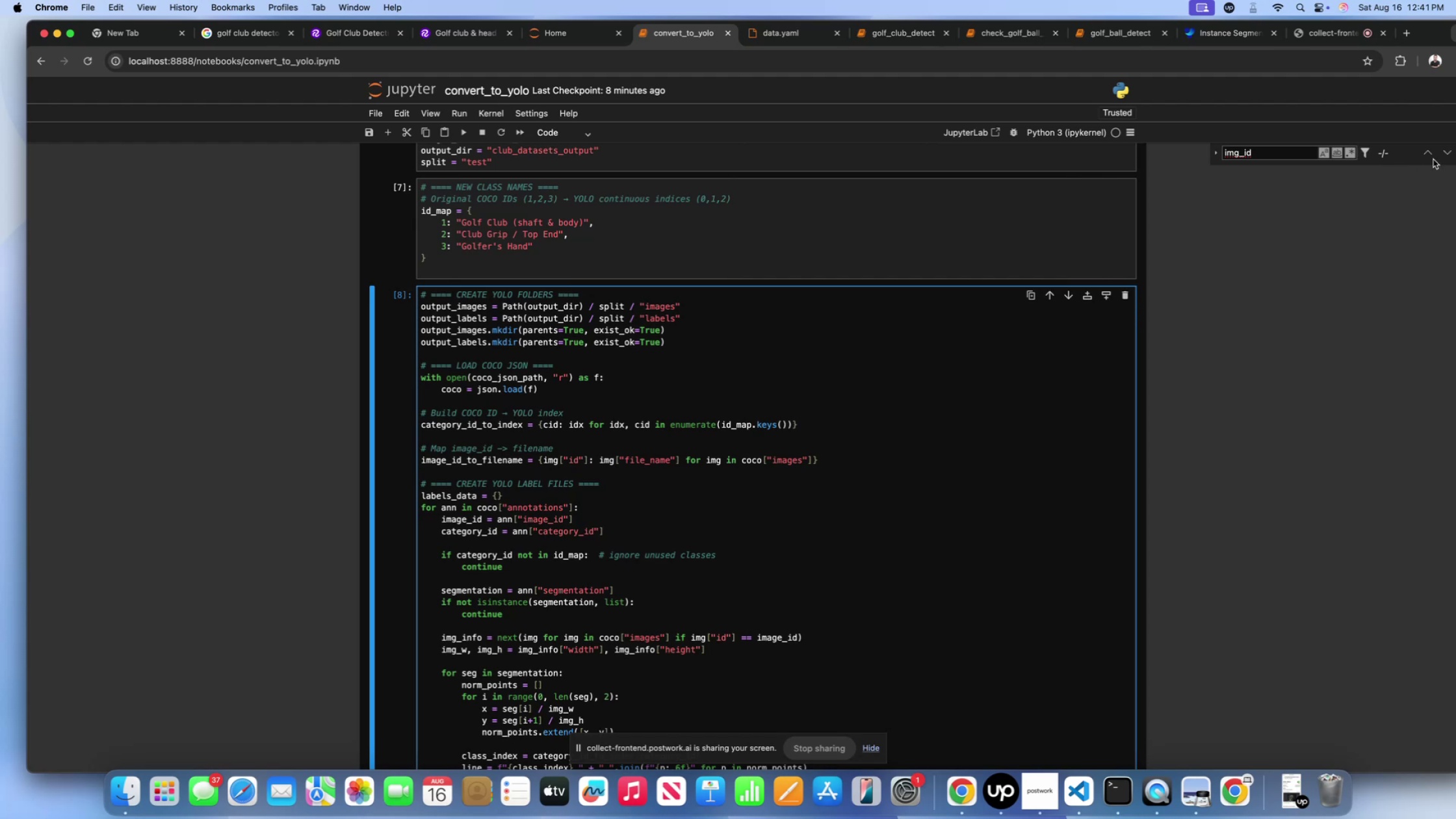 
left_click([759, 410])
 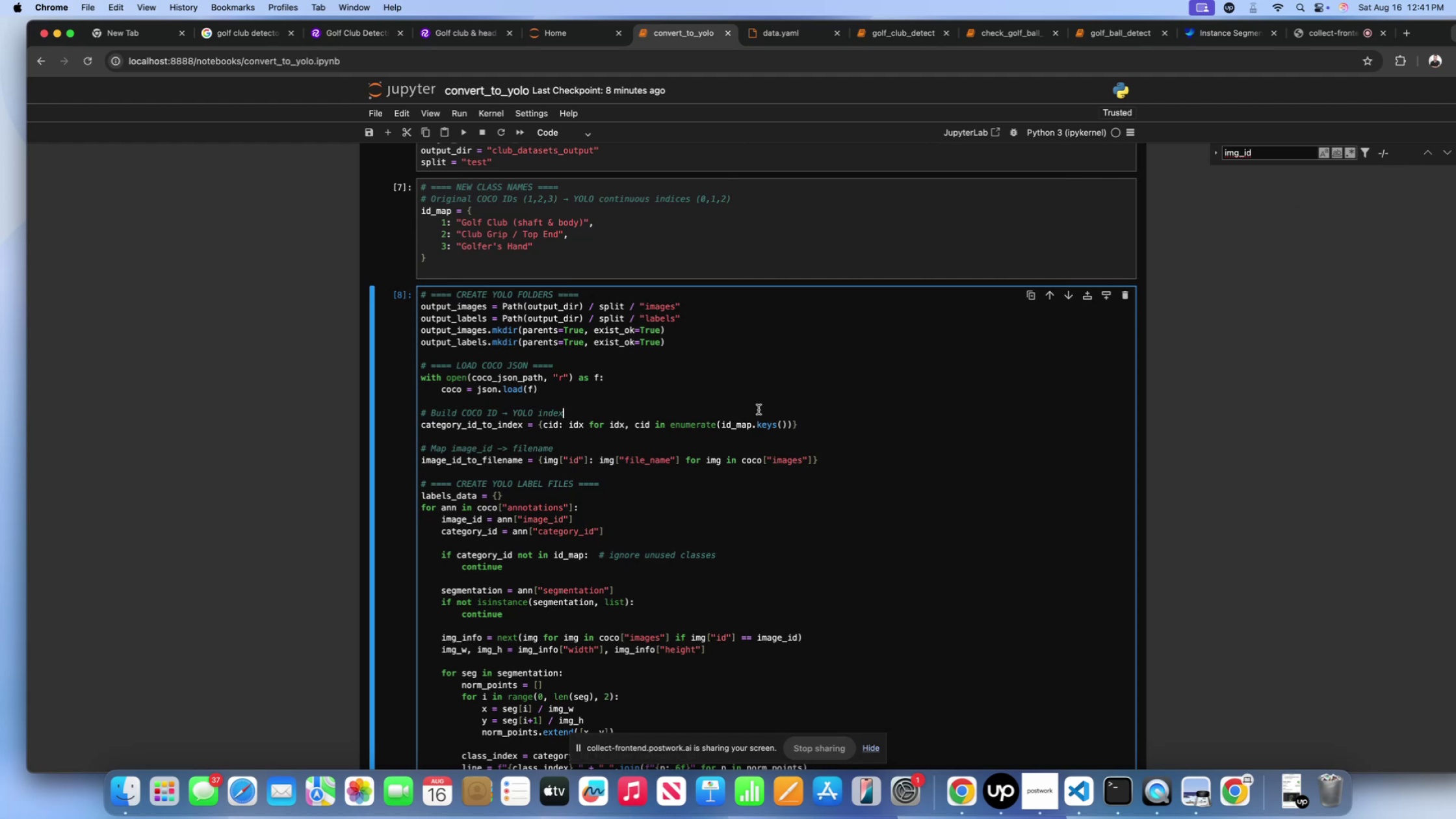 
key(Meta+Shift+CommandLeft)
 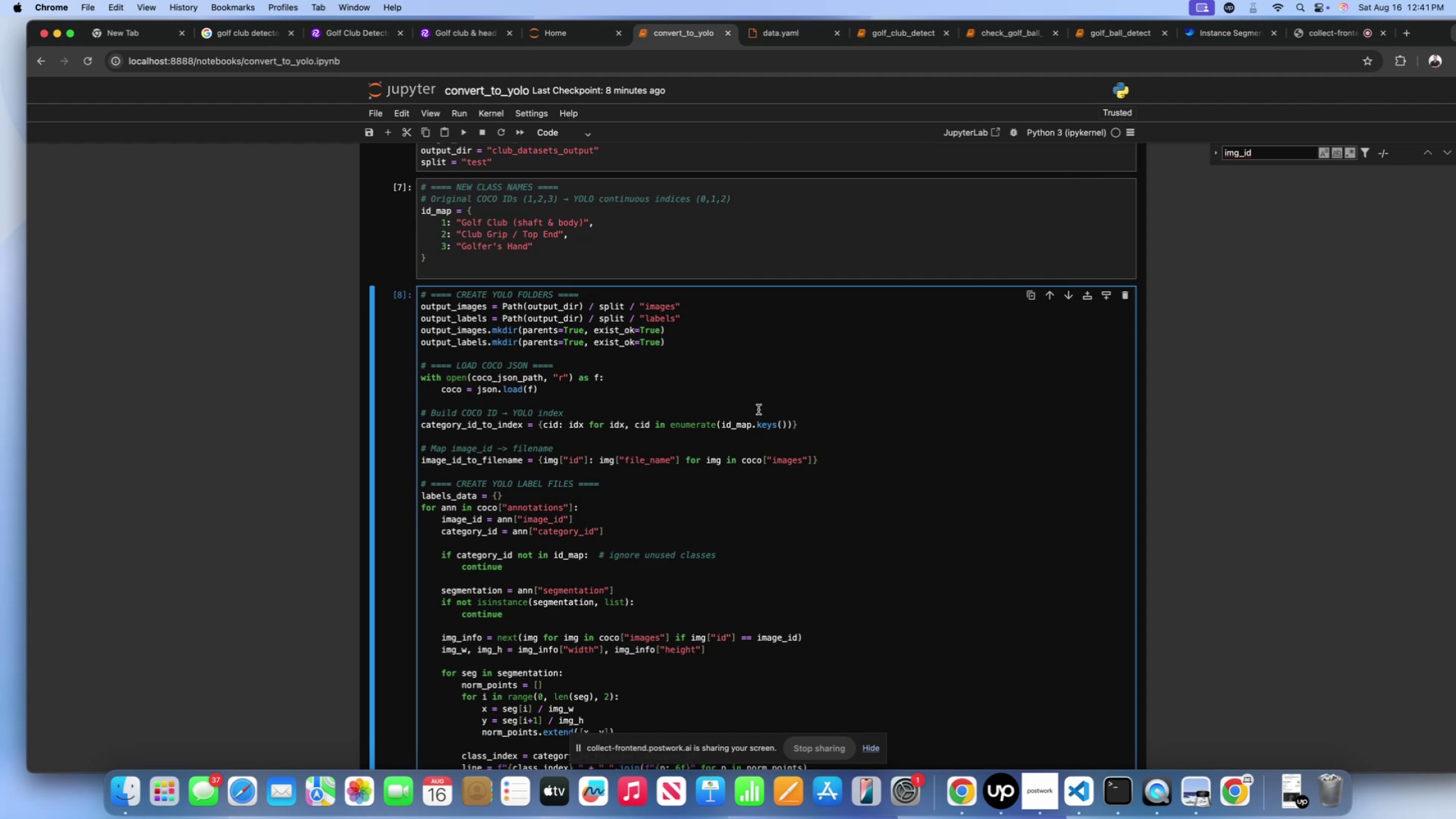 
key(Meta+Shift+F)
 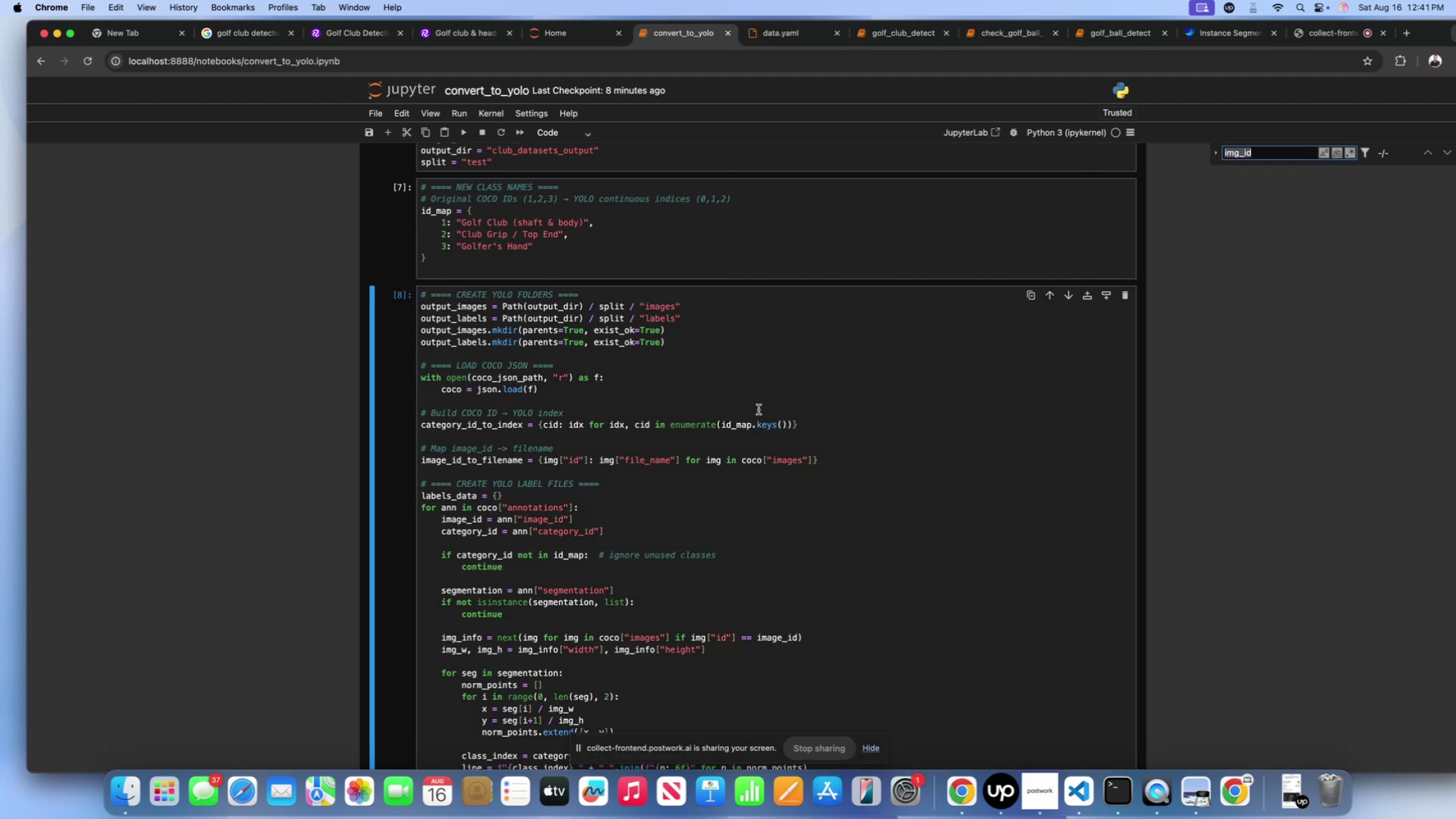 
type(U)
key(Backspace)
type(IMF)
key(Backspace)
type(G_ID)
 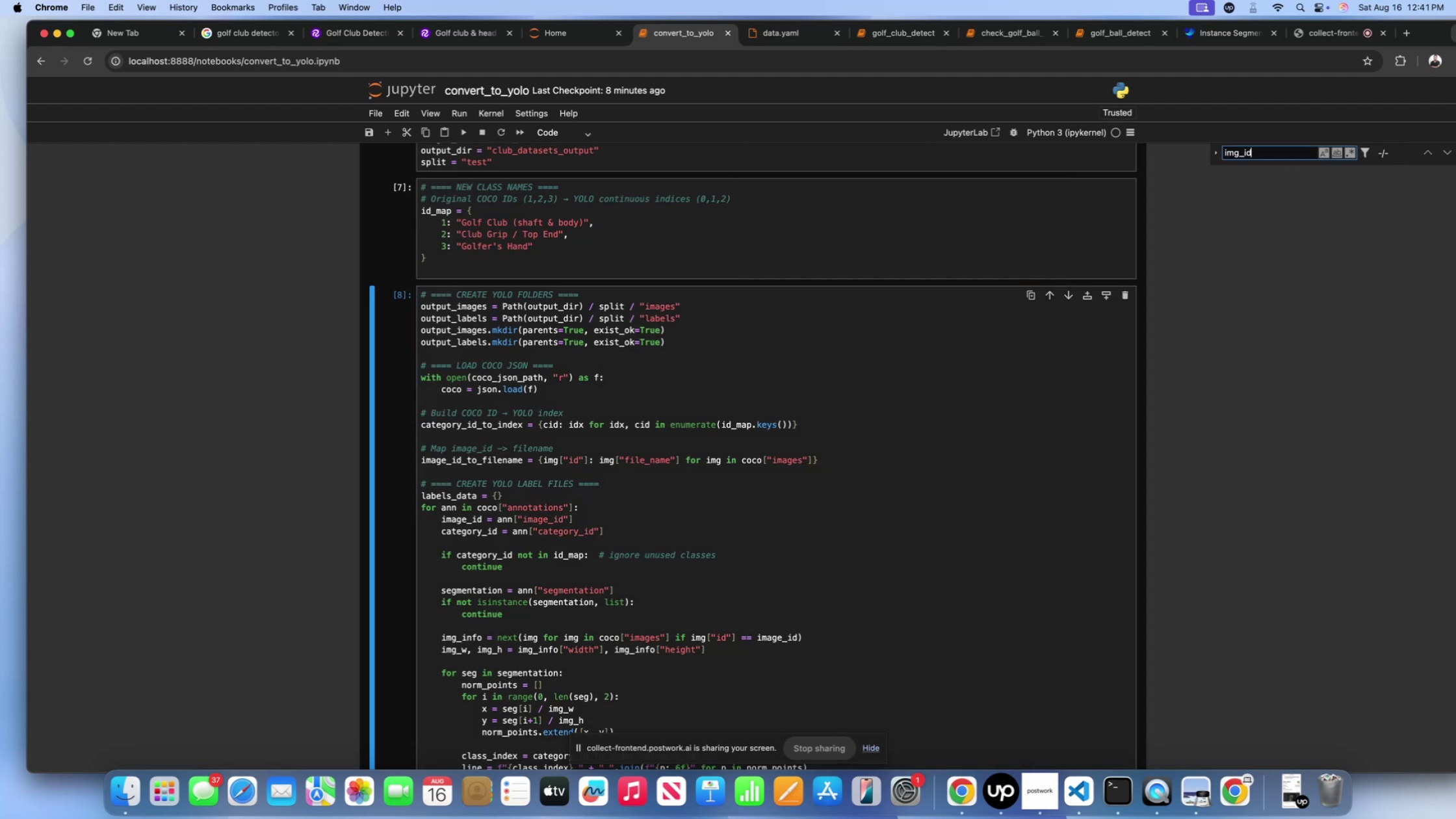 
key(Shift+Enter)
 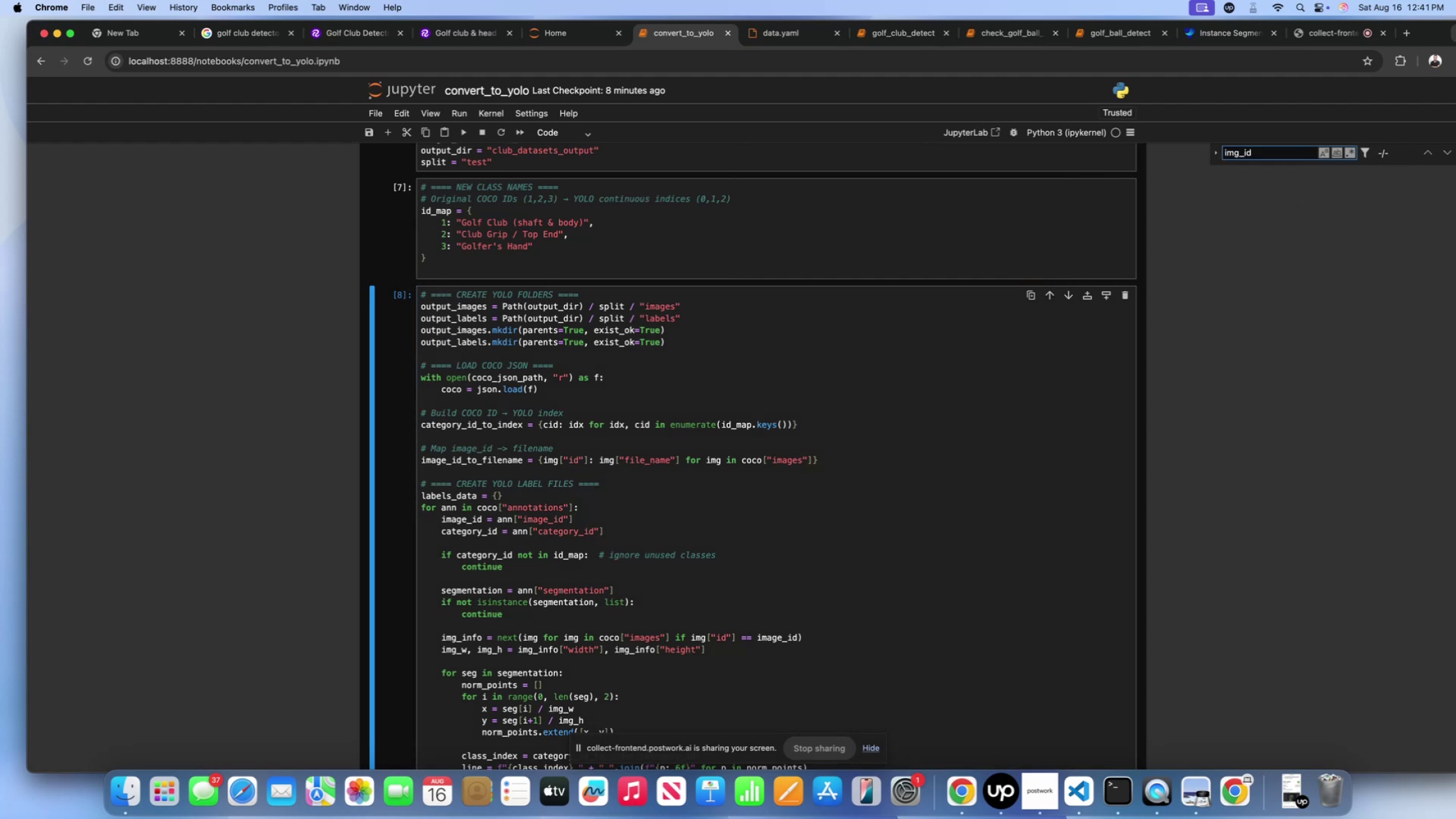 
key(Shift+Enter)
 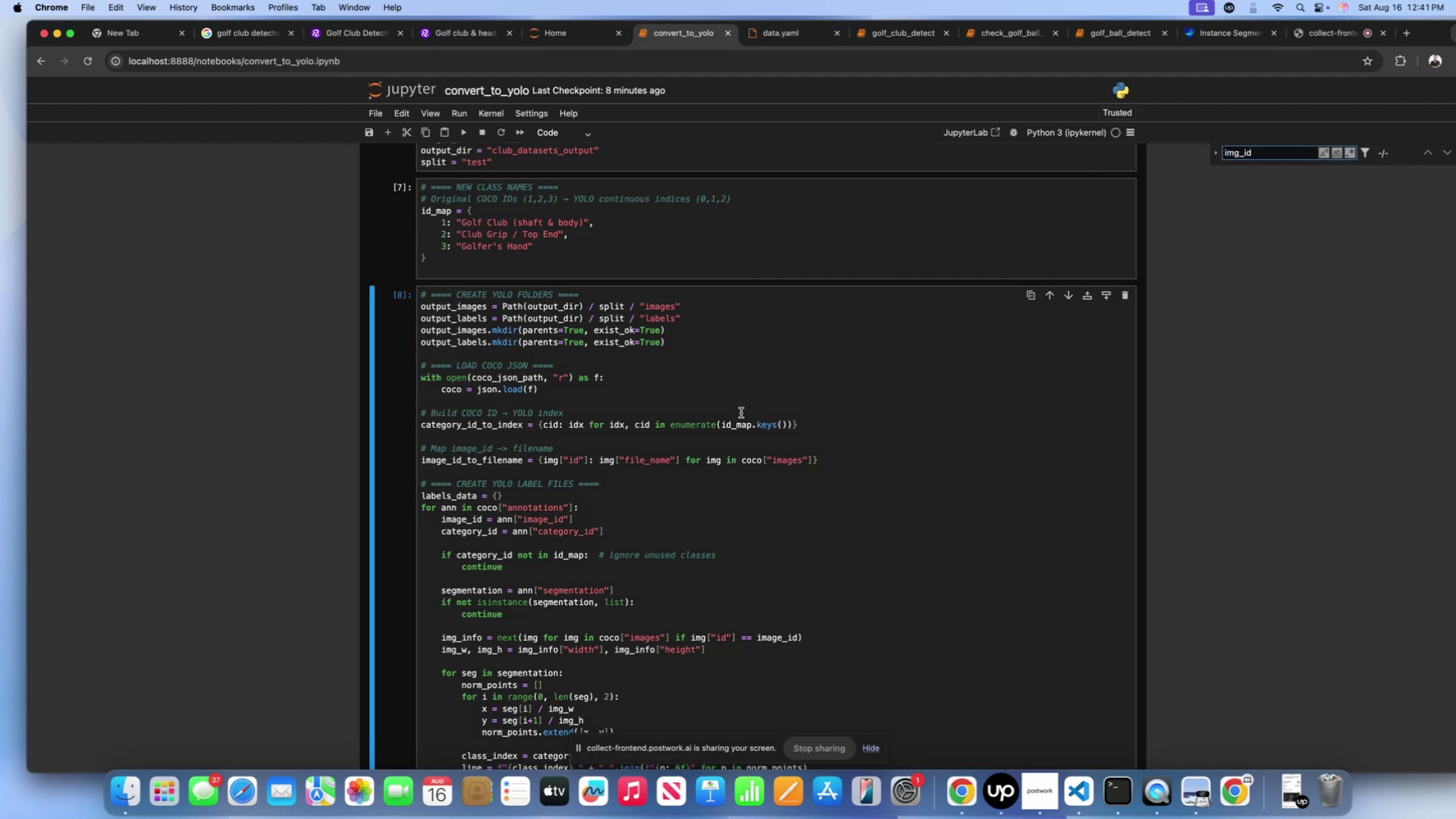 
scroll: coordinate [699, 492], scroll_direction: down, amount: 25.0
 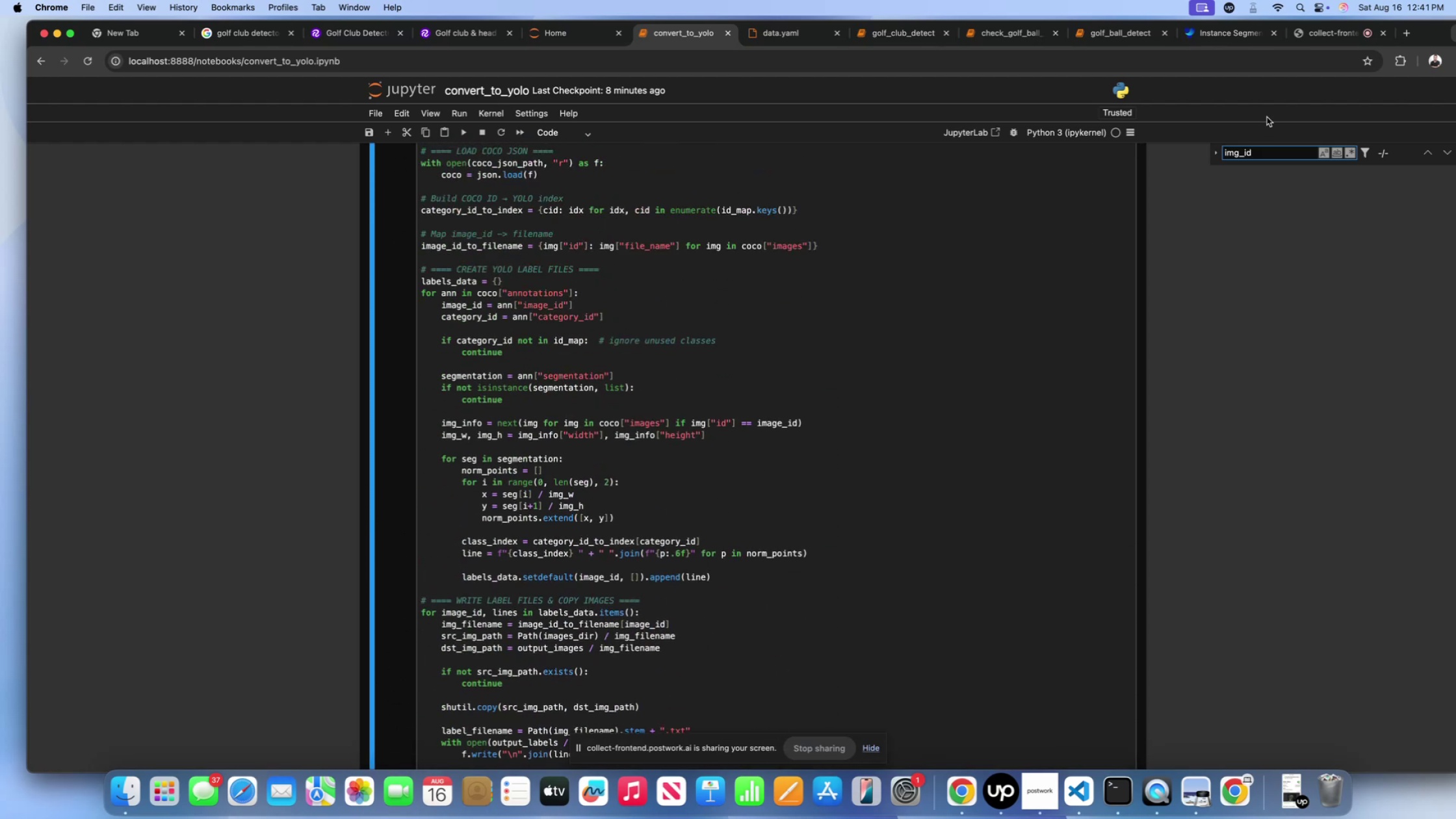 
key(Backspace)
key(Backspace)
type(MAP)
key(Backspace)
key(Backspace)
key(Backspace)
key(Backspace)
key(Backspace)
key(Backspace)
key(Backspace)
key(Backspace)
type(MAP)
 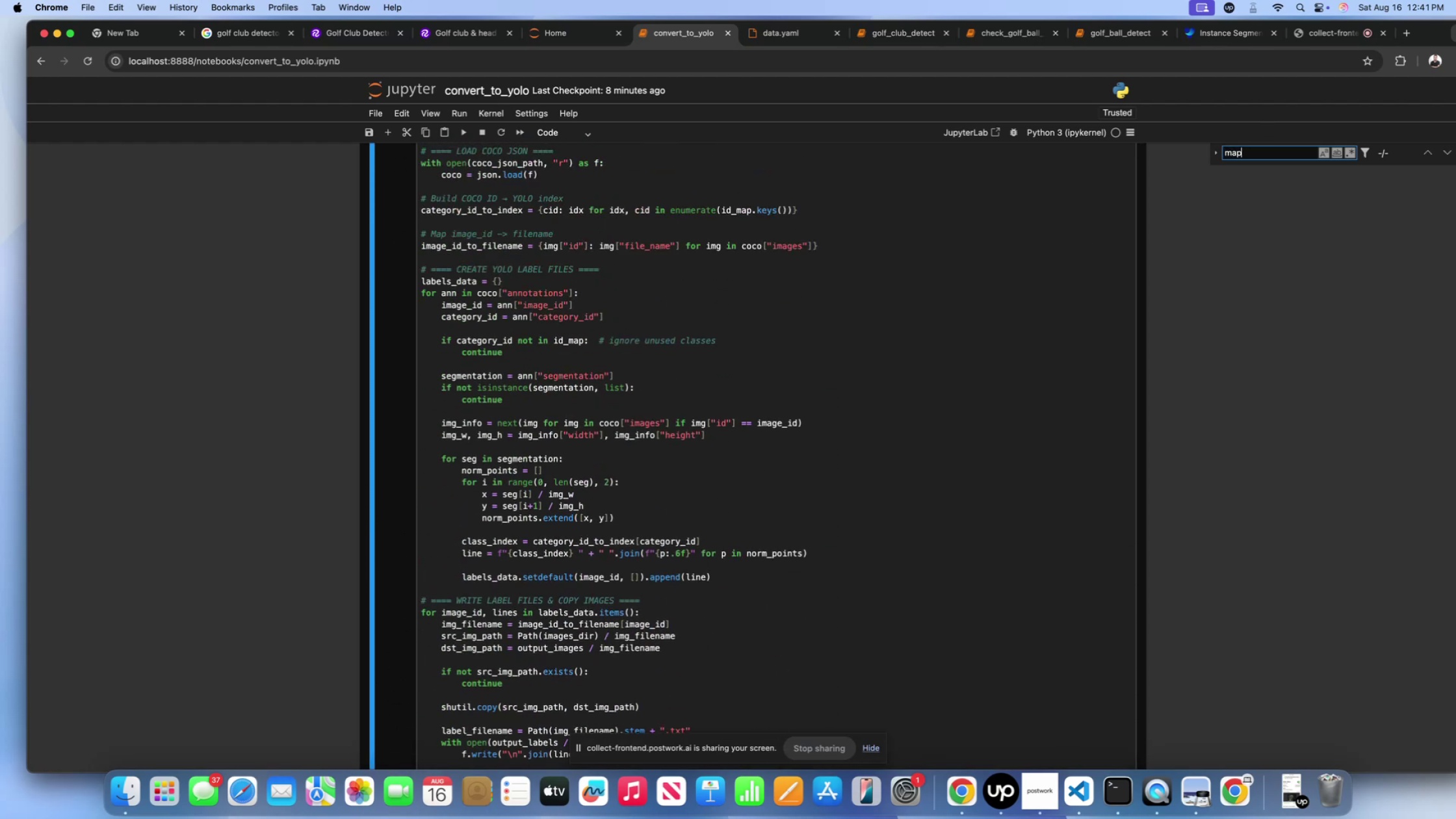 
key(Shift+Enter)
 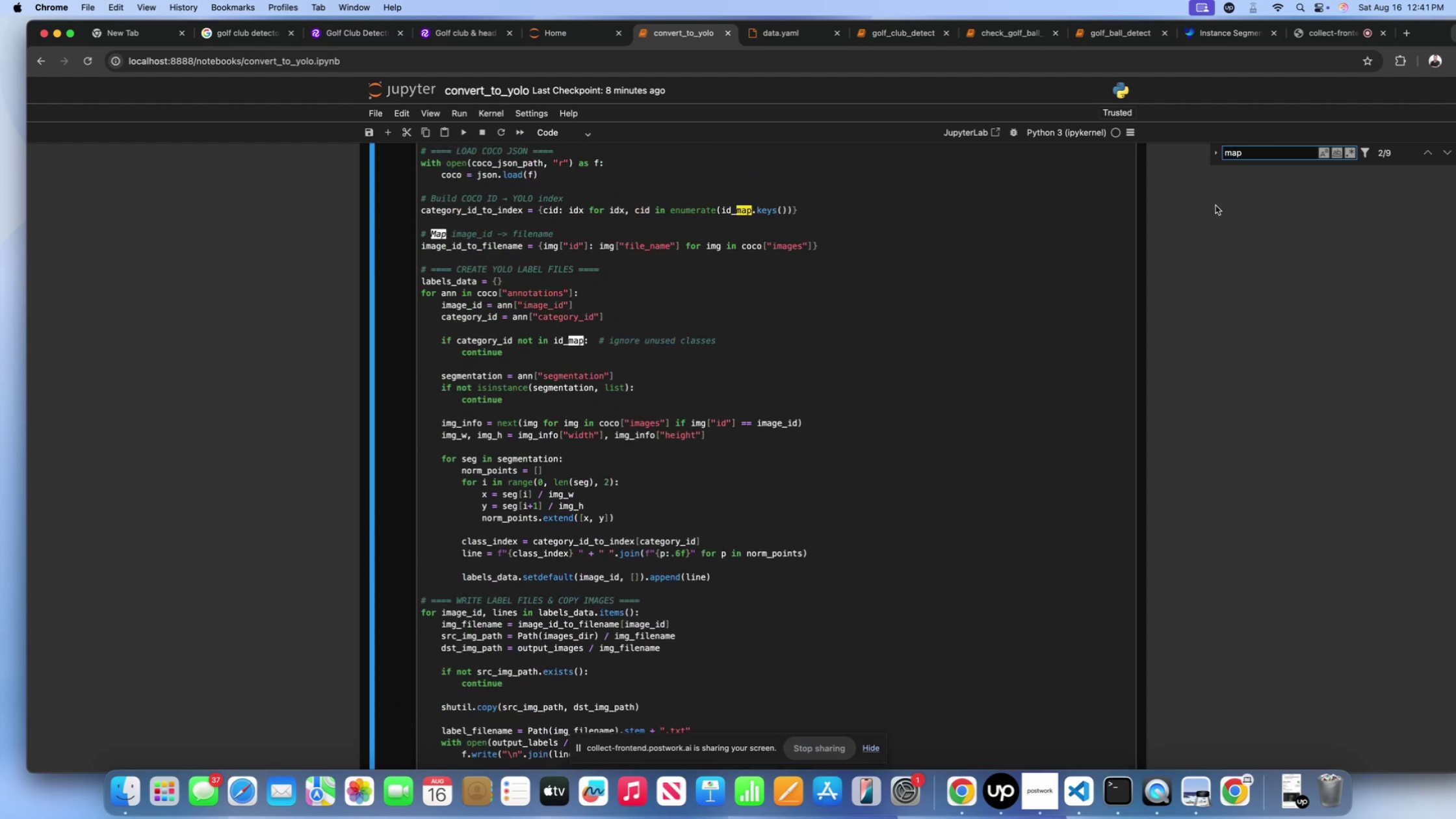 
scroll: coordinate [776, 198], scroll_direction: up, amount: 12.0
 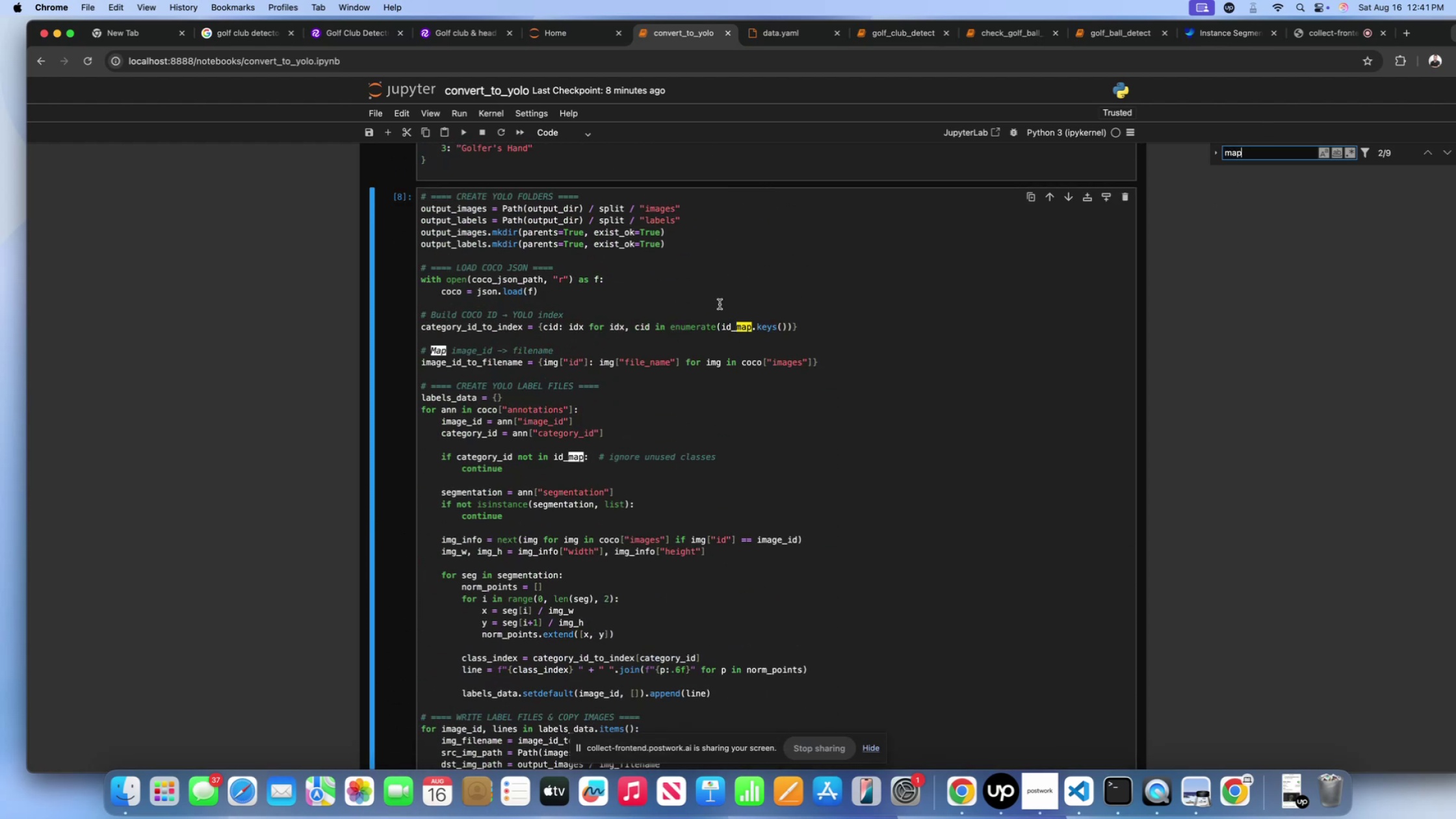 
scroll: coordinate [720, 304], scroll_direction: down, amount: 10.0
 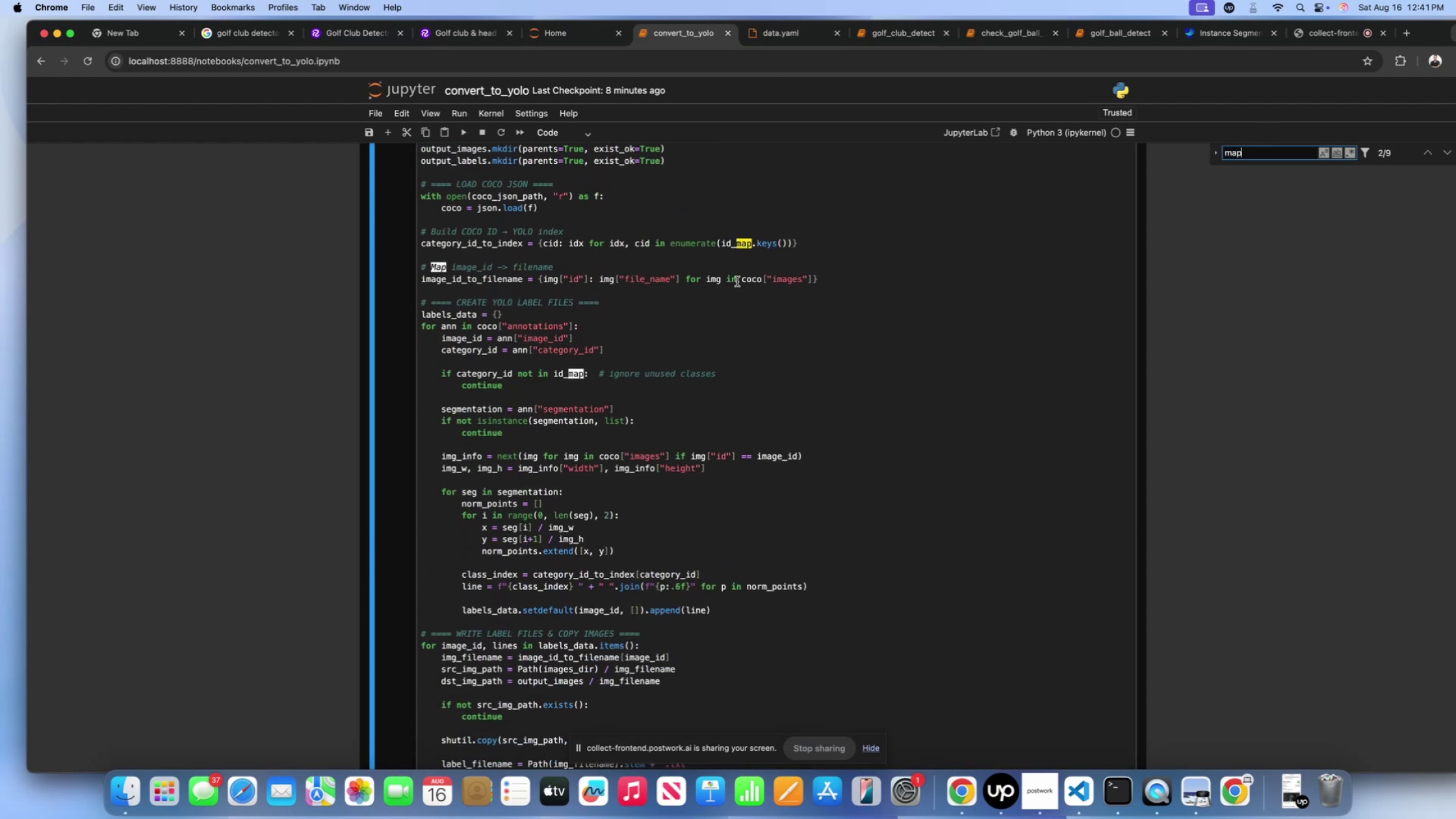 
scroll: coordinate [533, 265], scroll_direction: up, amount: 54.0
 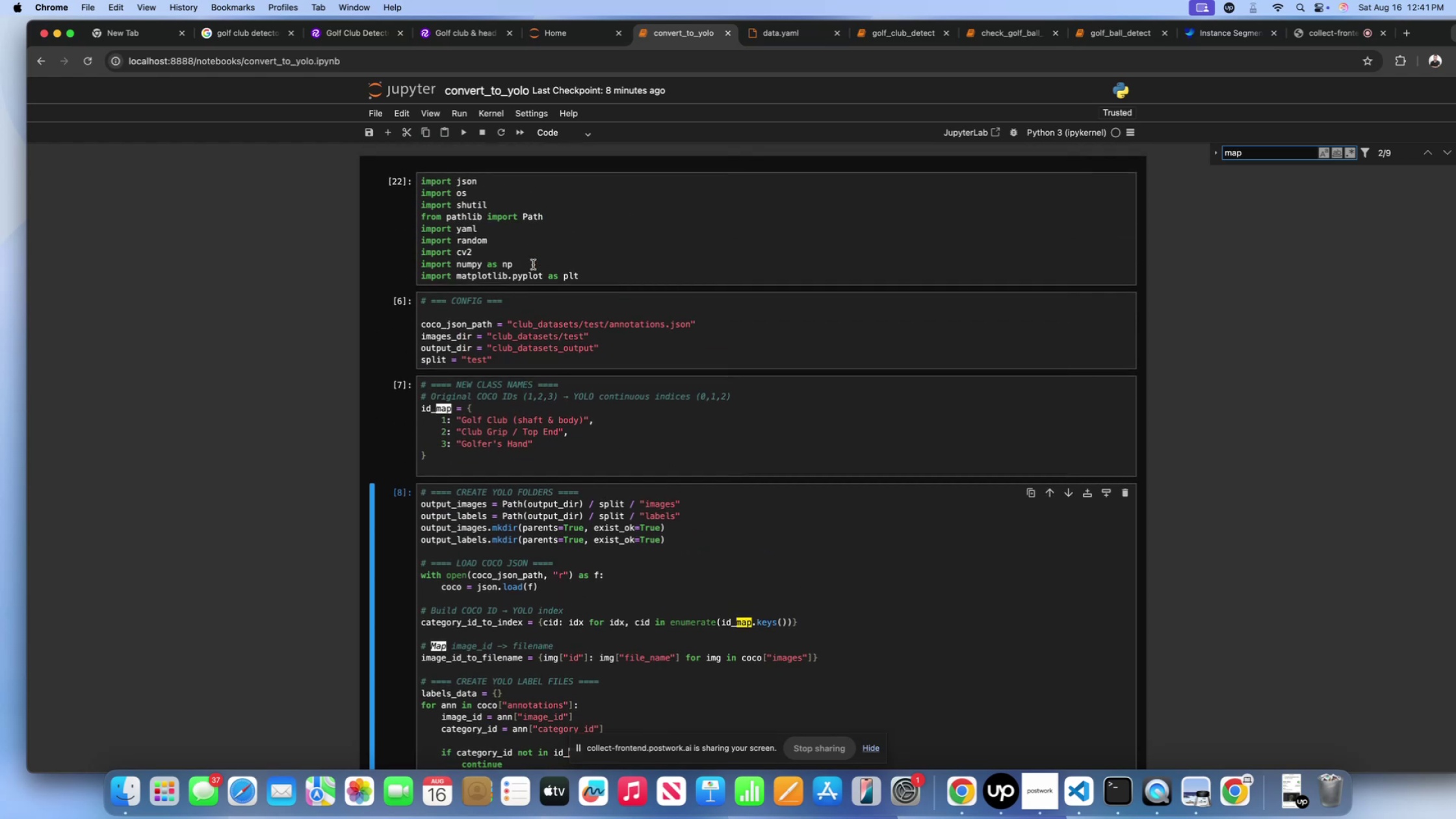 
scroll: coordinate [533, 265], scroll_direction: down, amount: 11.0
 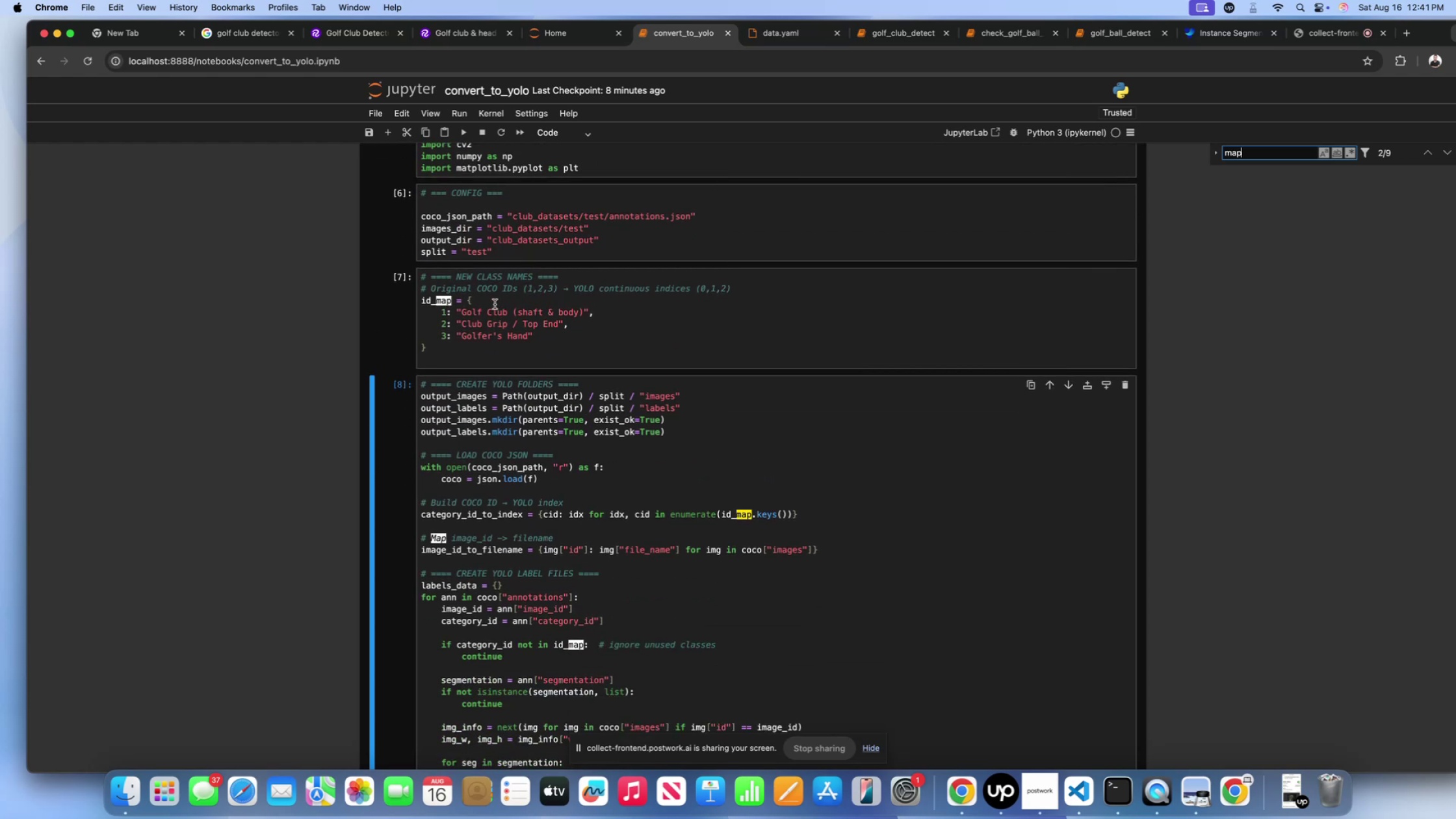 
scroll: coordinate [495, 304], scroll_direction: up, amount: 140.0
 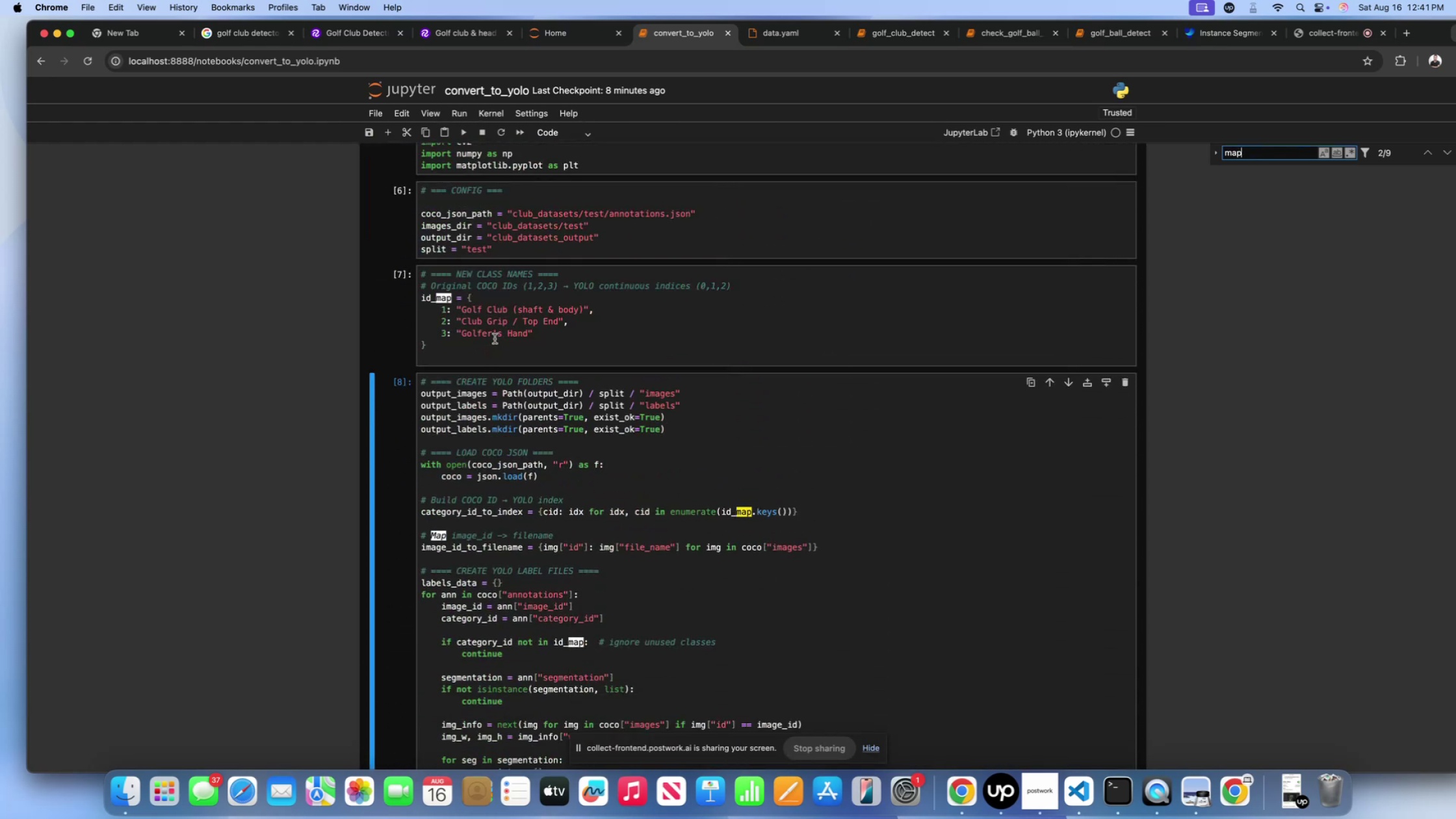 
scroll: coordinate [561, 317], scroll_direction: down, amount: 348.0
 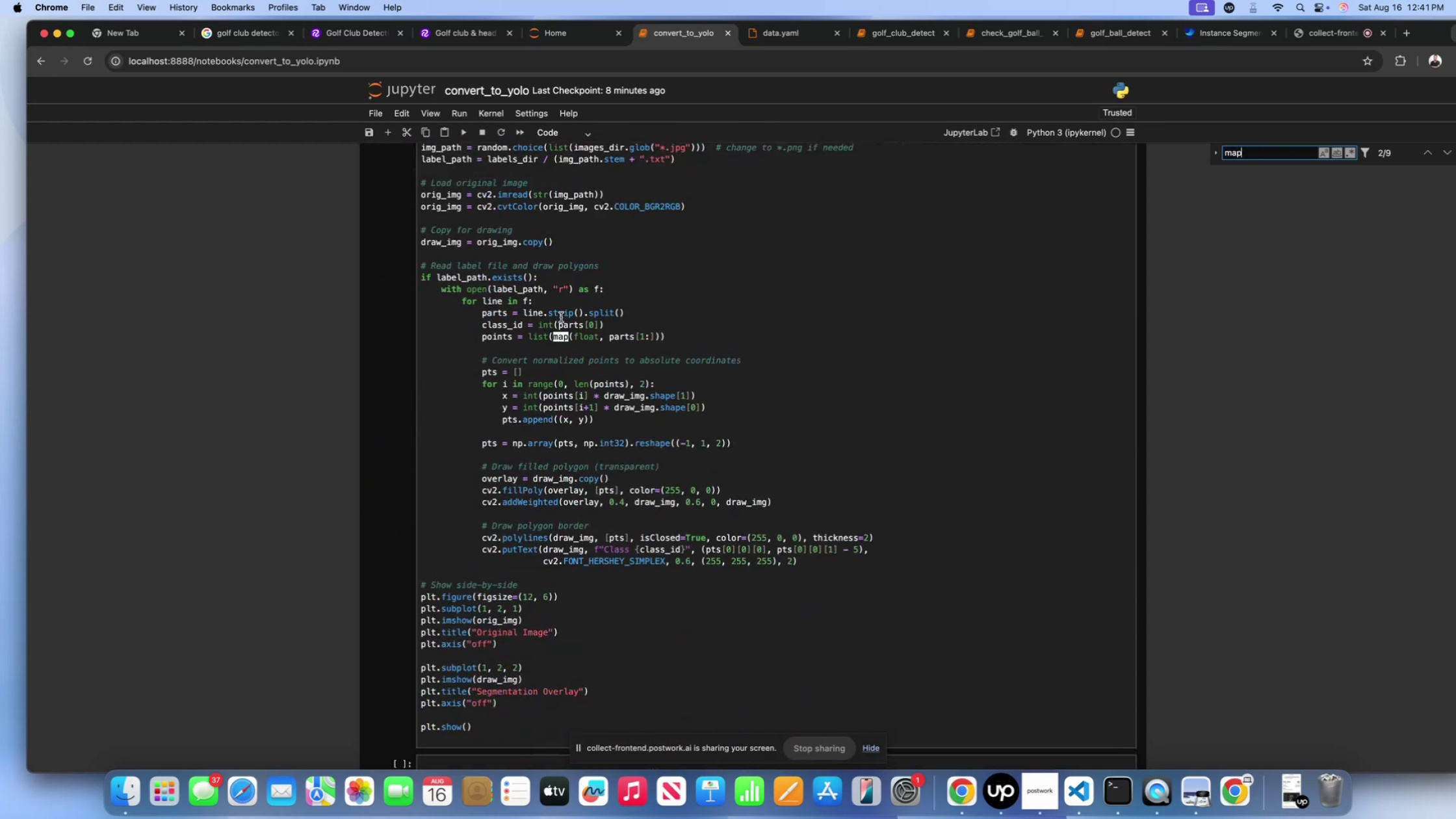 
key(Shift+Enter)
 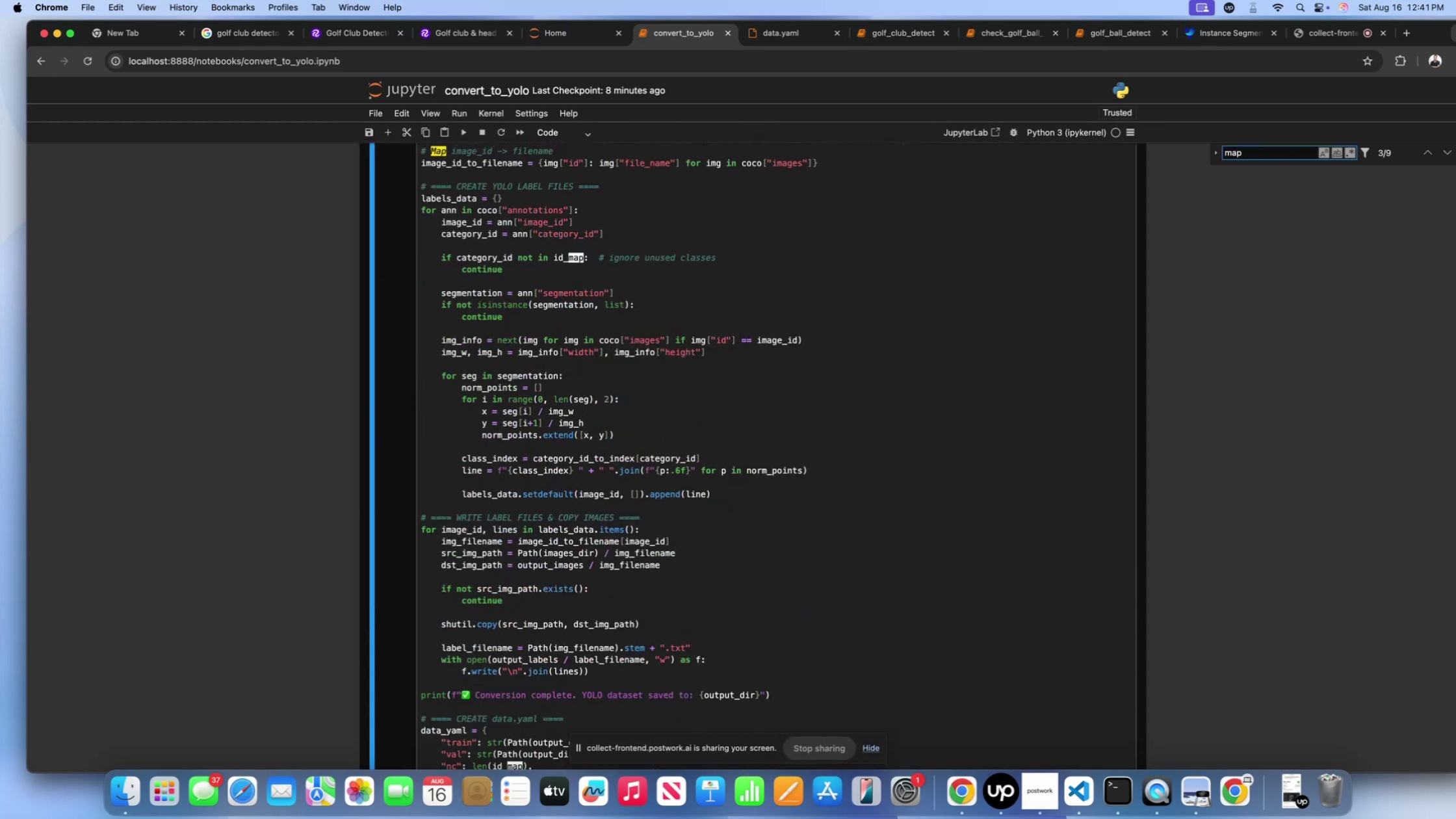 
key(Shift+Enter)
 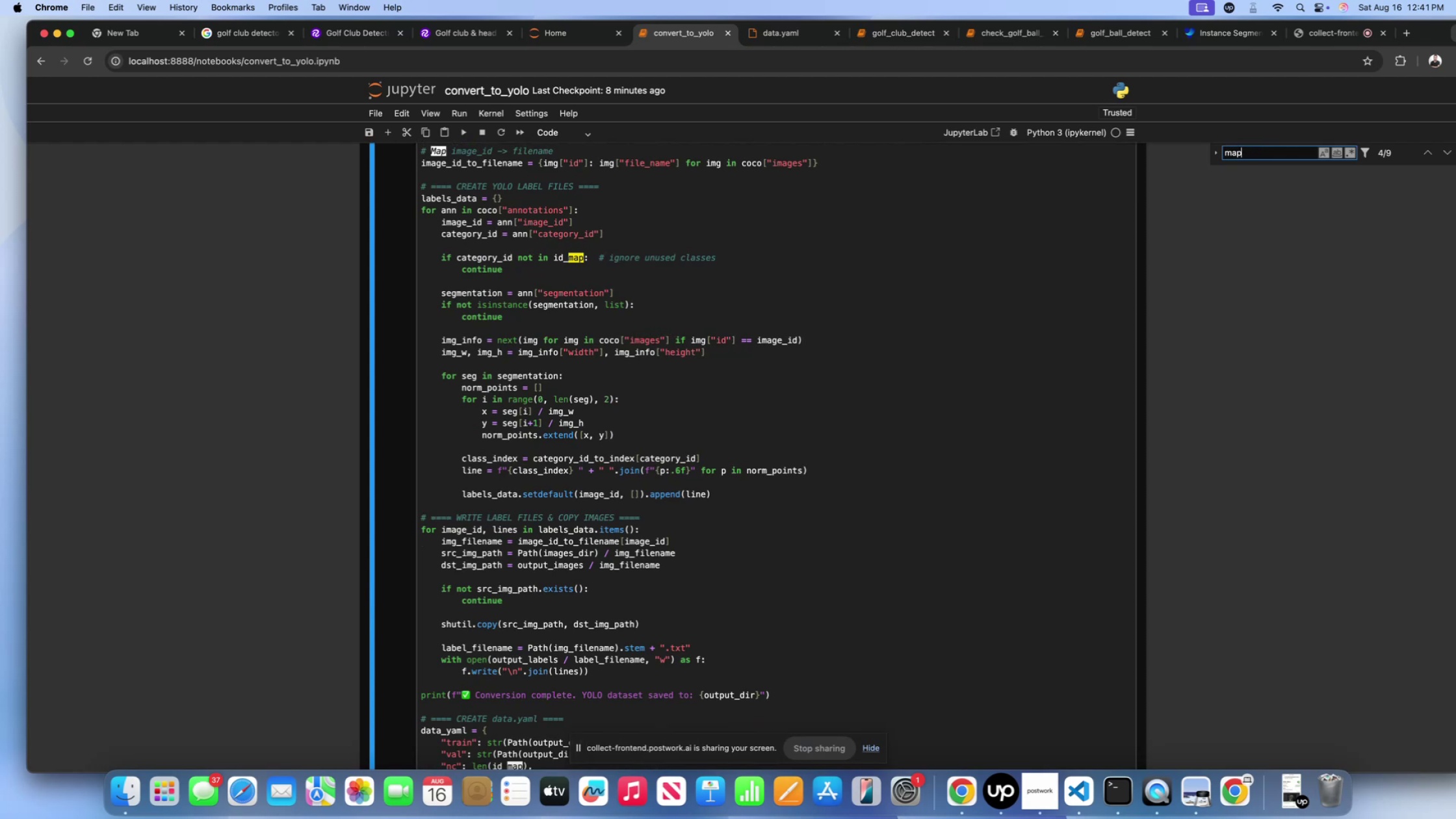 
key(Shift+Enter)
 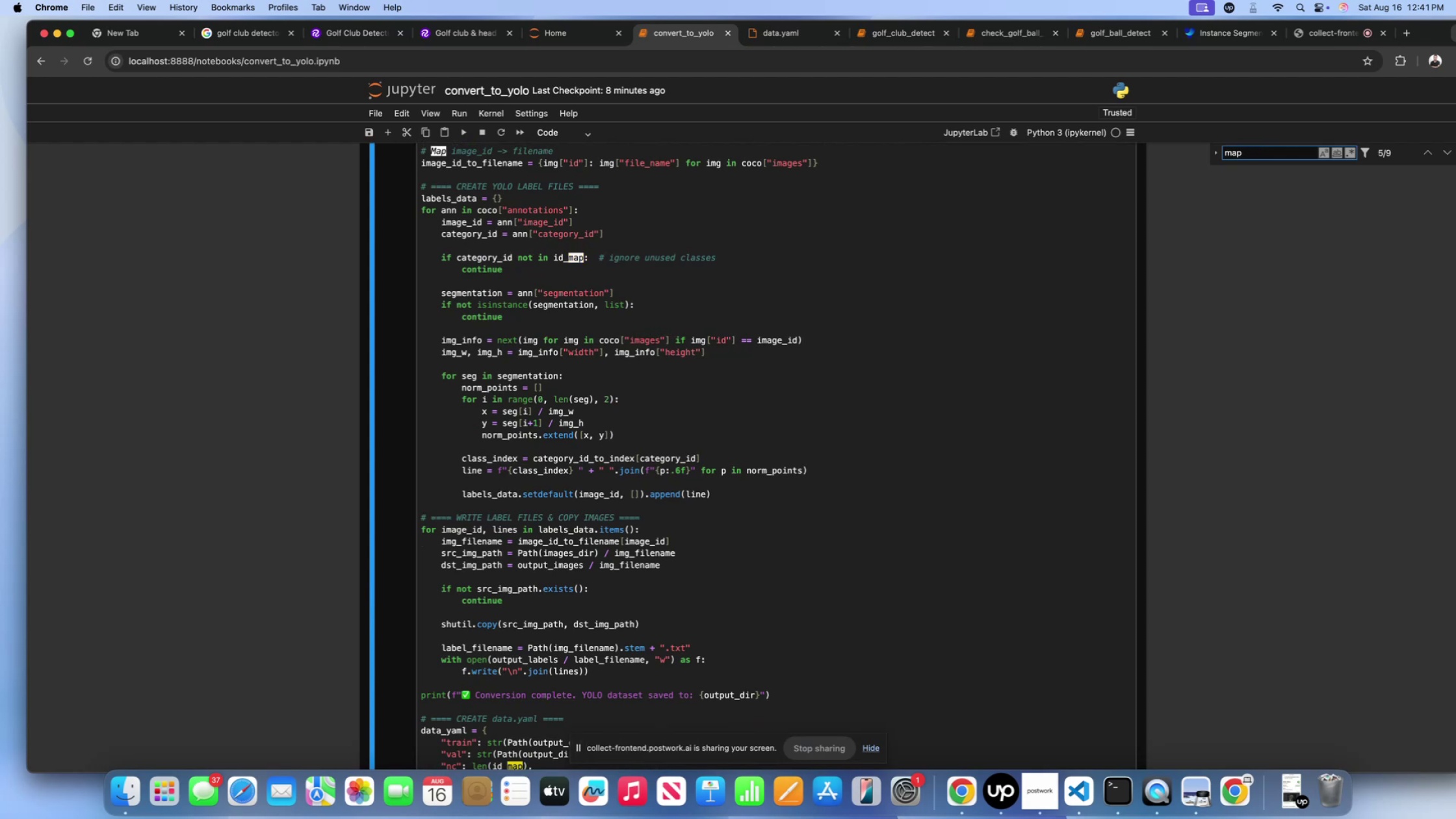 
key(Shift+Enter)
 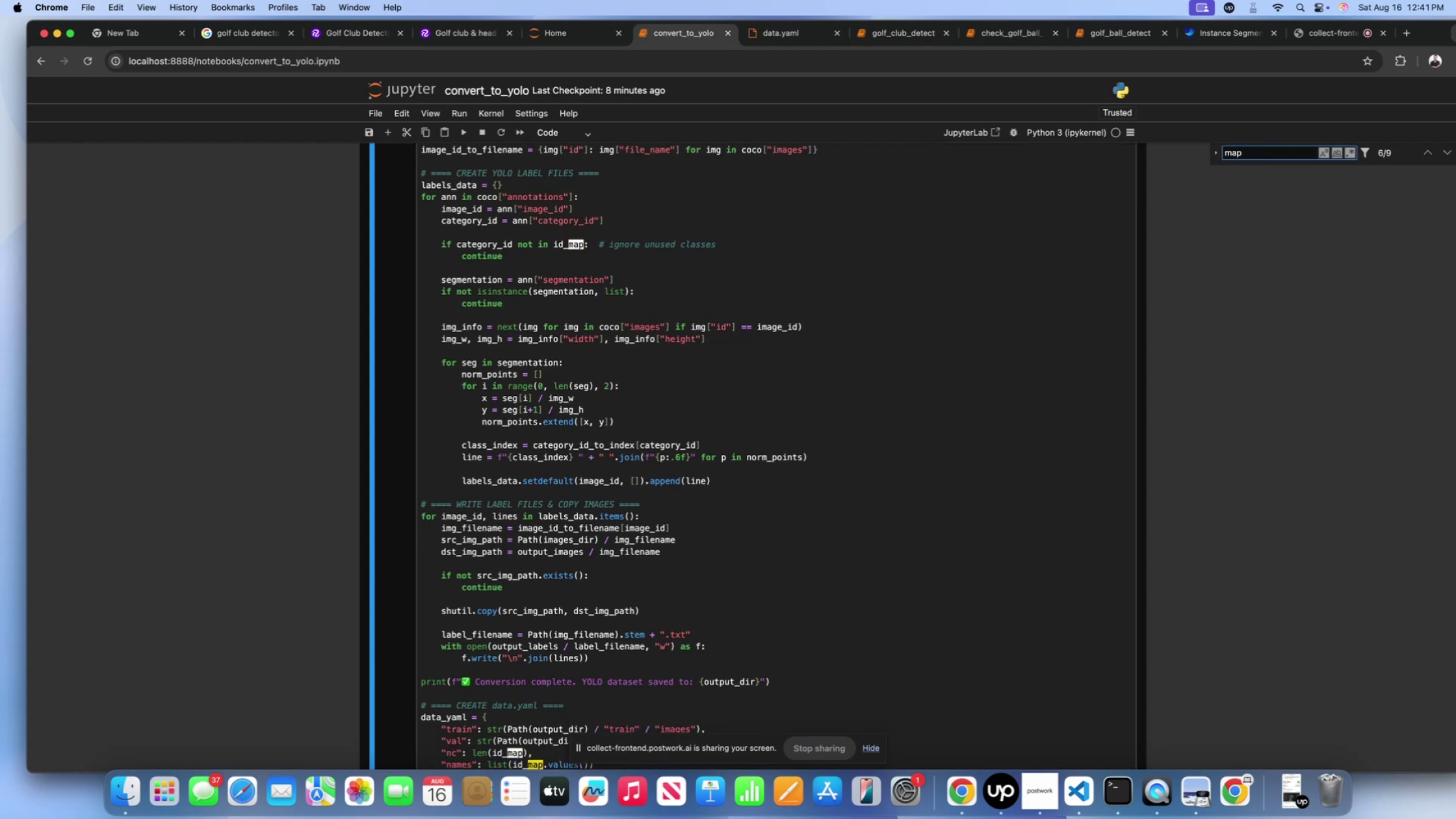 
key(Shift+Enter)
 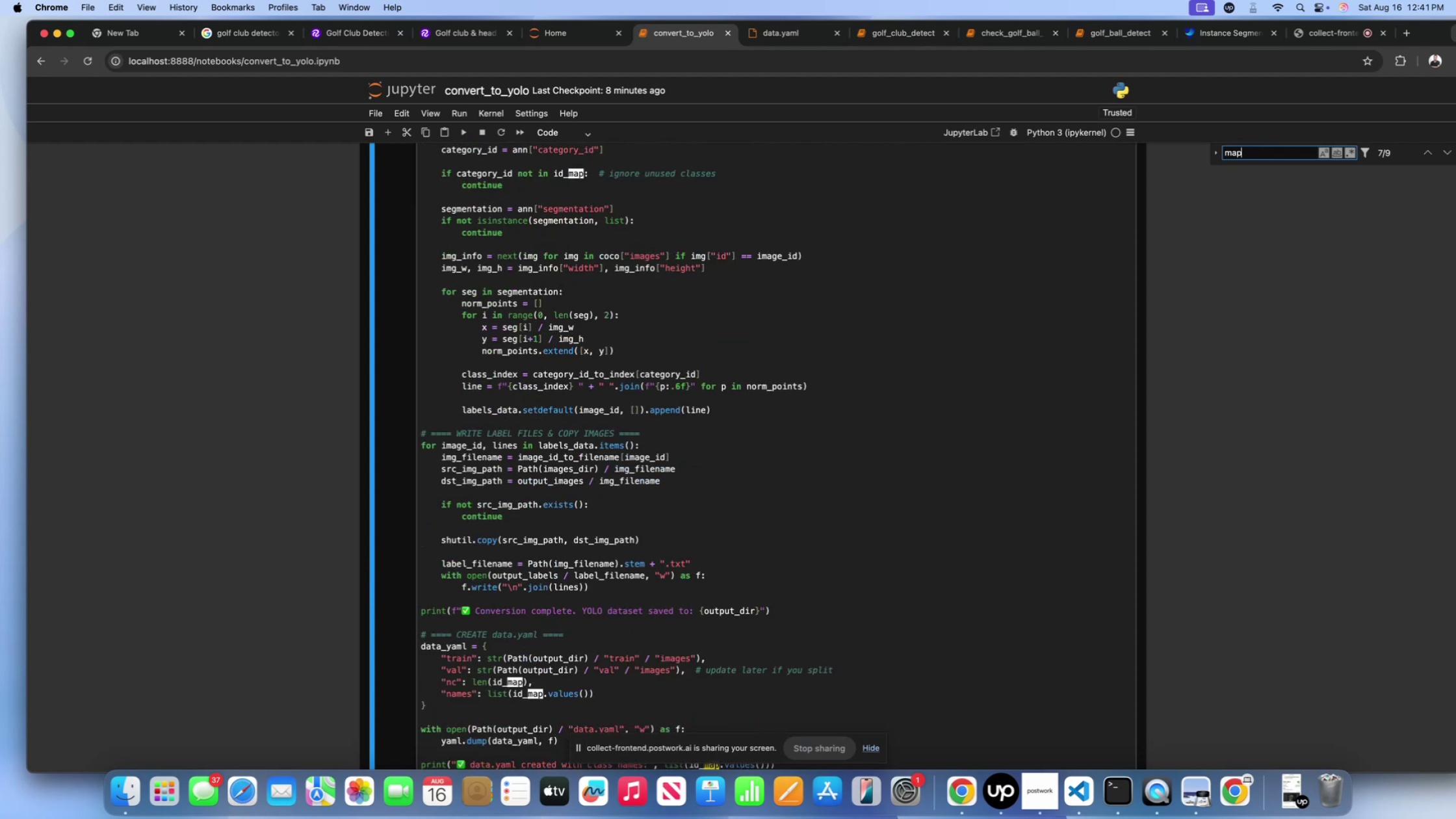 
key(Shift+Enter)
 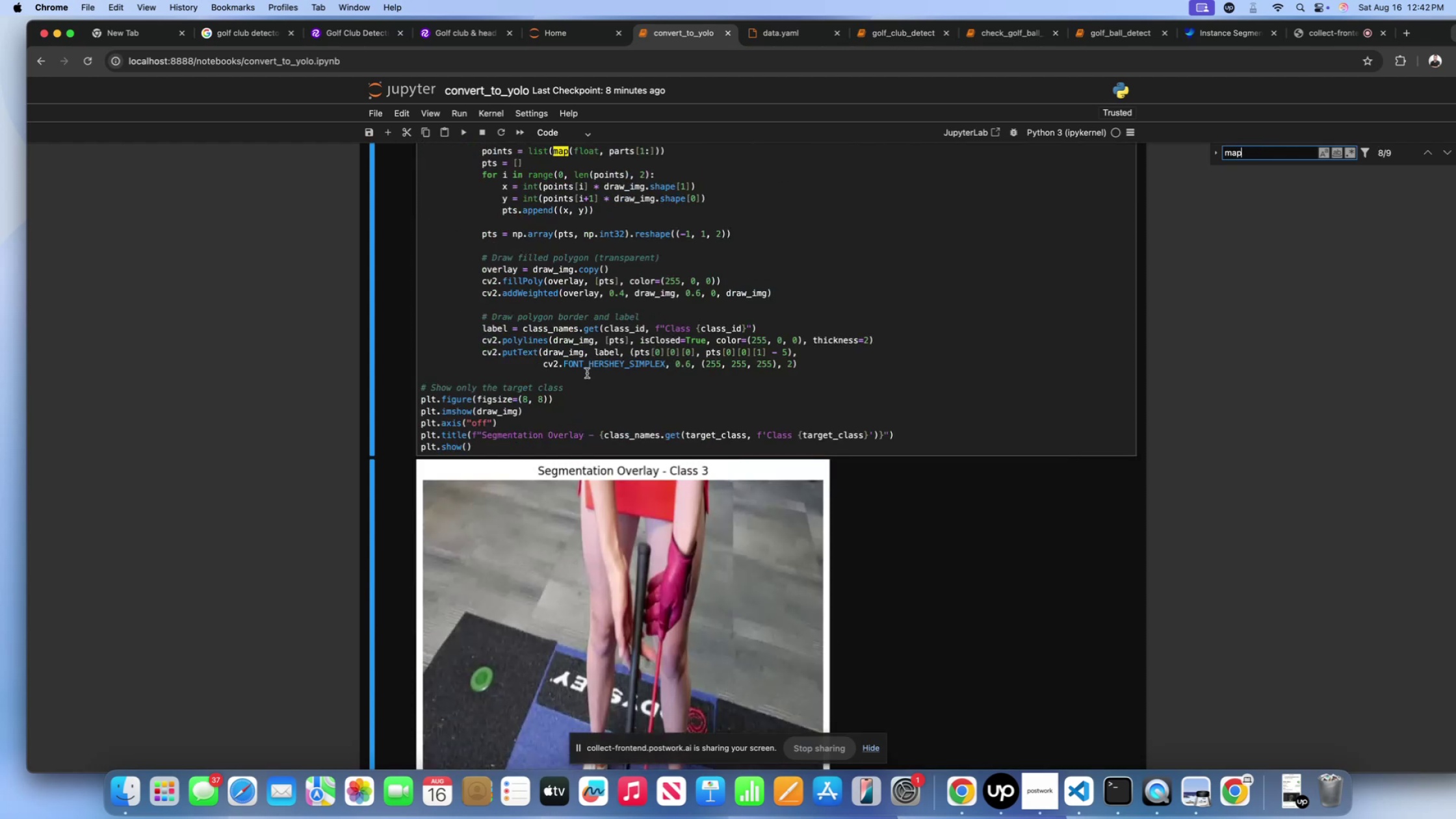 
scroll: coordinate [612, 450], scroll_direction: down, amount: 276.0
 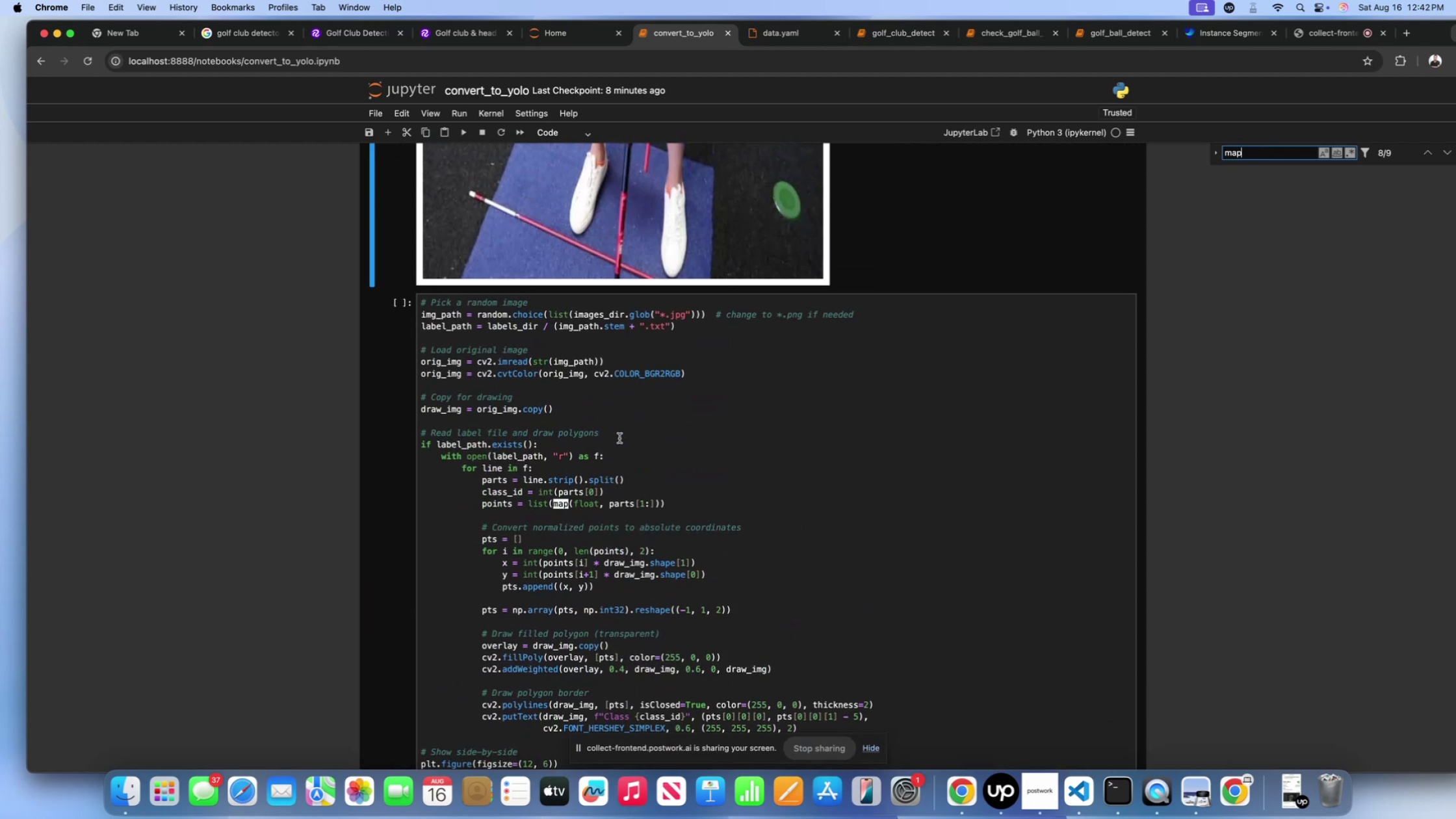 
key(Shift+Enter)
 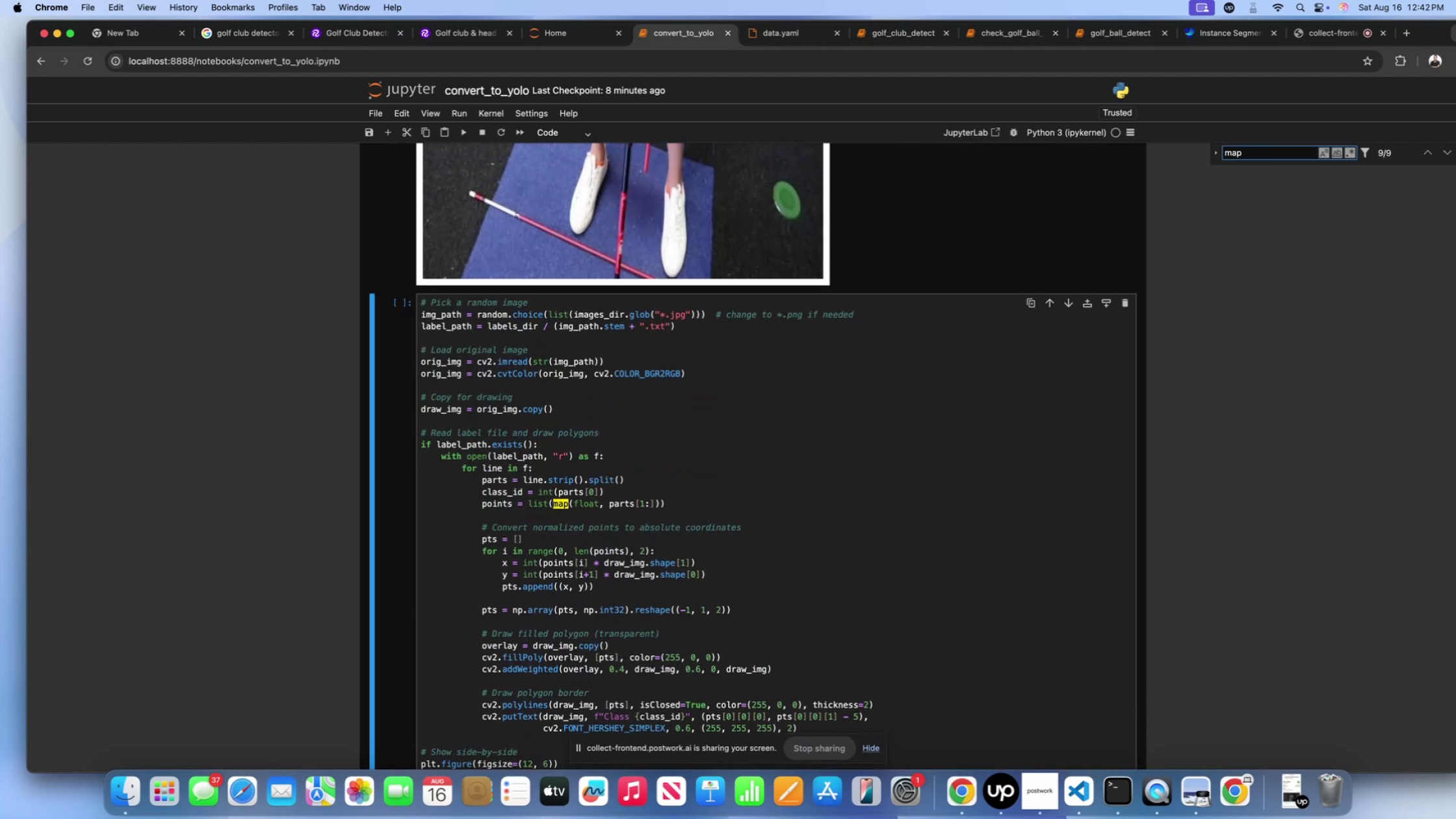 
key(Shift+Enter)
 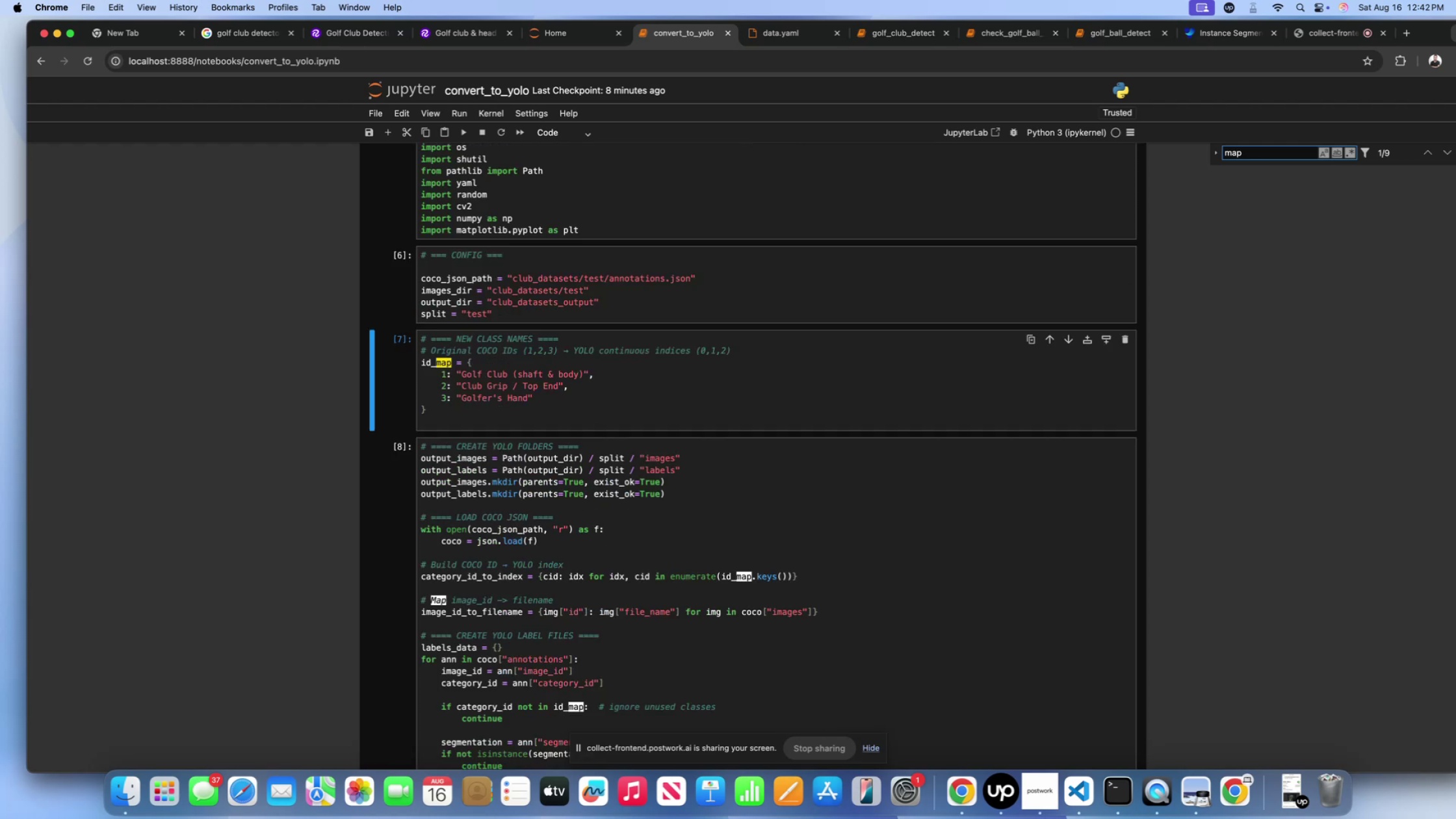 
key(Shift+Enter)
 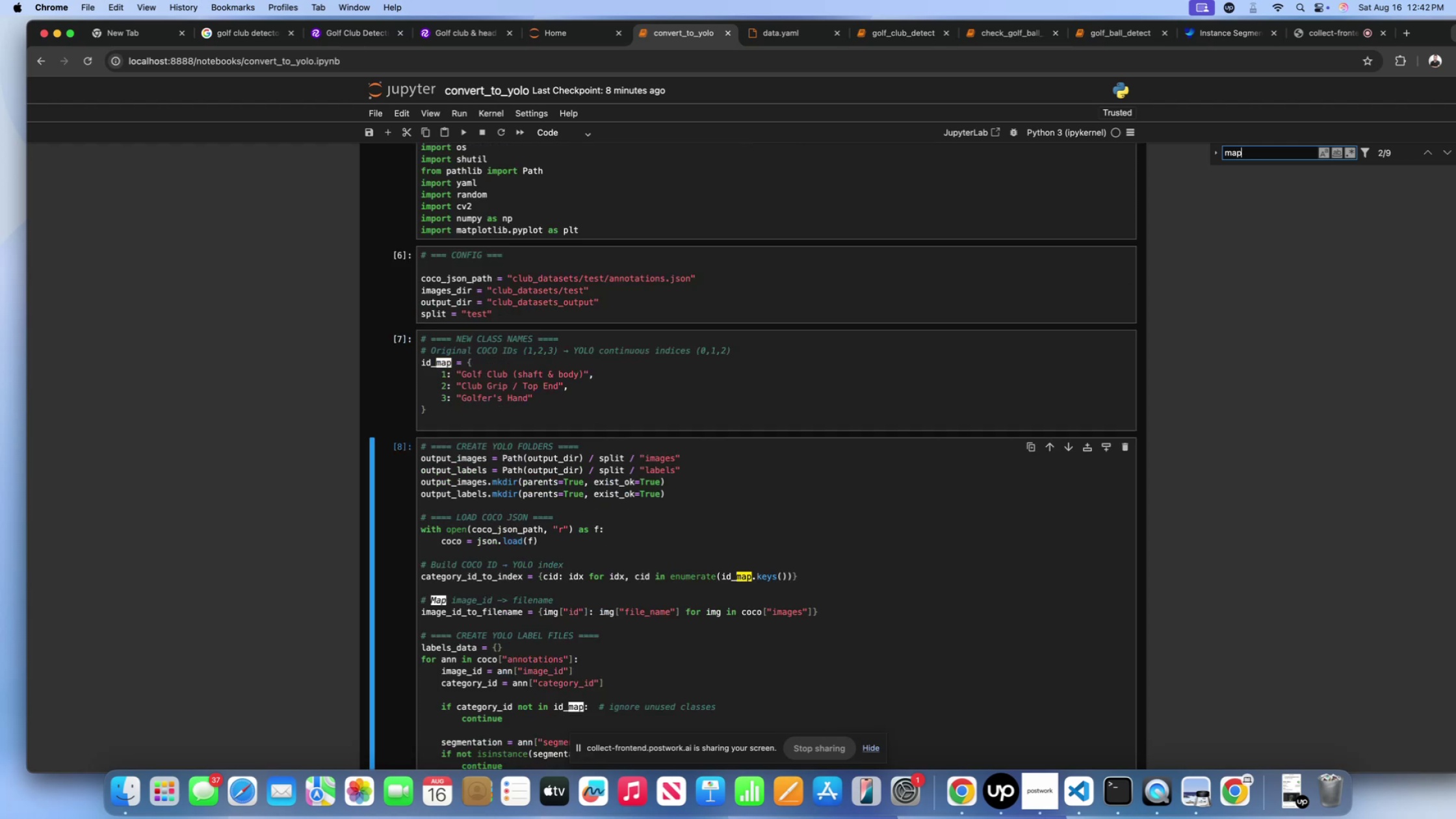 
key(Shift+Enter)
 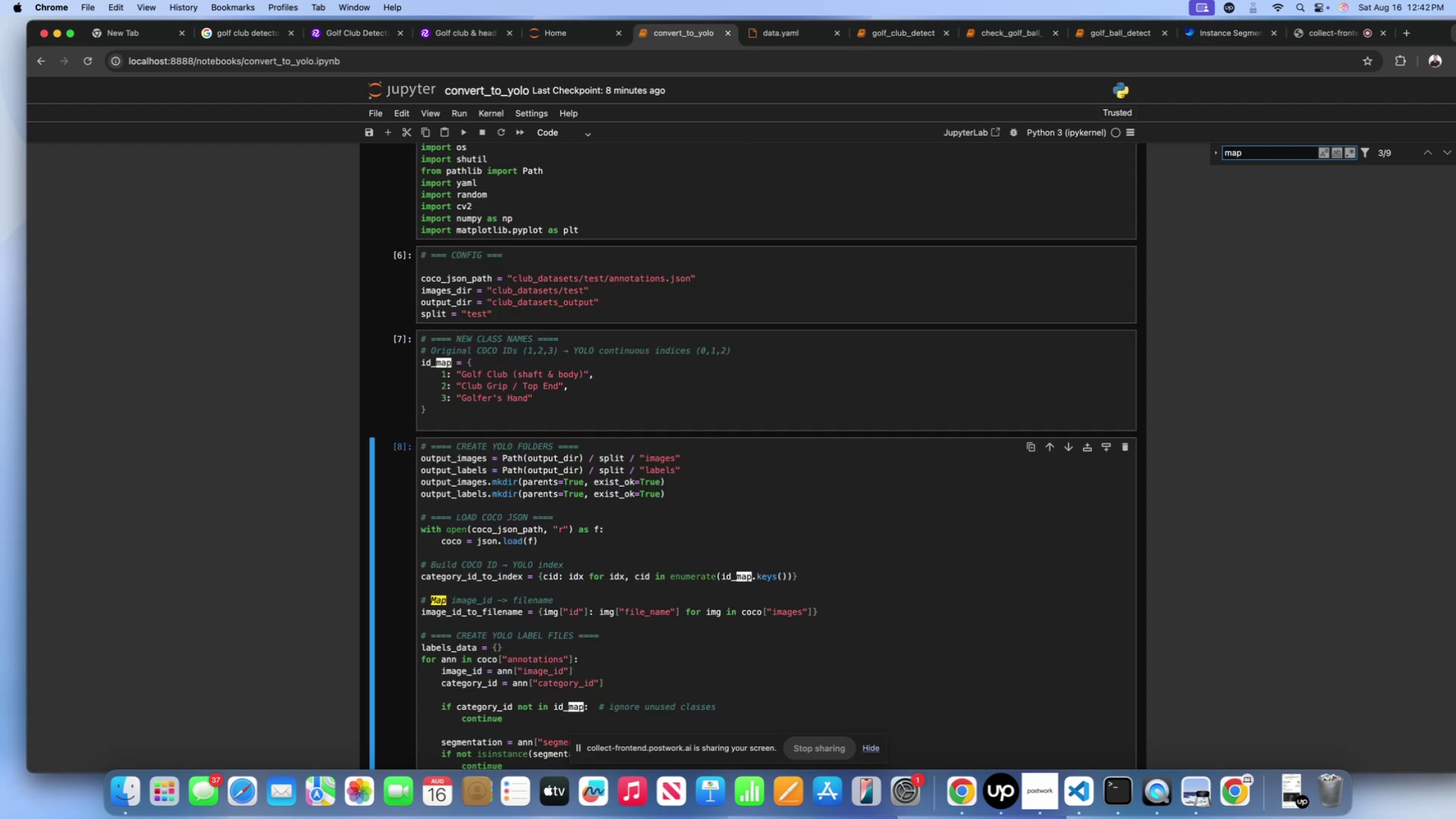 
key(Shift+Enter)
 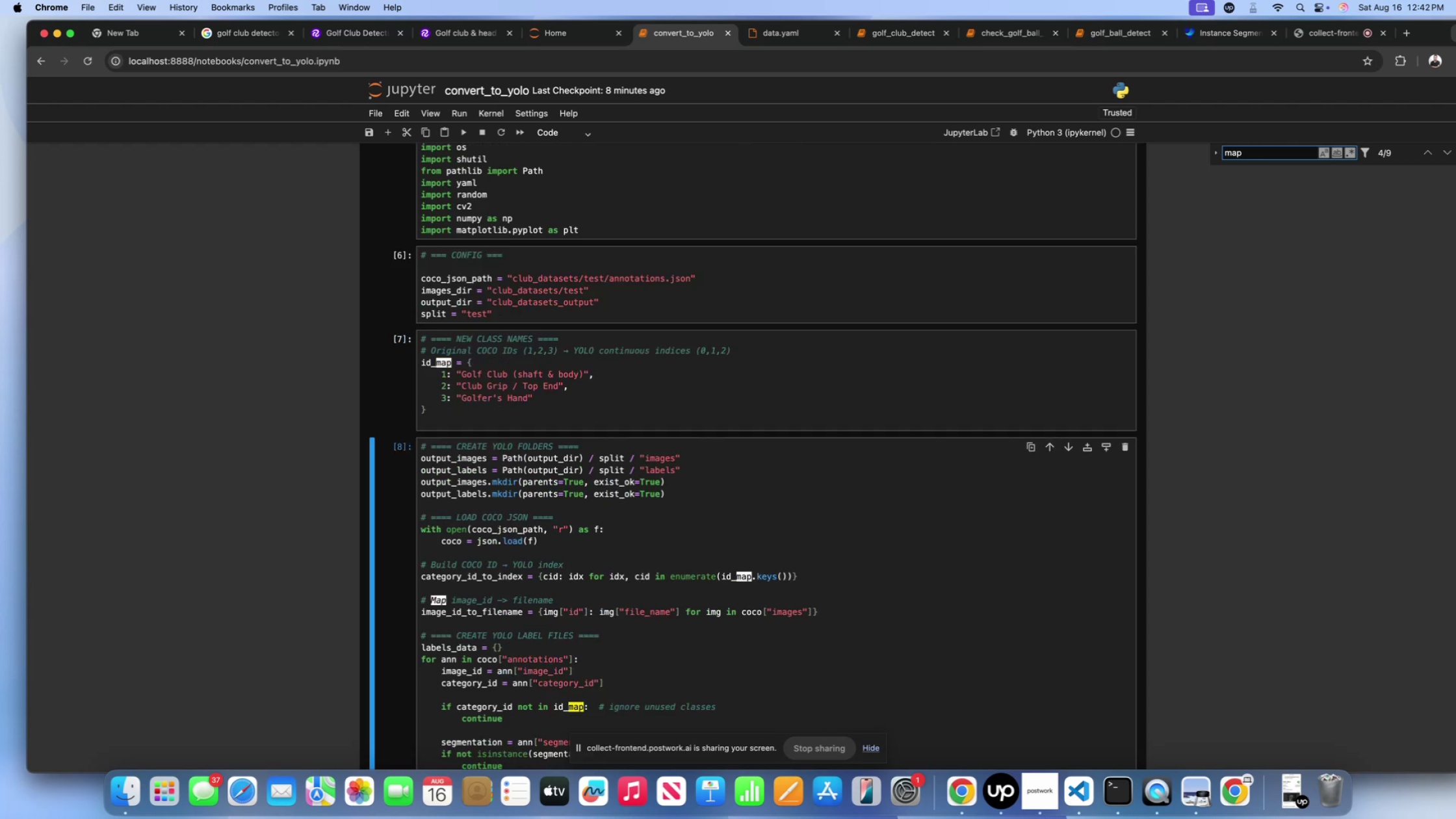 
key(Shift+Enter)
 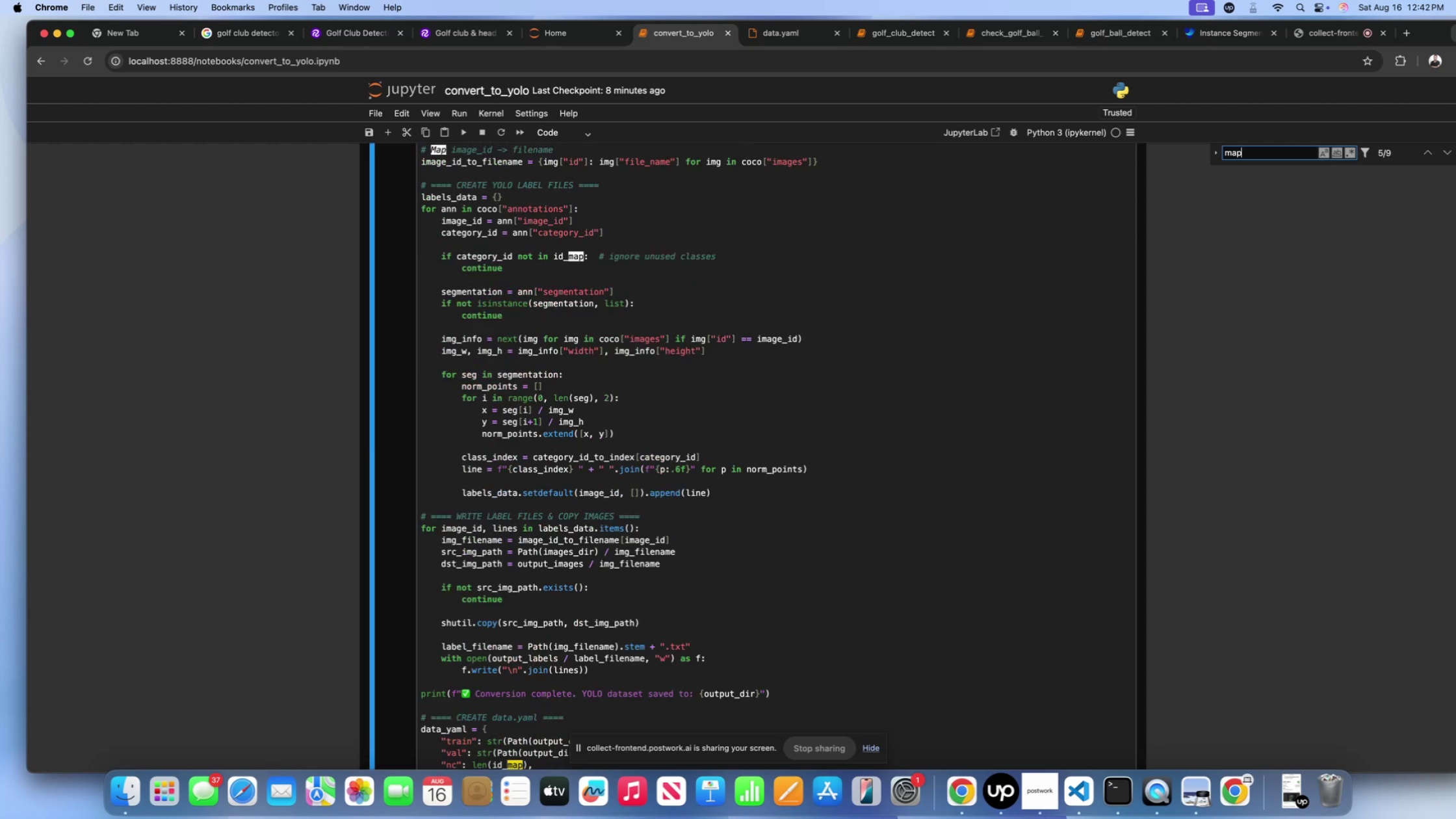 
key(Shift+Enter)
 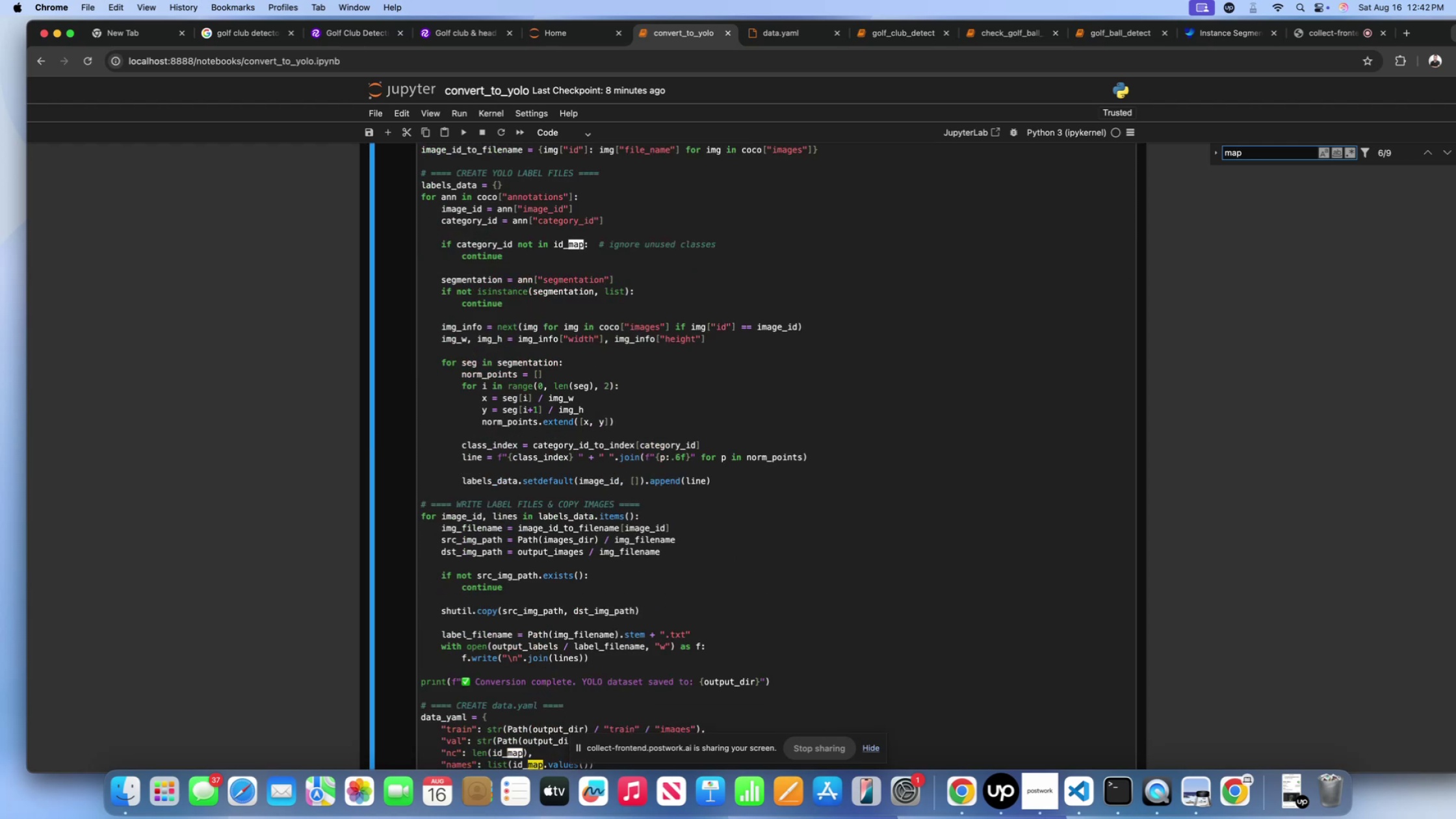 
key(Shift+Enter)
 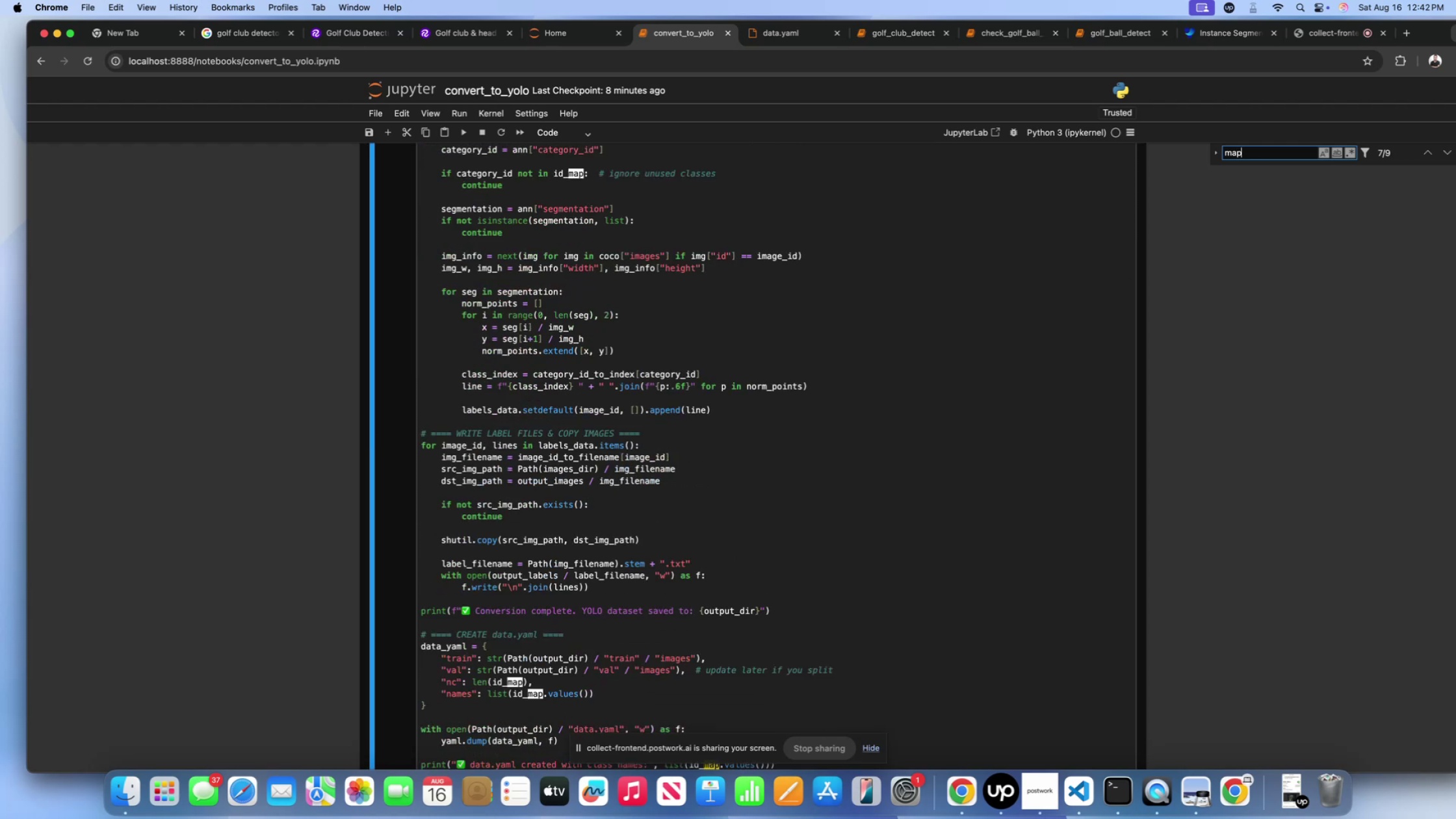 
key(Shift+Enter)
 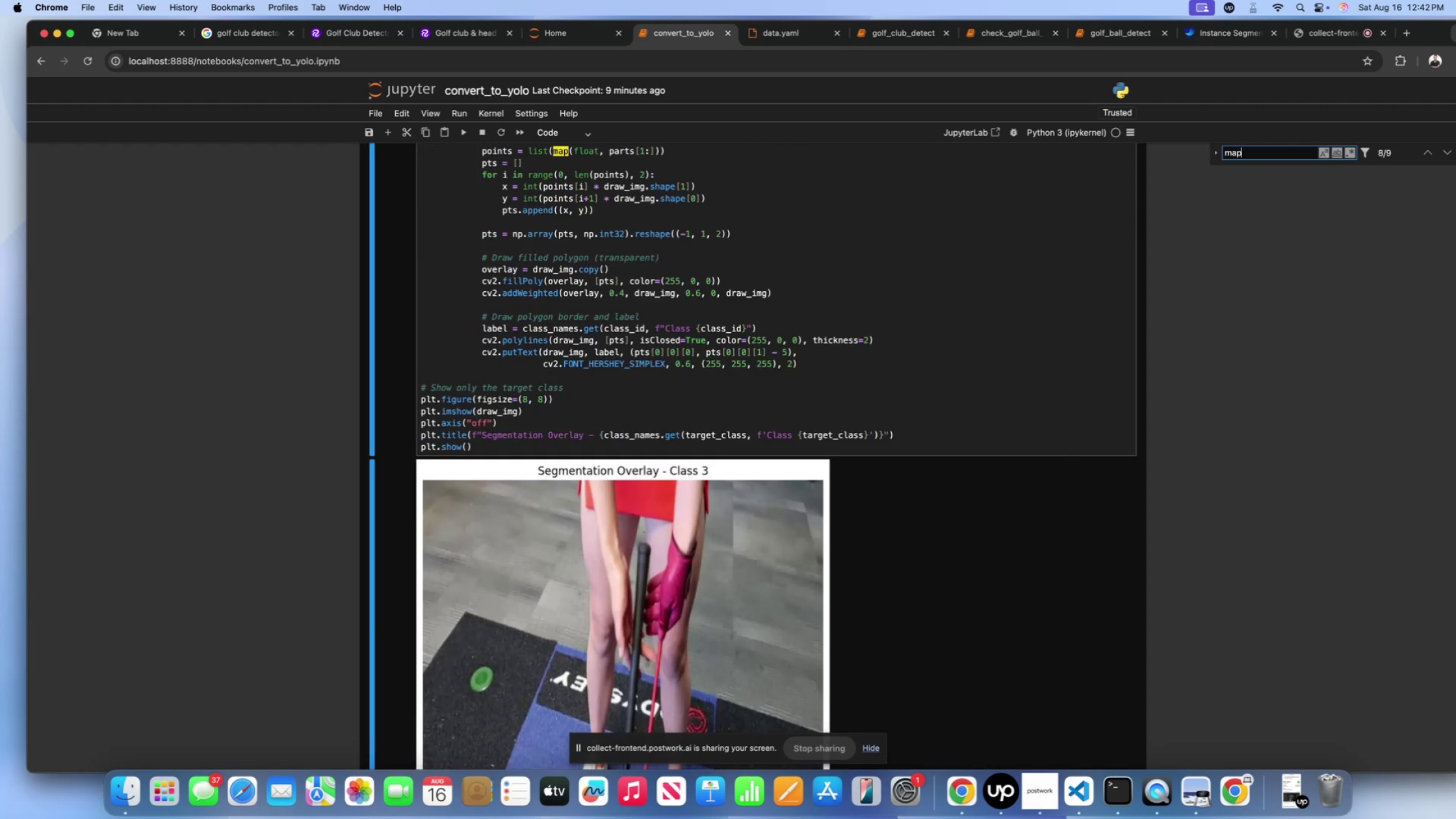 
key(Shift+Enter)
 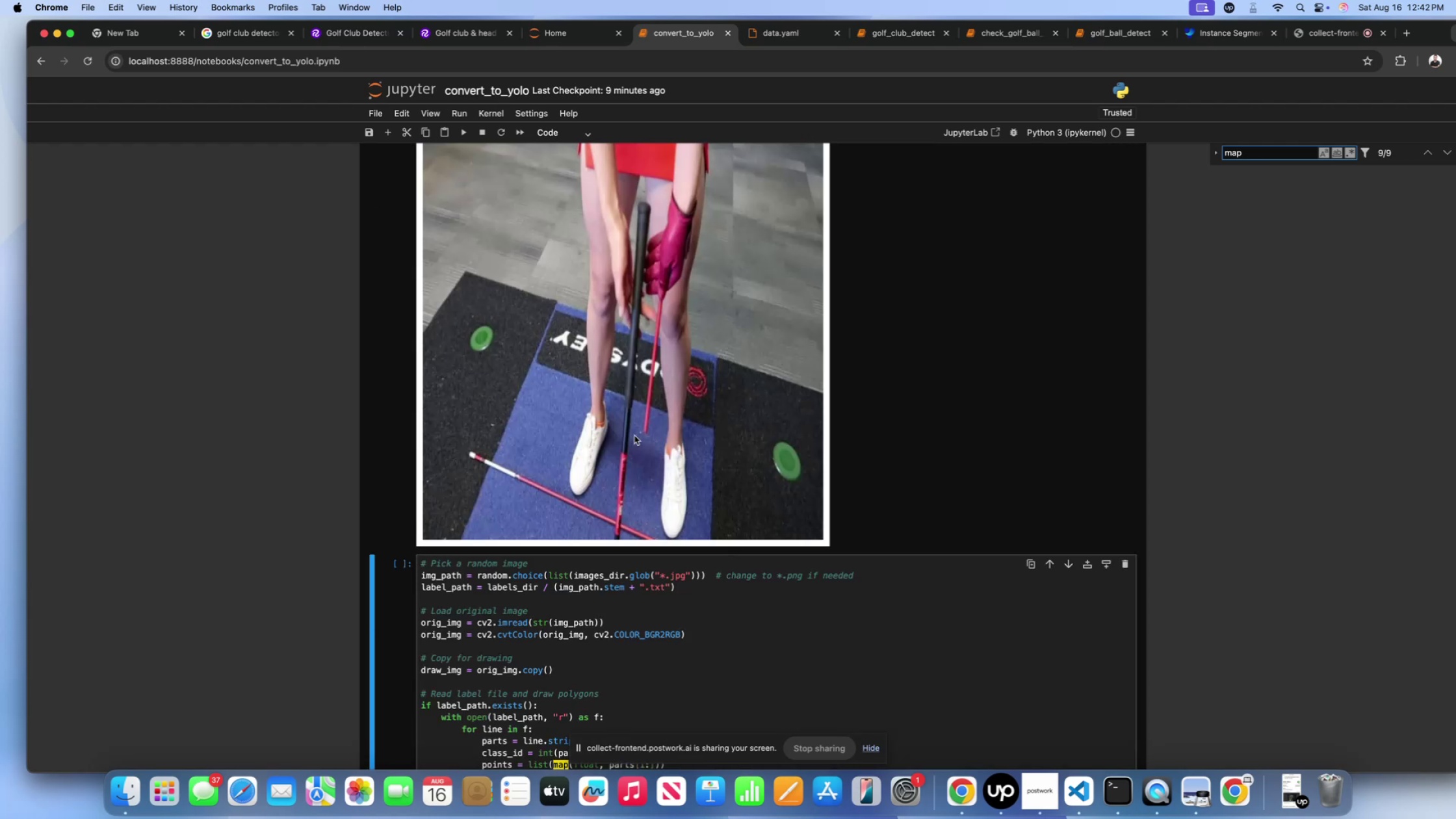 
scroll: coordinate [644, 443], scroll_direction: down, amount: 69.0
 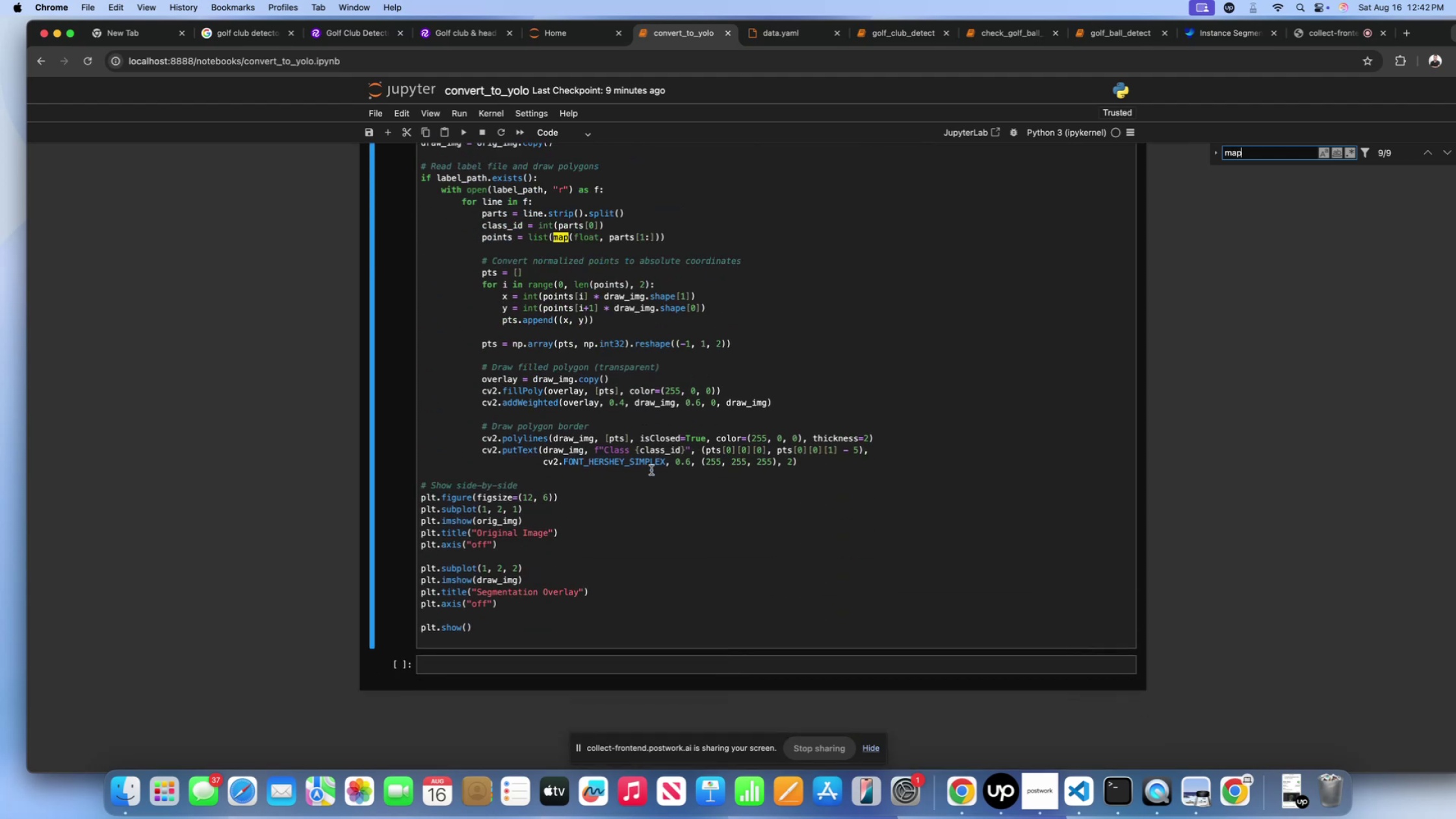 
left_click([651, 470])
 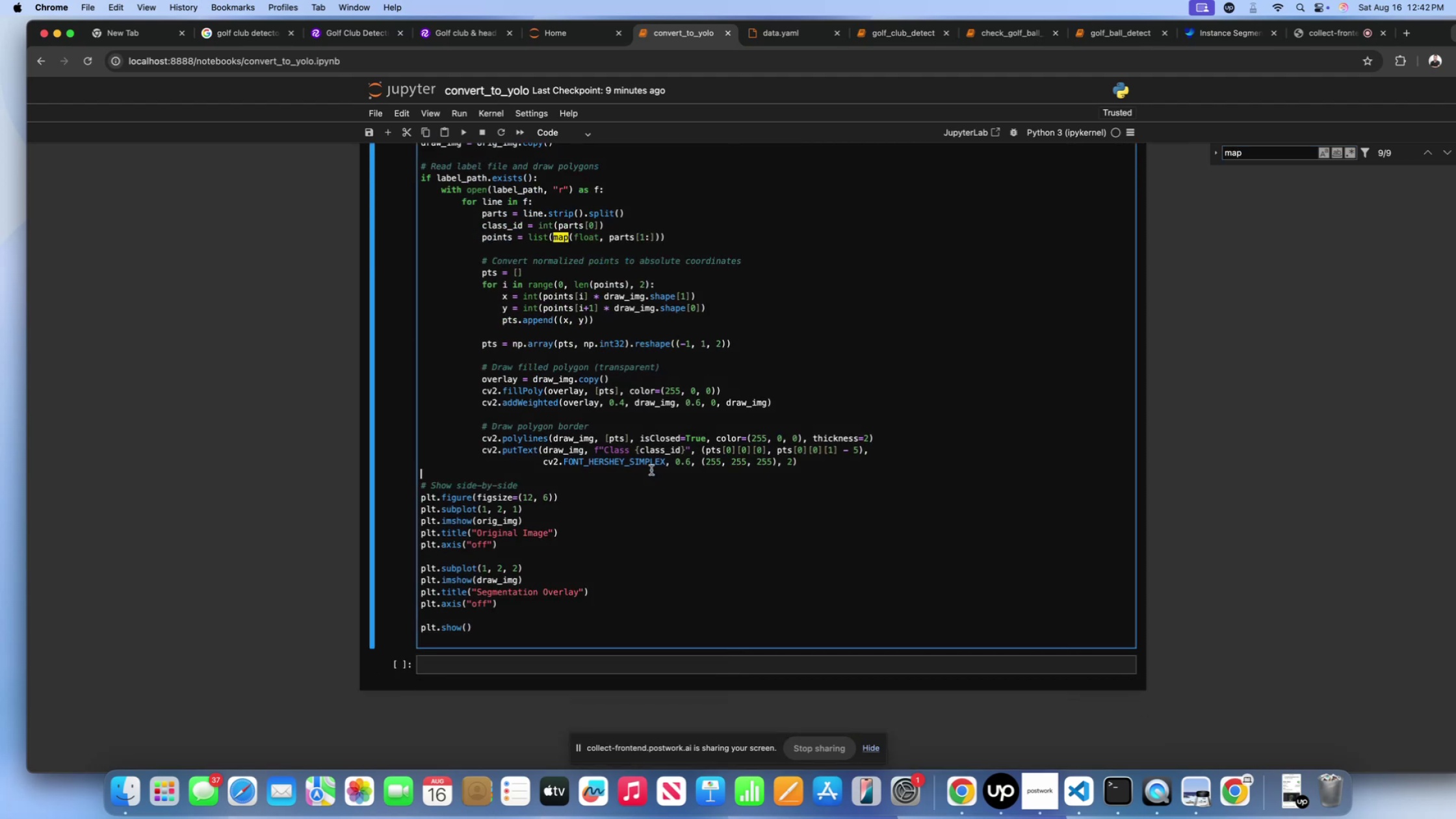 
key(Shift+ShiftLeft)
 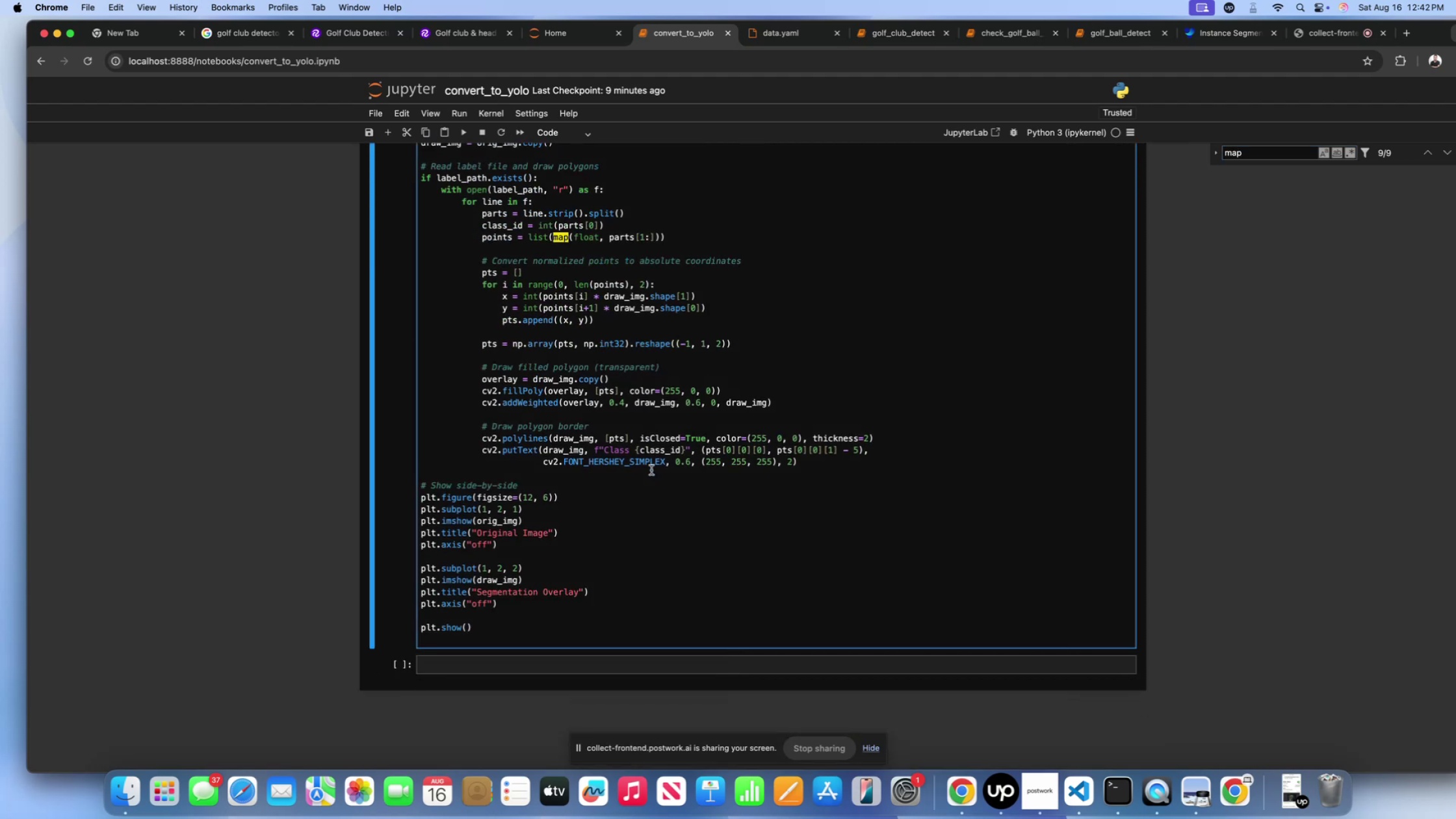 
key(Shift+Enter)
 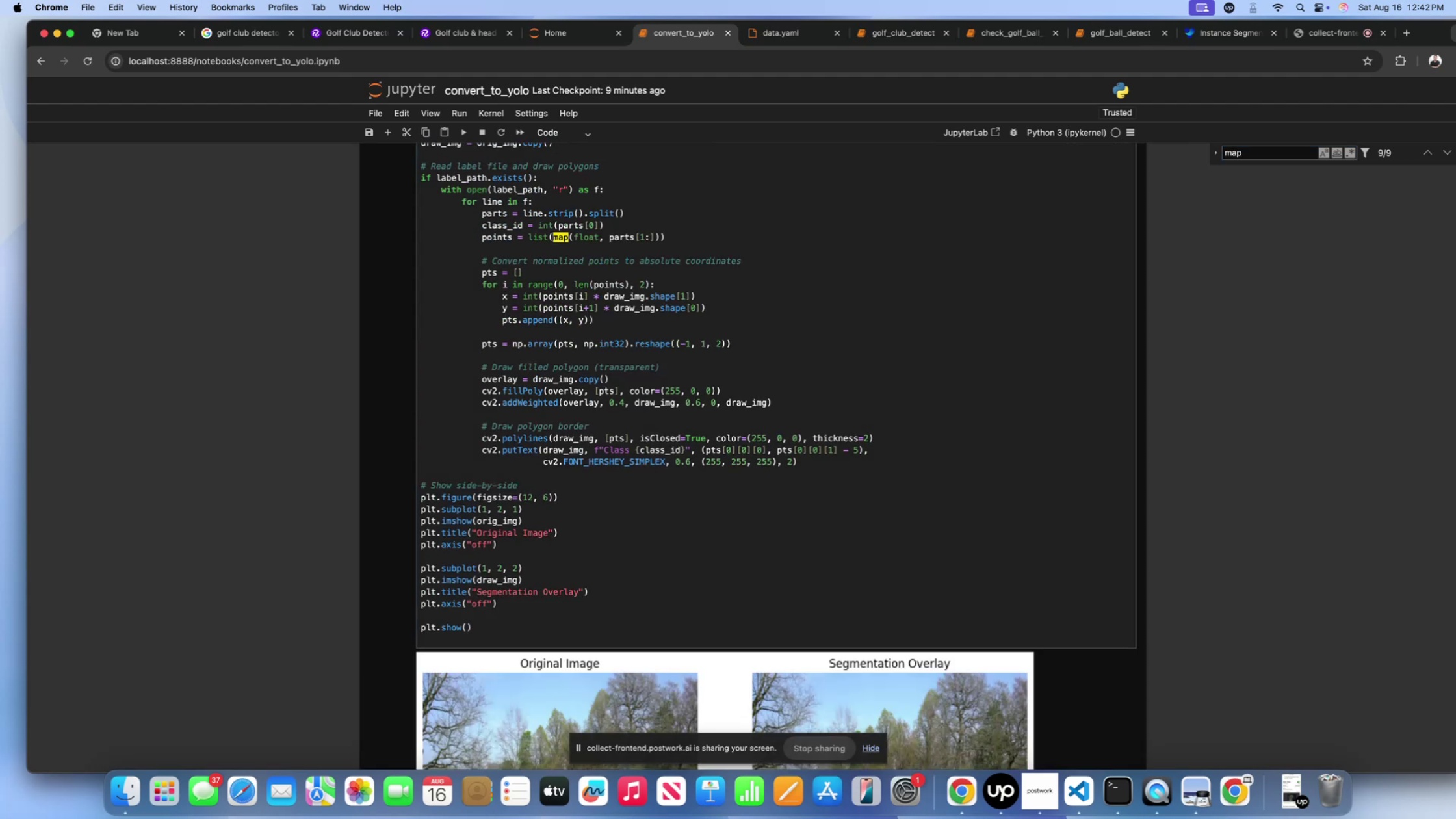 
scroll: coordinate [651, 470], scroll_direction: down, amount: 56.0
 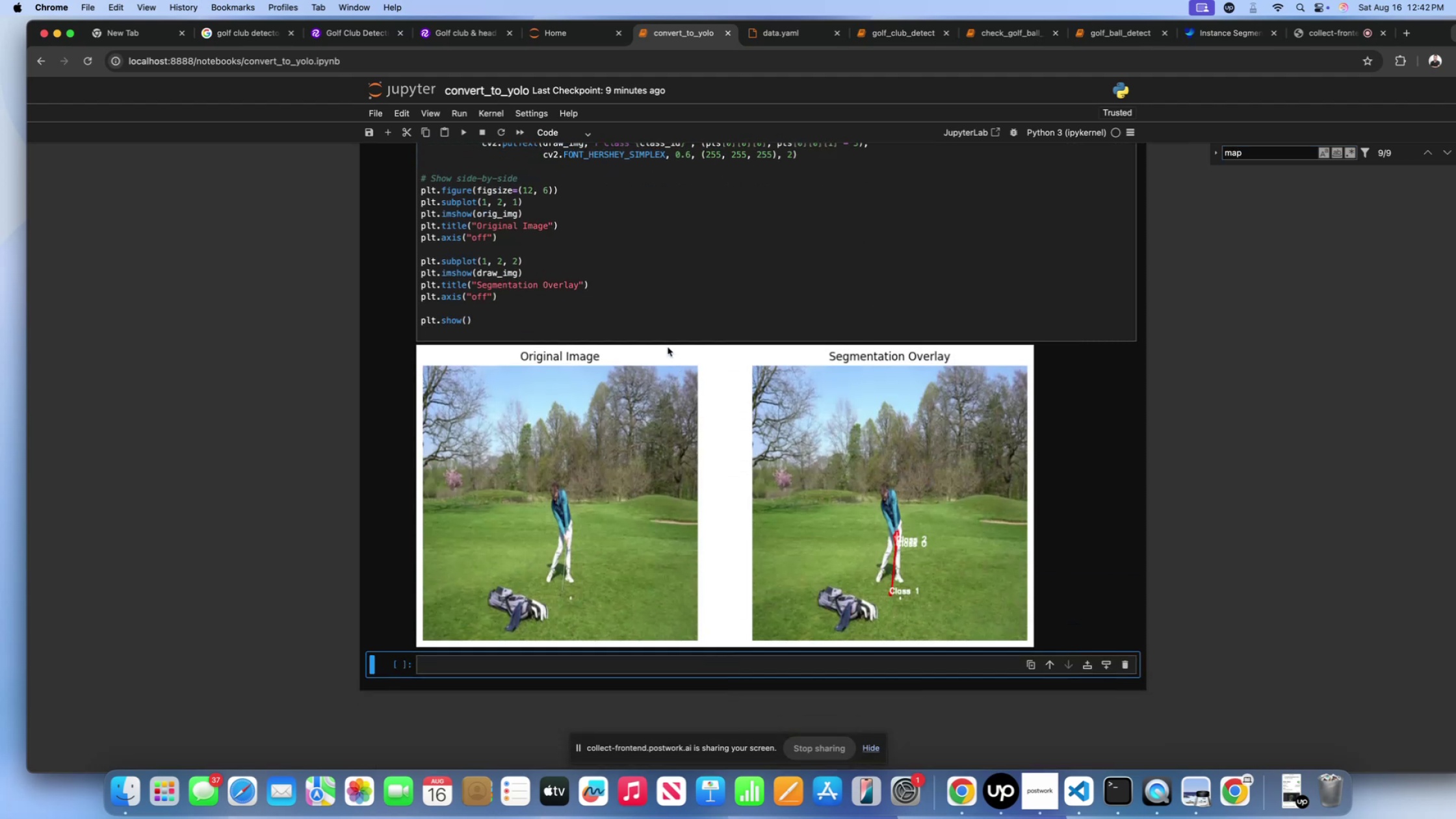 
left_click([637, 313])
 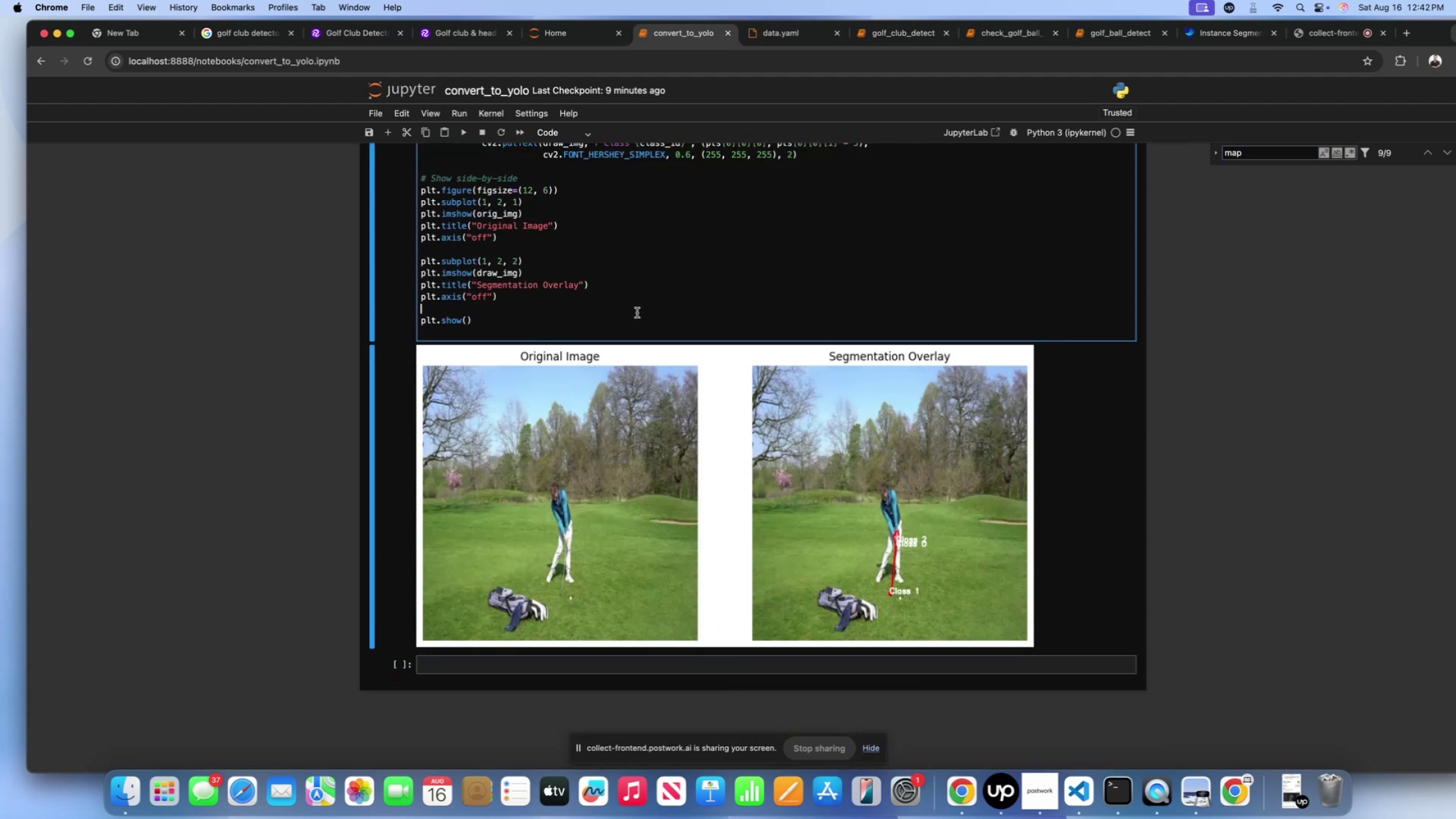 
key(Shift+Enter)
 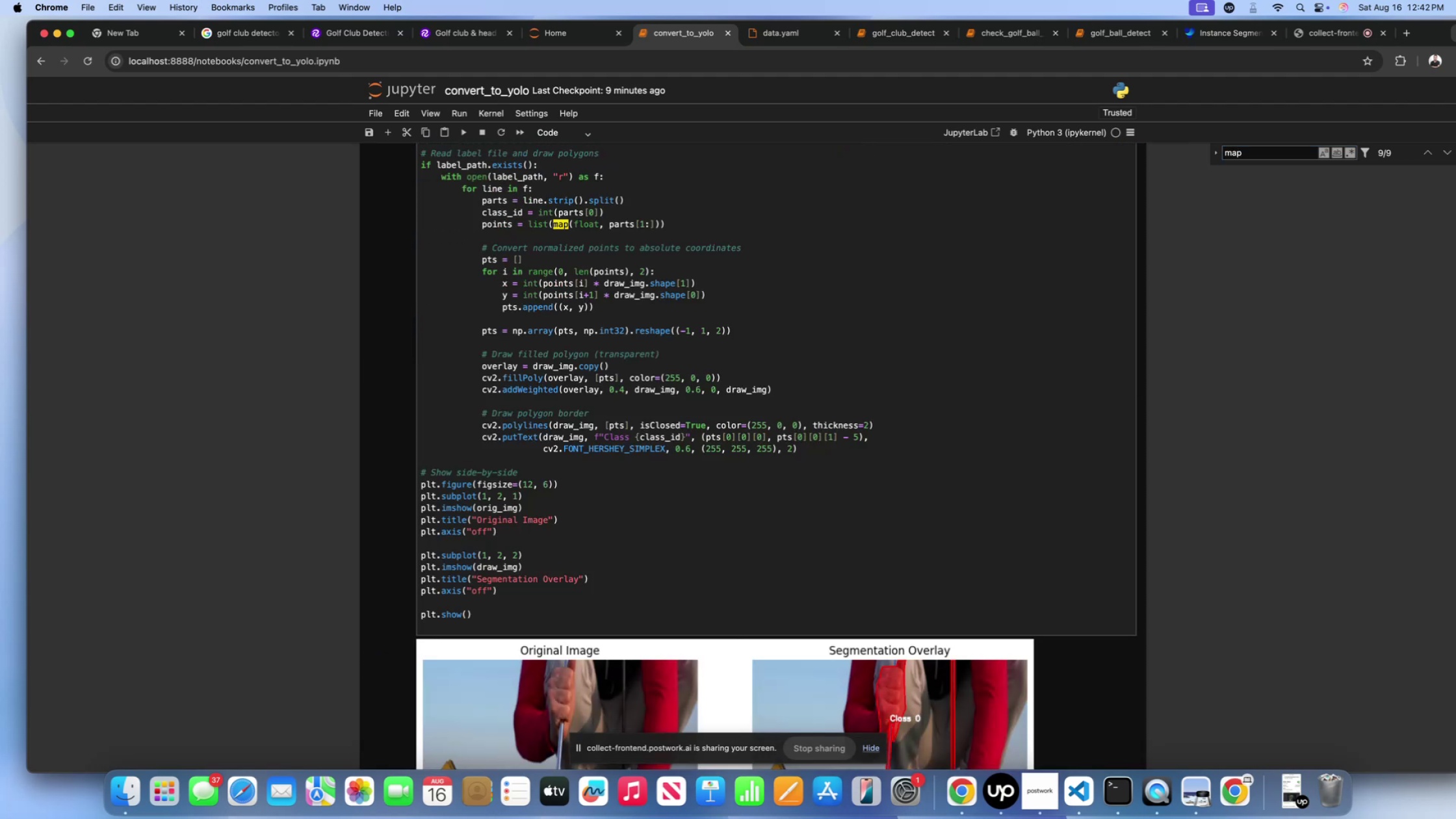 
scroll: coordinate [637, 313], scroll_direction: down, amount: 60.0
 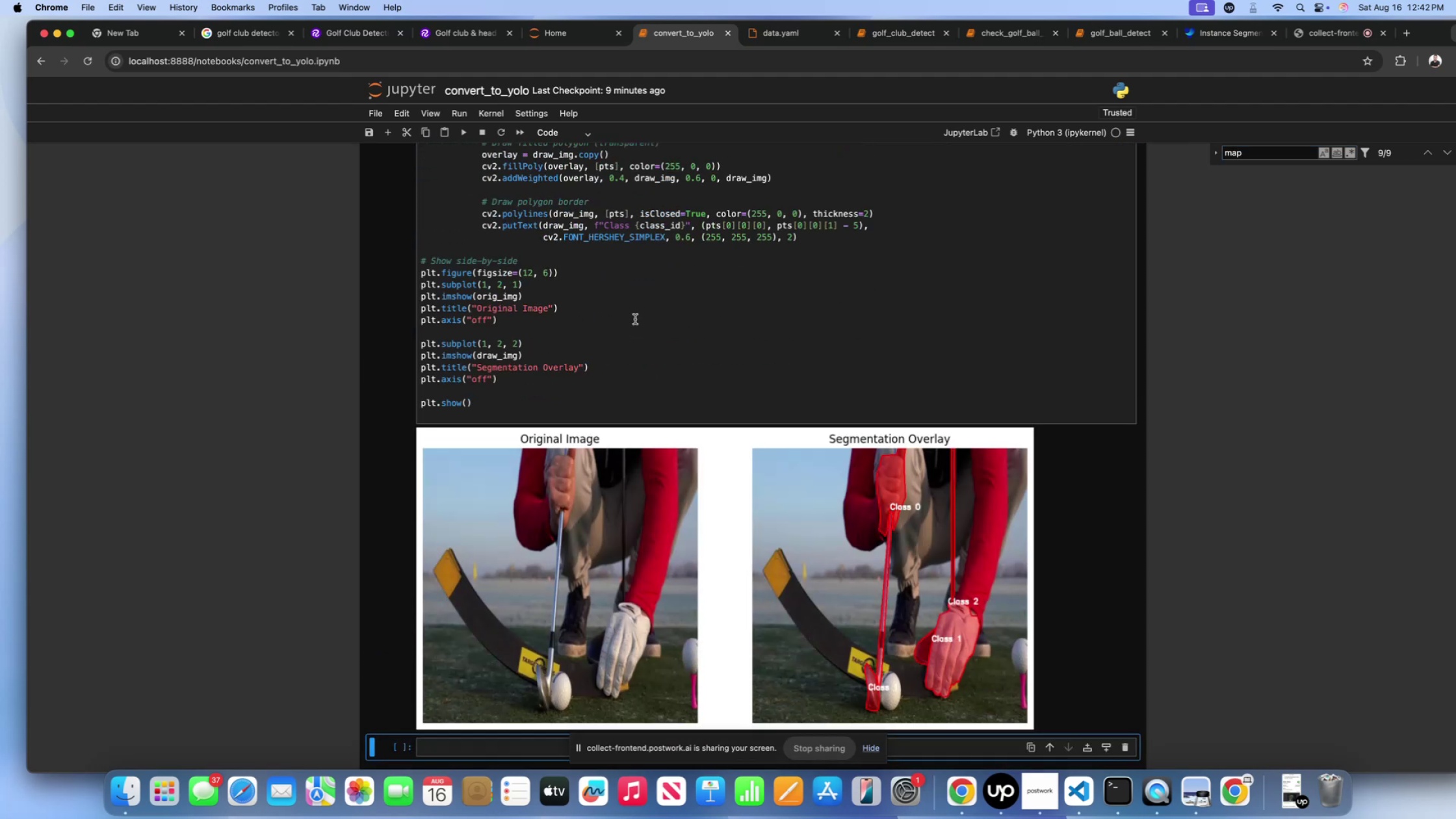 
left_click([635, 319])
 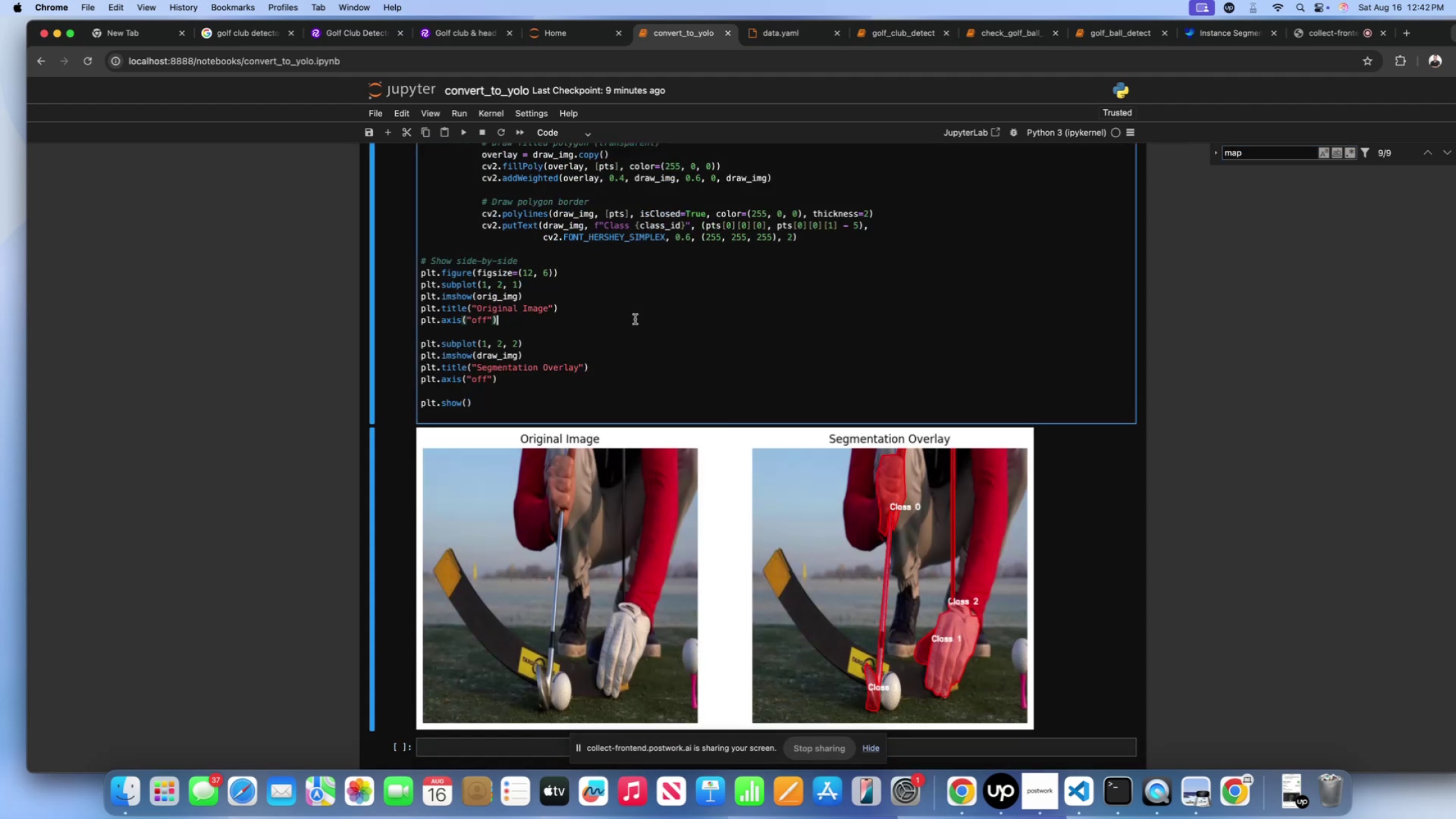 
key(Shift+Enter)
 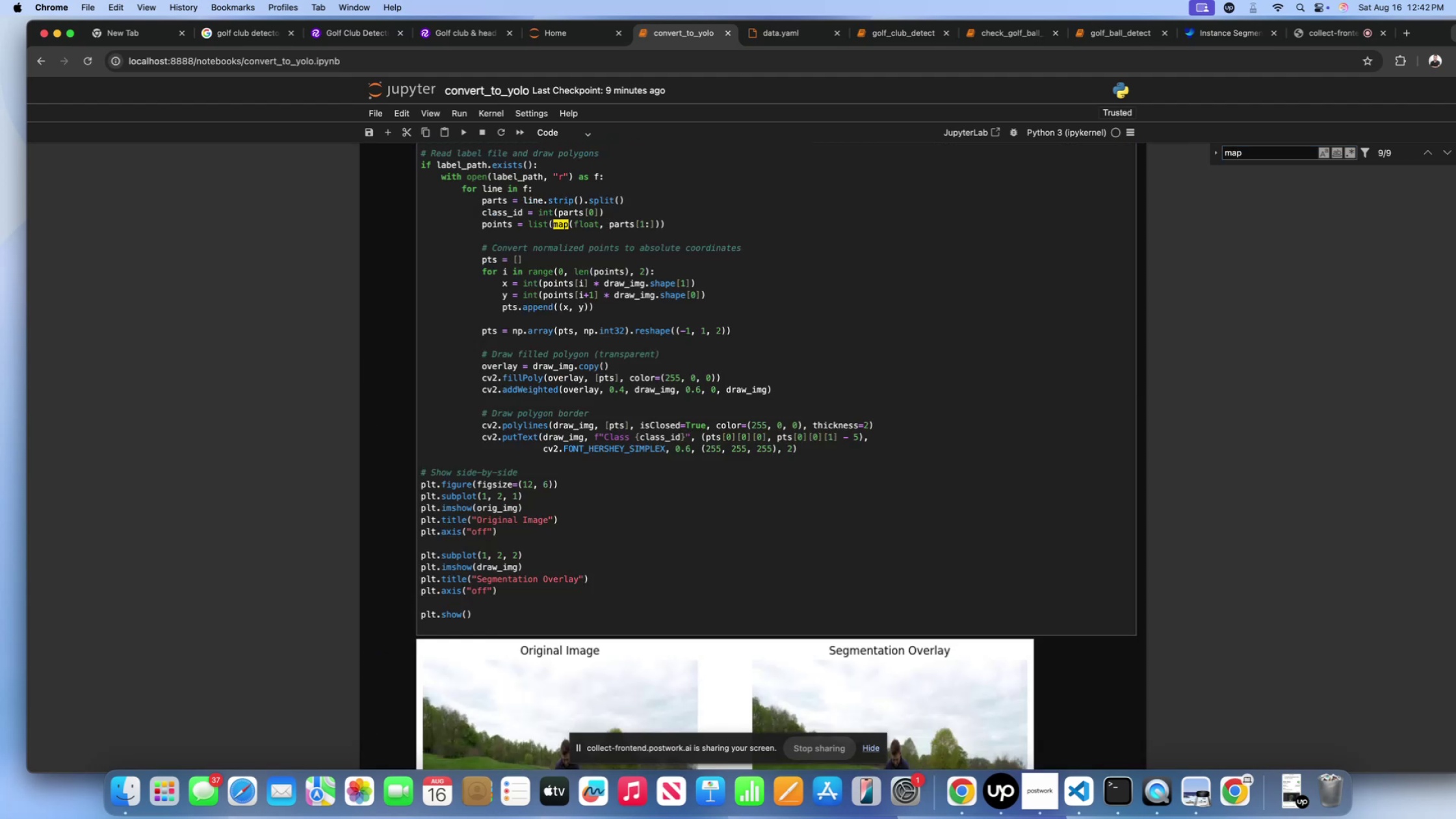 
scroll: coordinate [660, 306], scroll_direction: down, amount: 84.0
 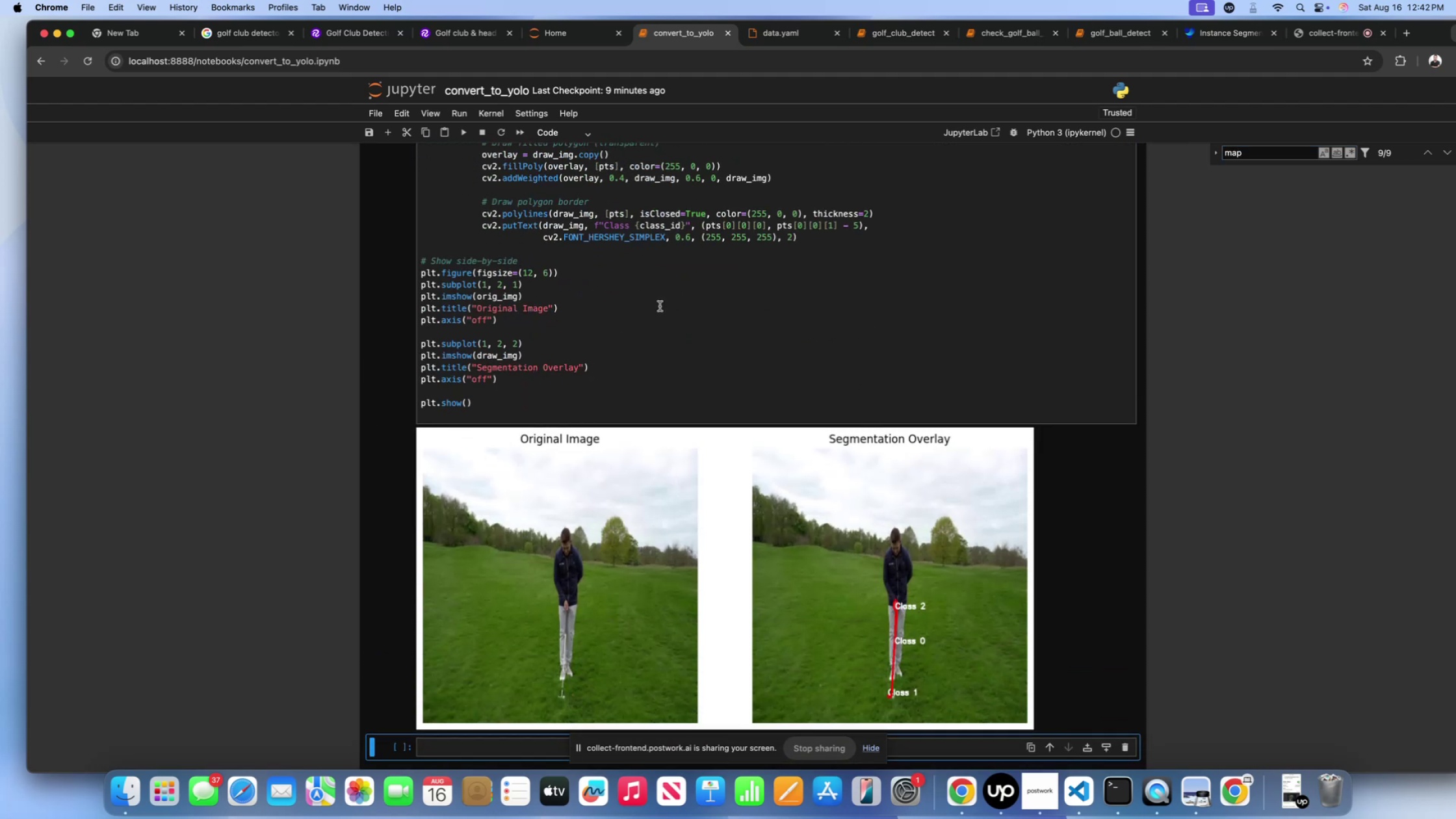 
left_click([660, 306])
 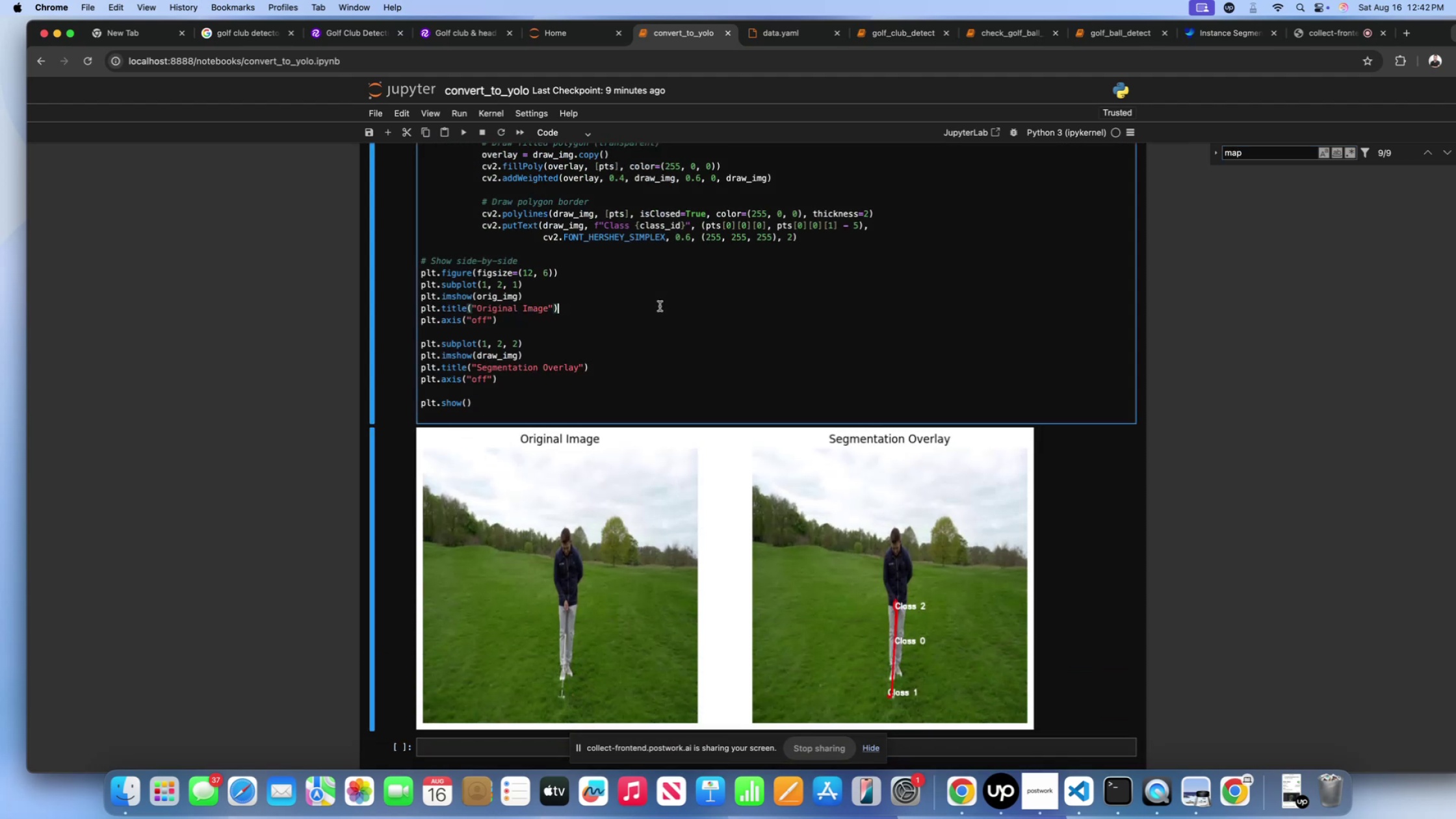 
key(Shift+Enter)
 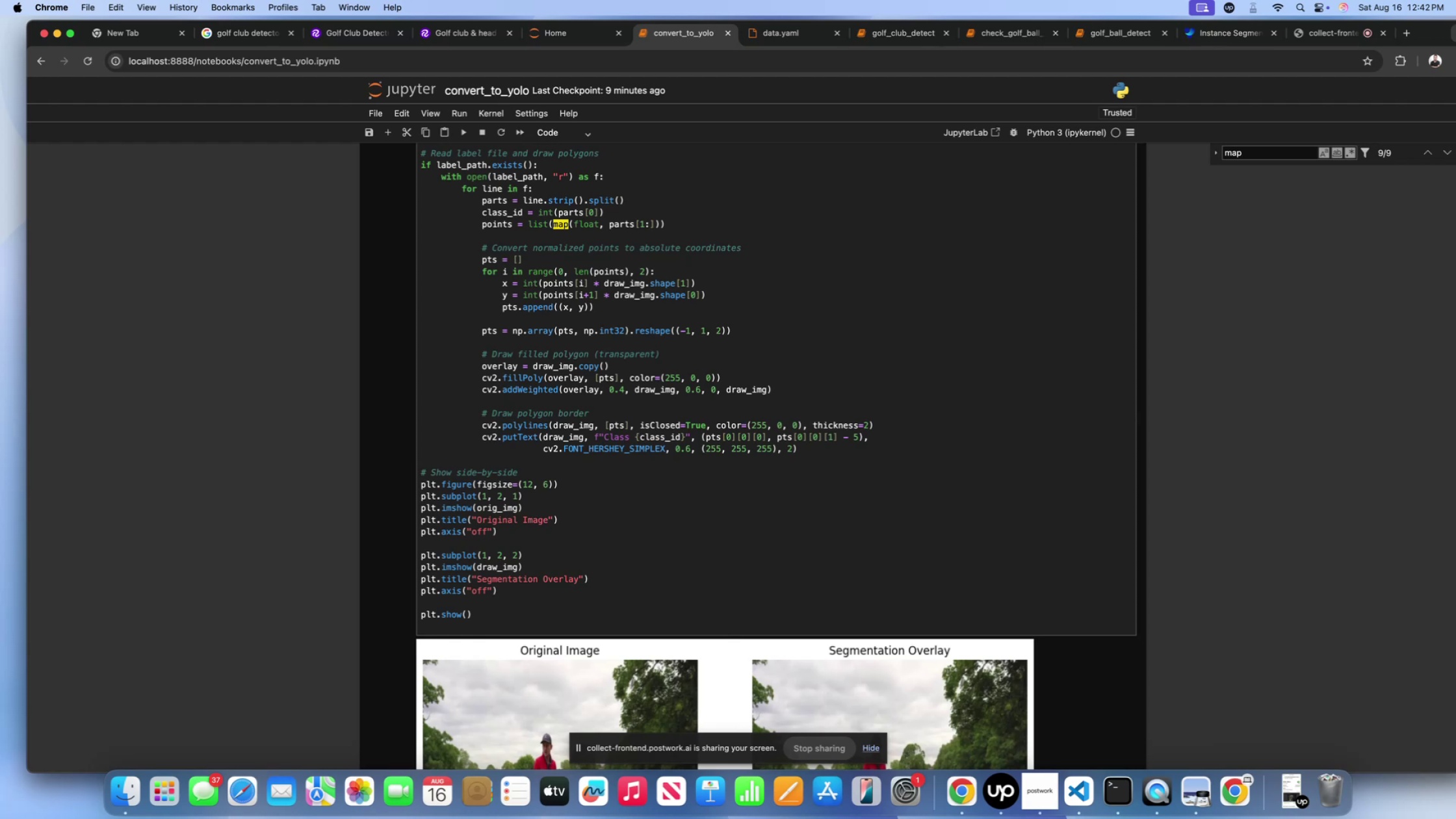 
scroll: coordinate [660, 306], scroll_direction: down, amount: 47.0
 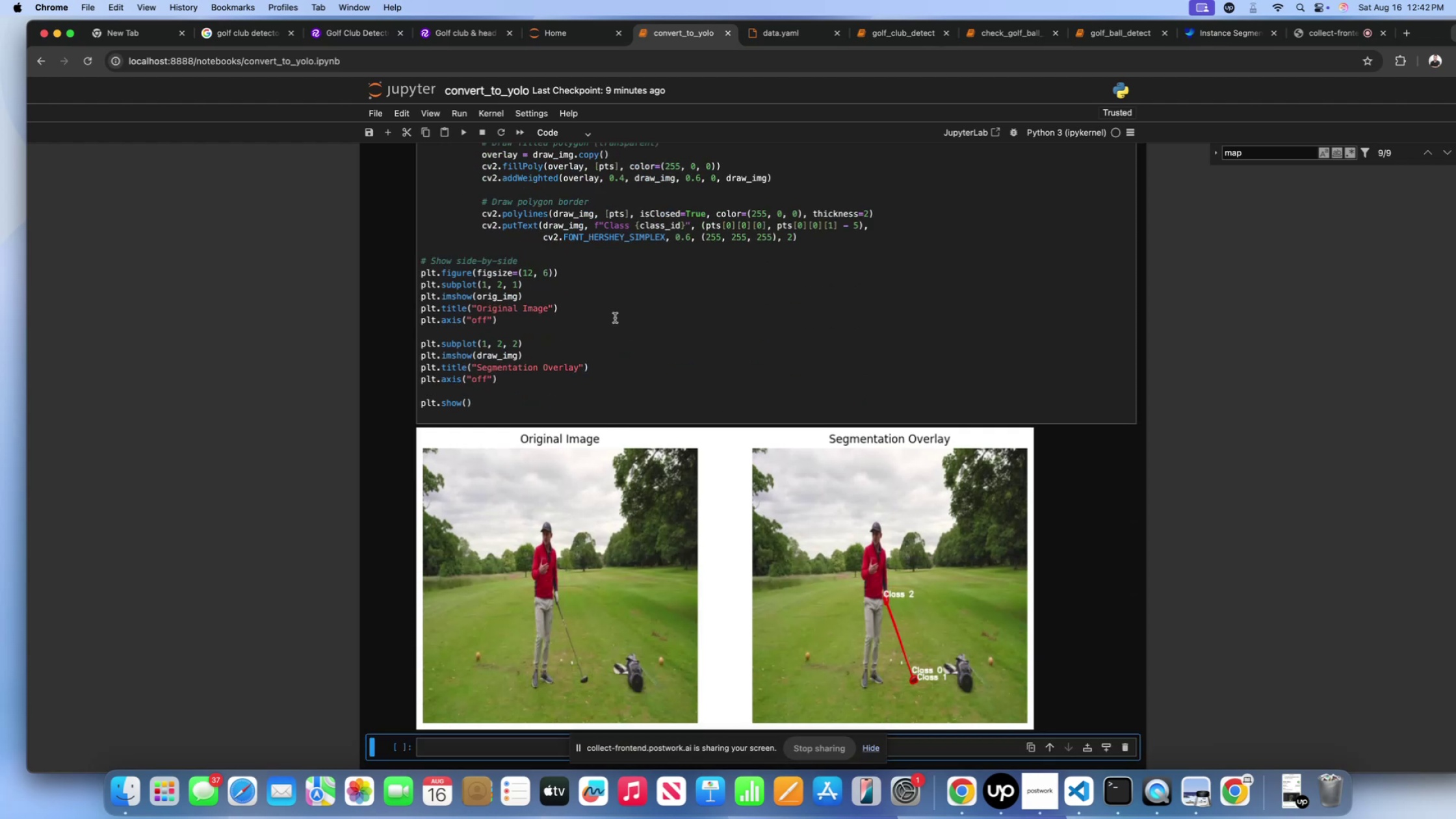 
scroll: coordinate [593, 349], scroll_direction: up, amount: 75.0
 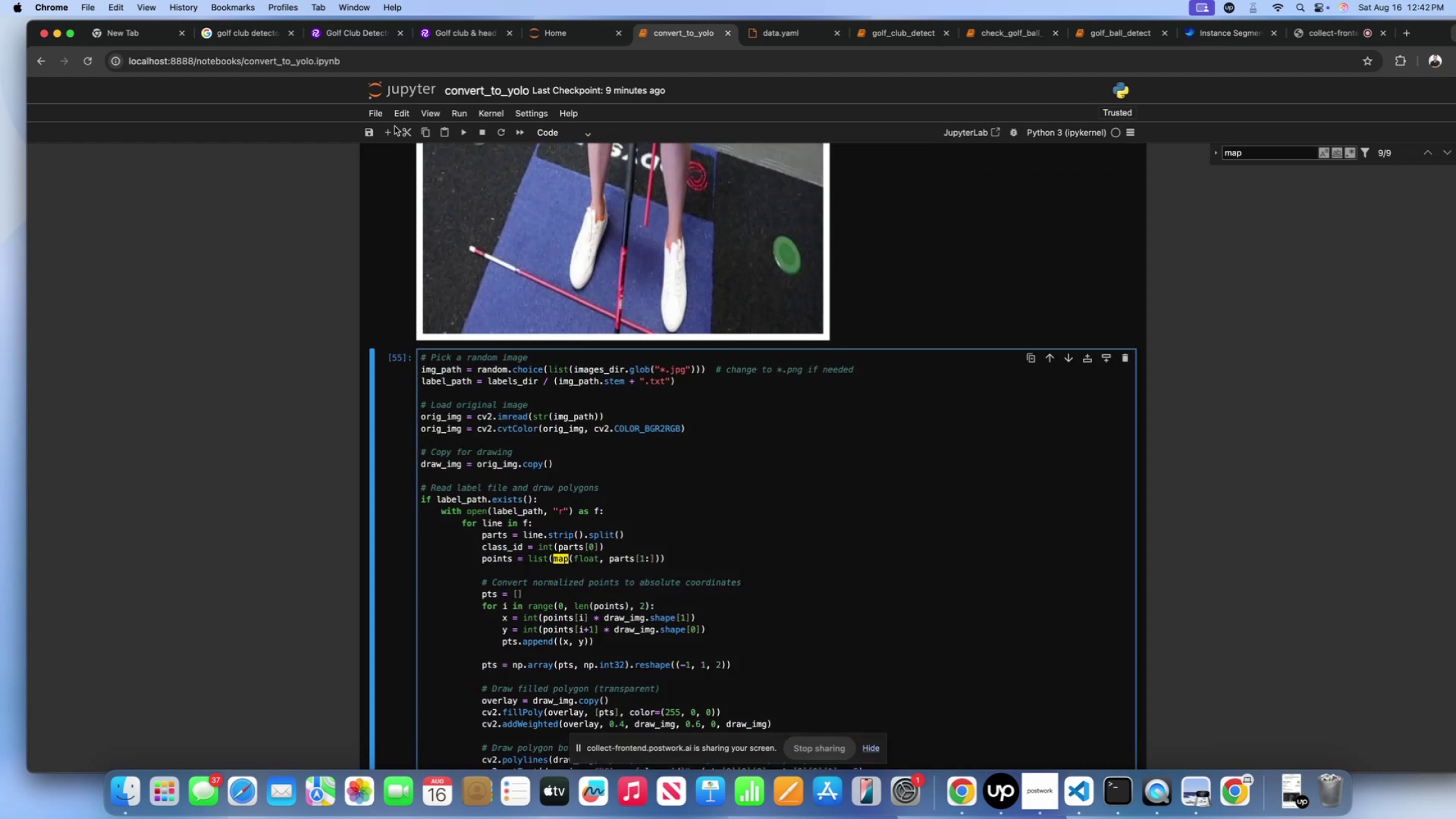 
left_click([403, 129])
 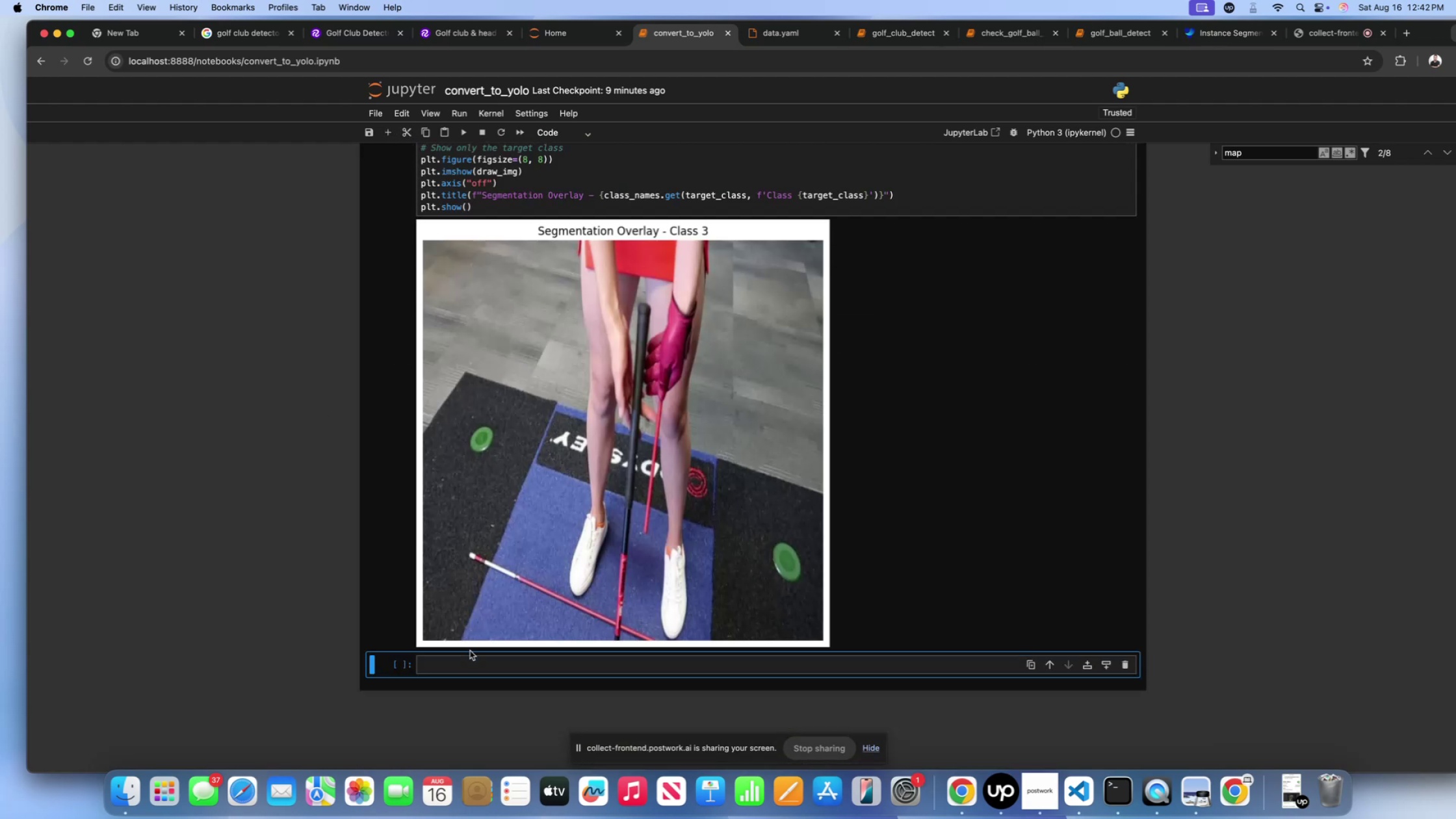 
left_click([476, 661])
 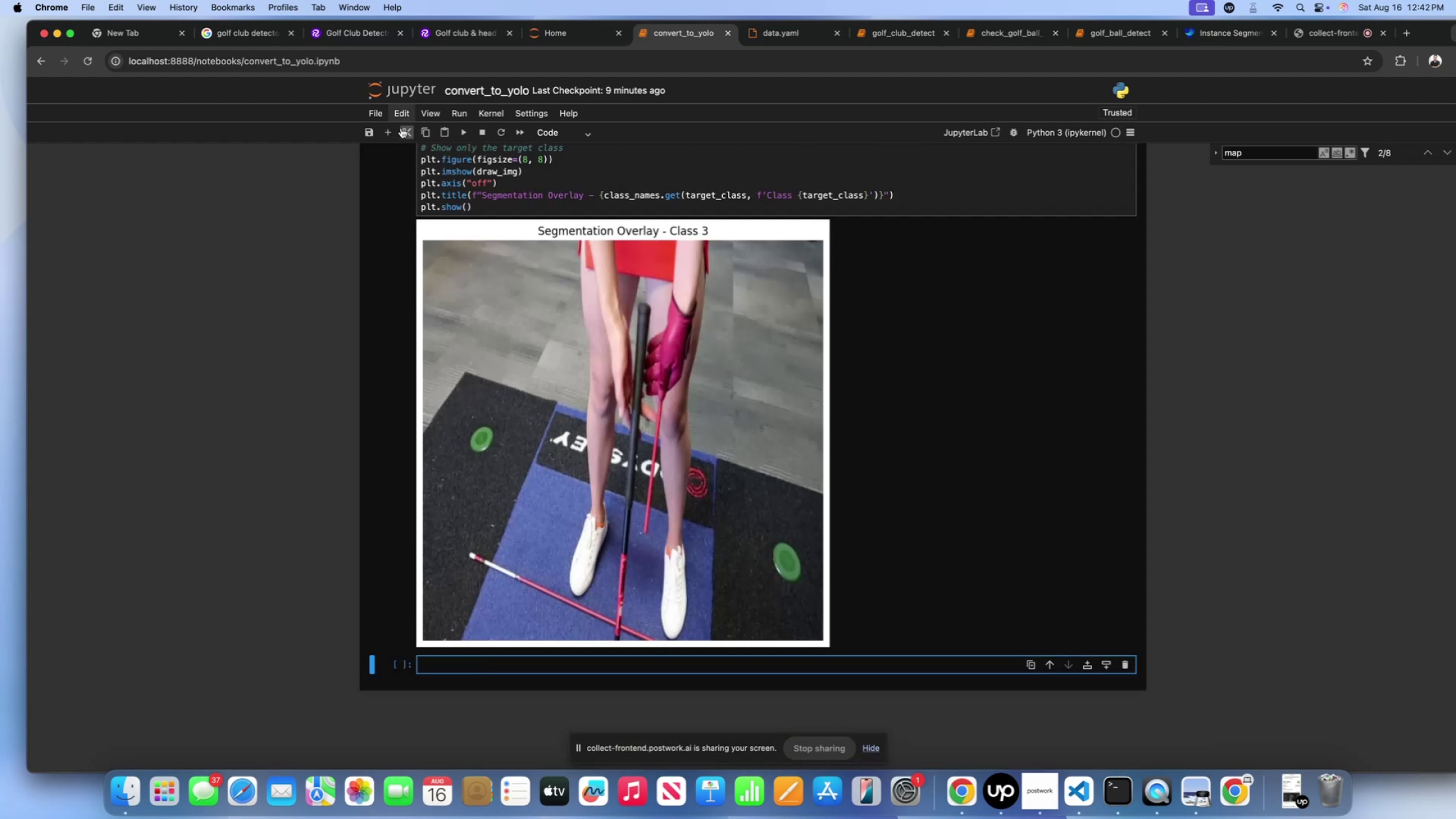 
left_click([402, 131])
 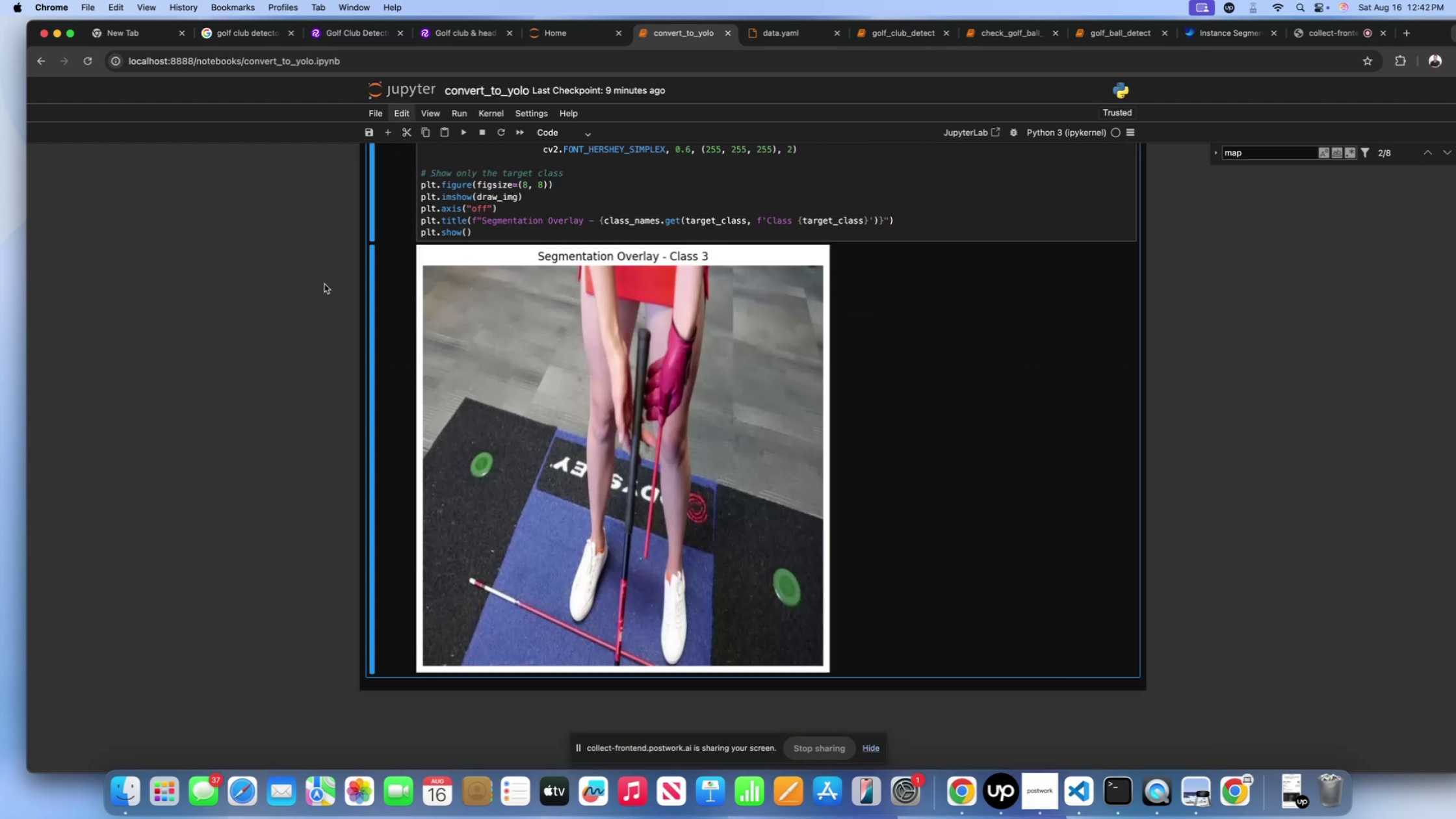 
scroll: coordinate [551, 265], scroll_direction: up, amount: 401.0
 